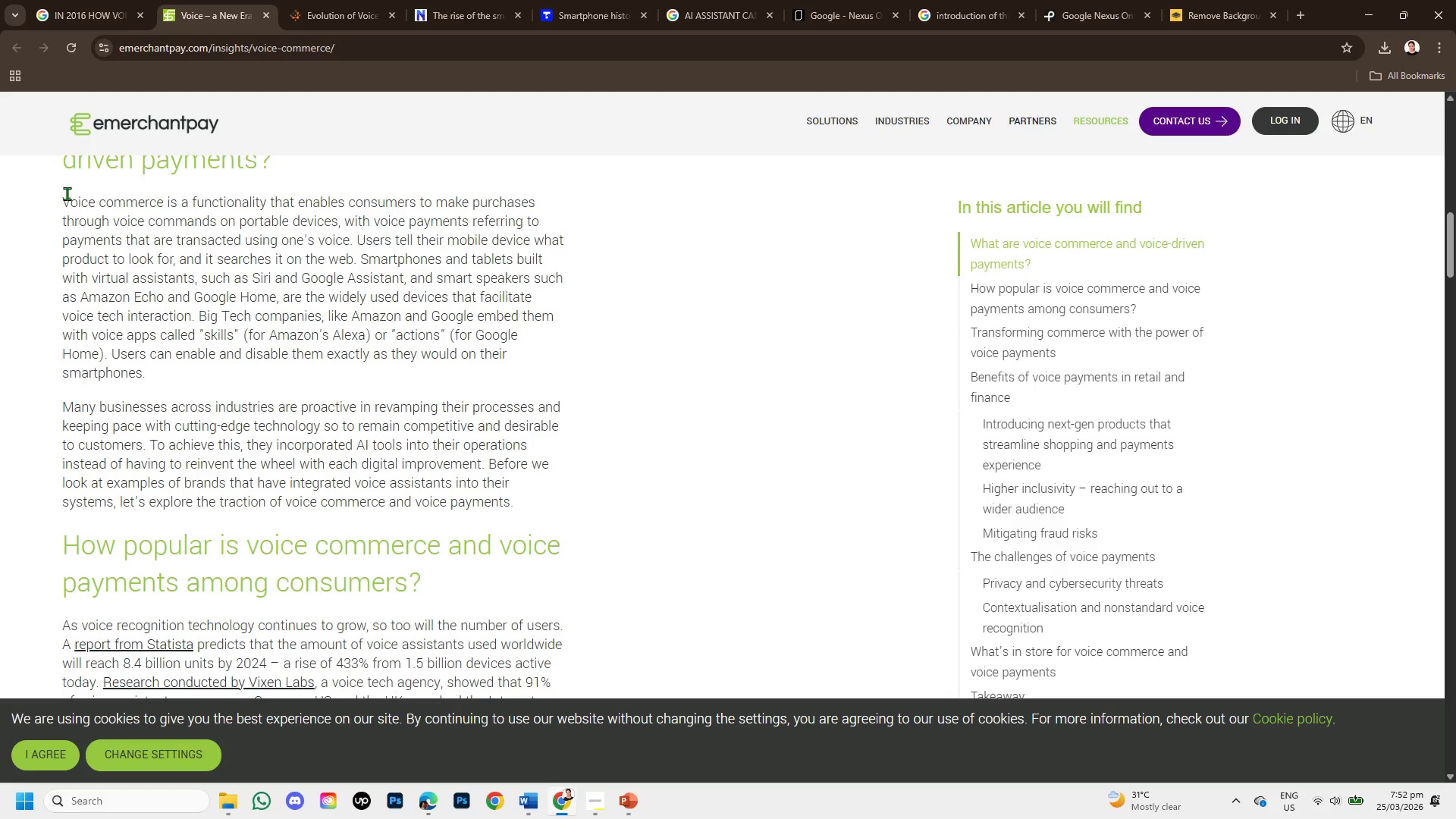 
wait(7.05)
 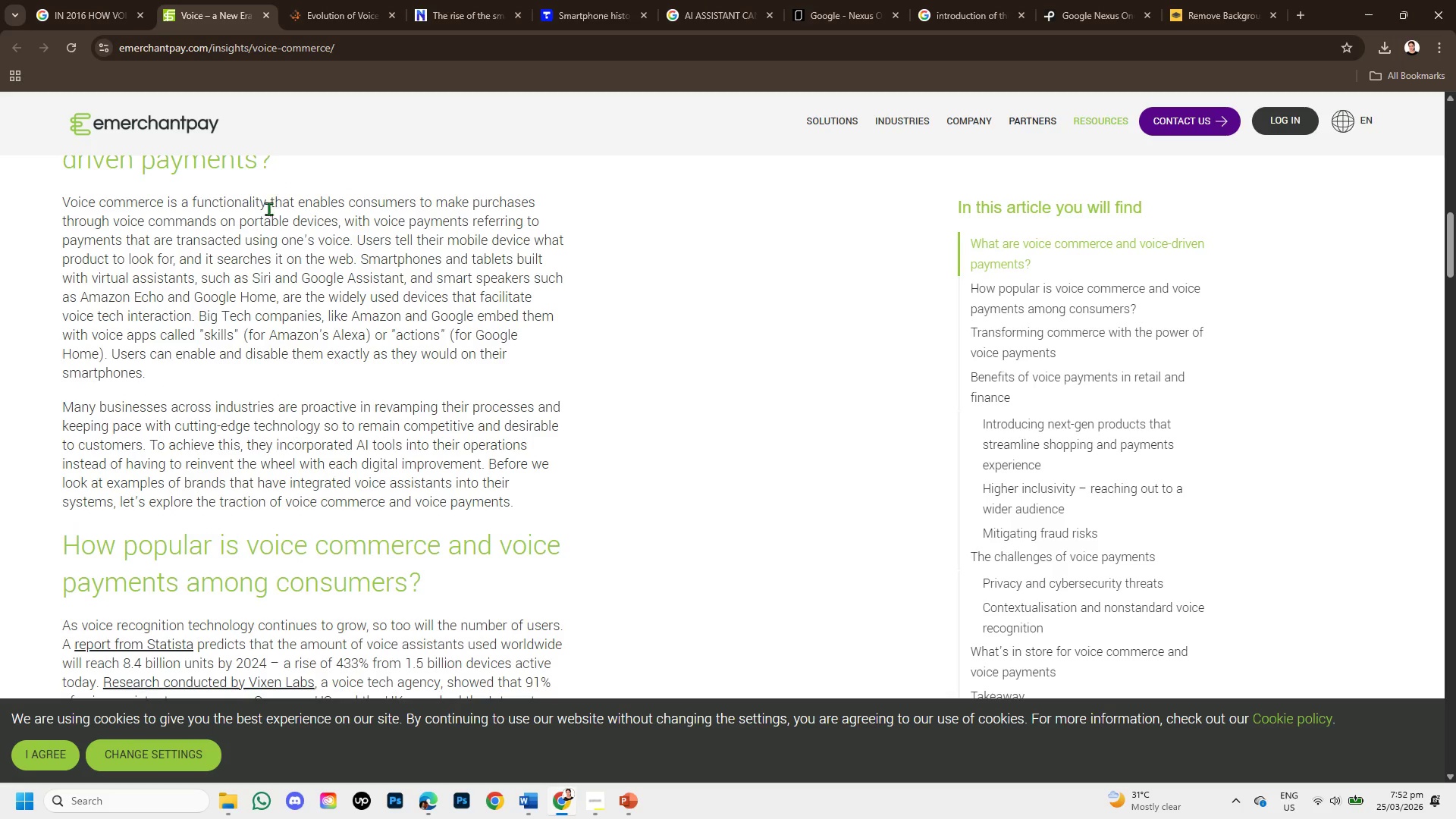 
left_click_drag(start_coordinate=[64, 199], to_coordinate=[369, 268])
 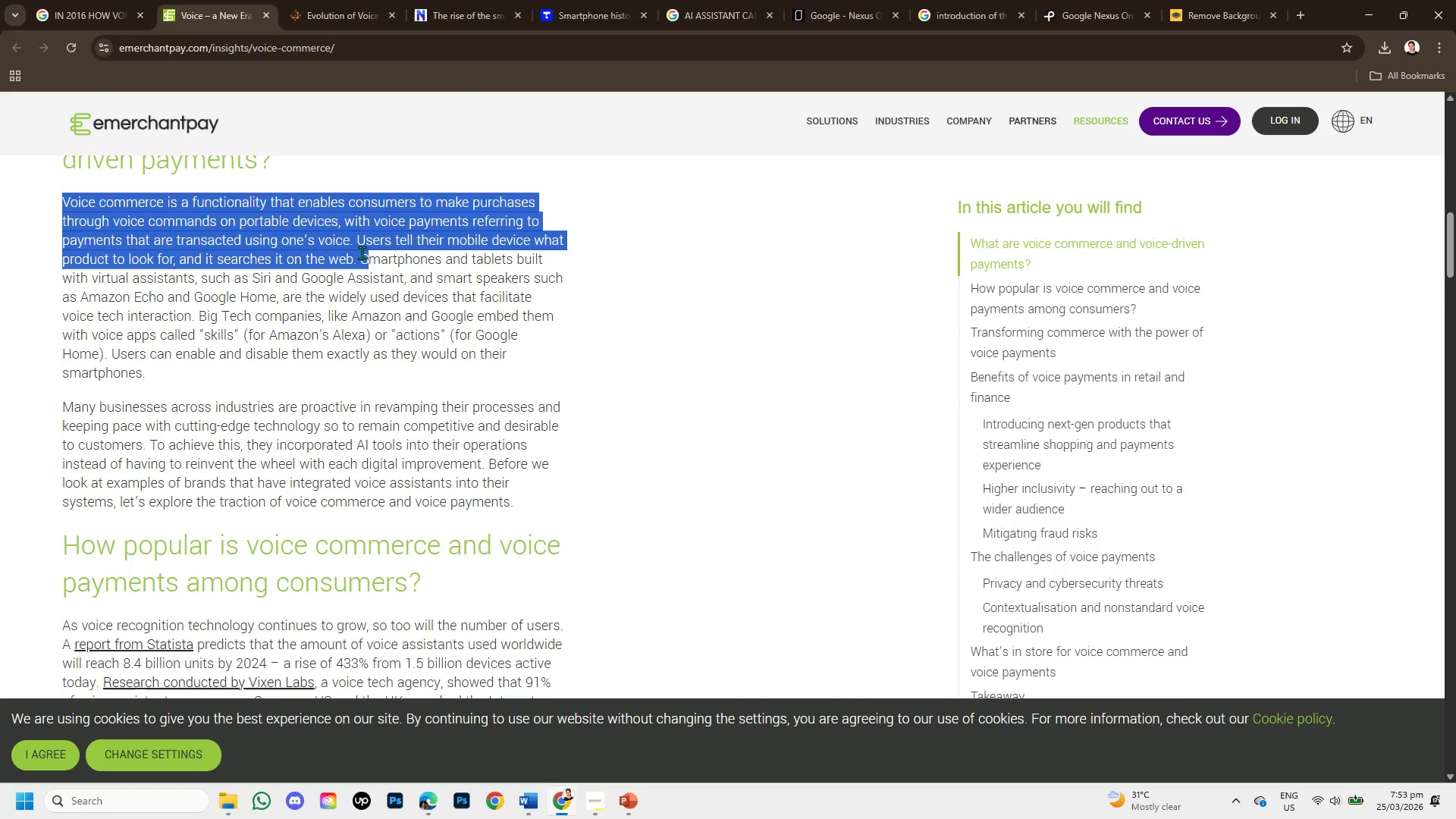 
left_click([362, 253])
 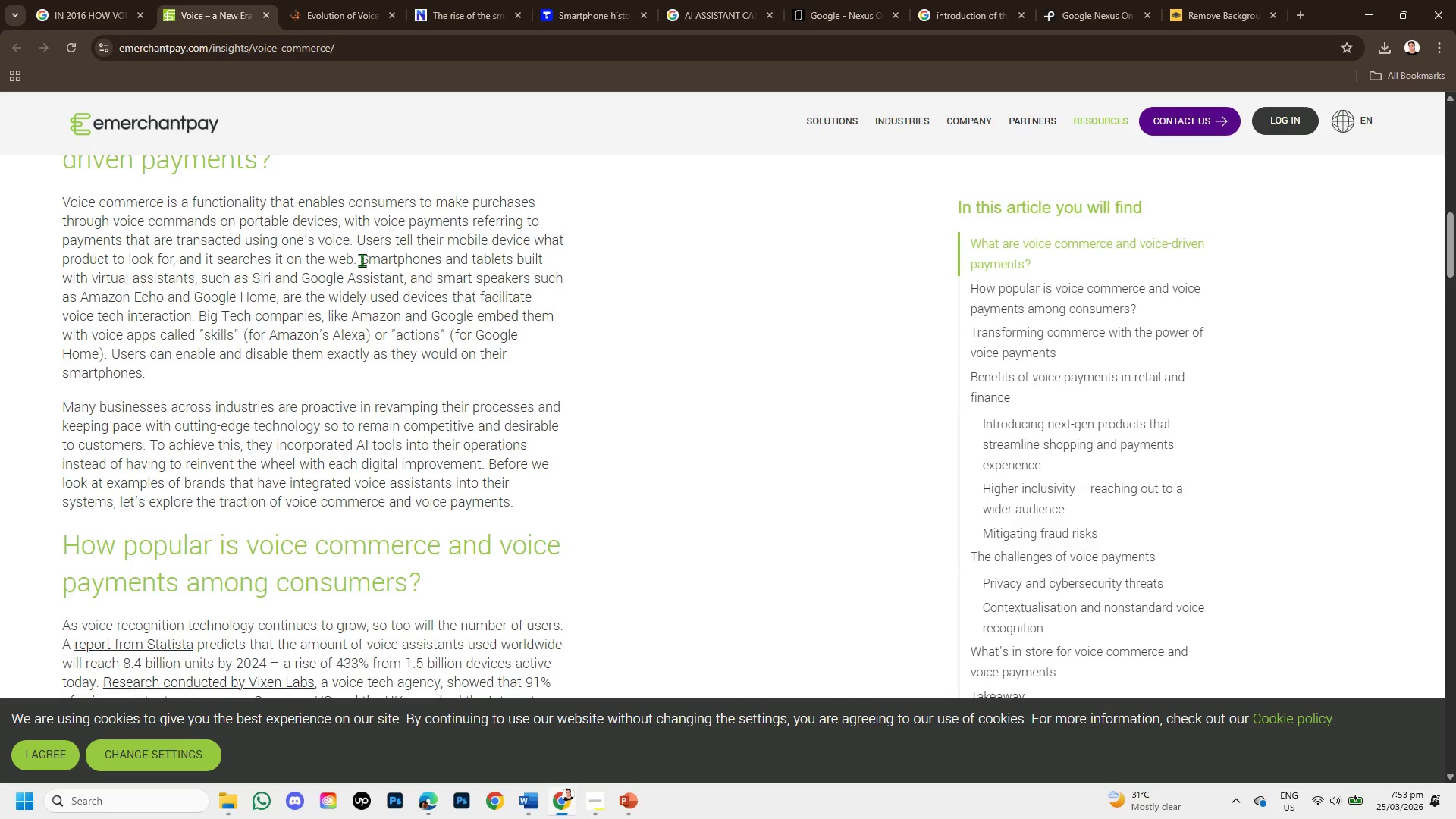 
left_click_drag(start_coordinate=[362, 260], to_coordinate=[381, 373])
 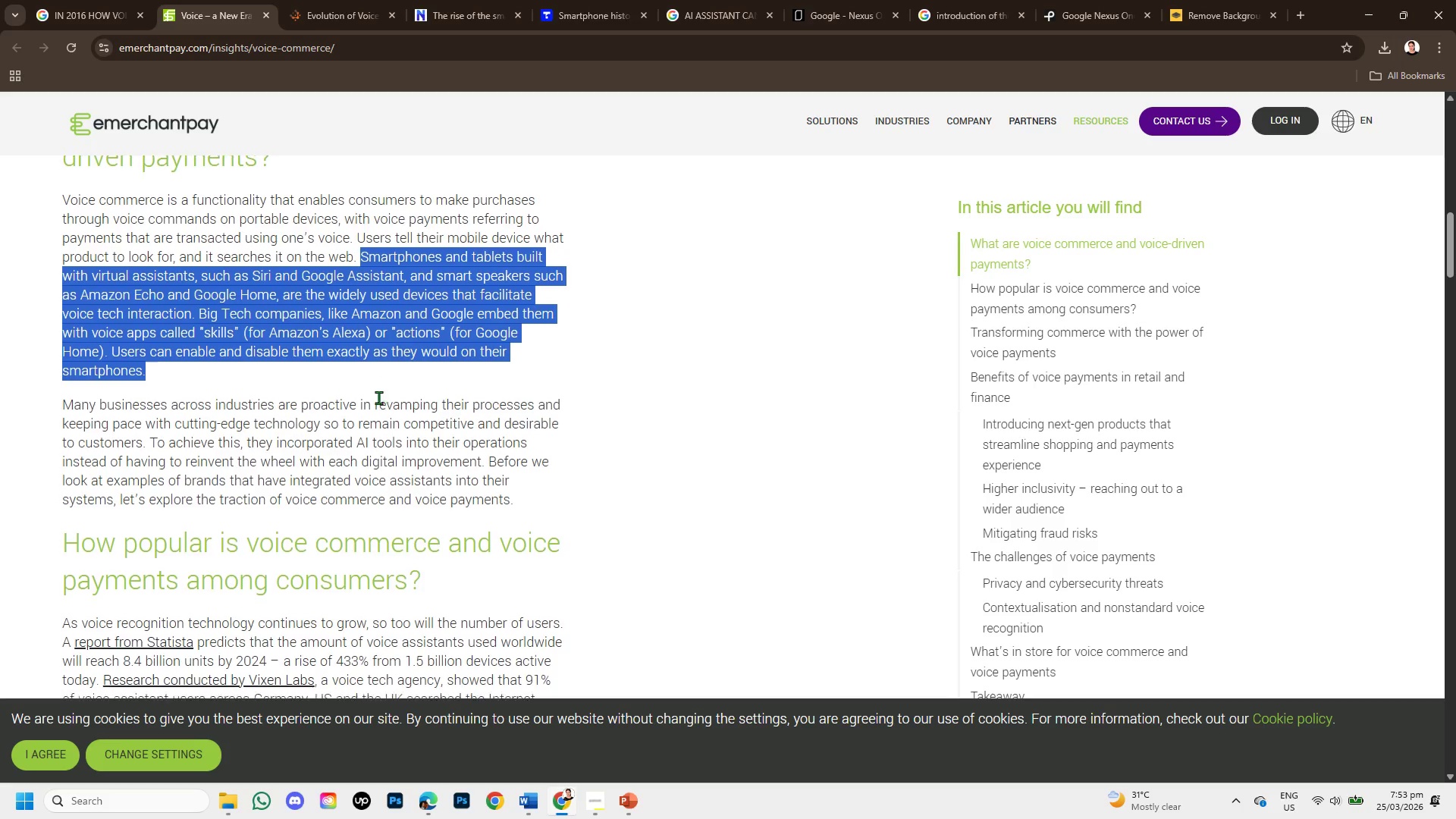 
scroll: coordinate [381, 394], scroll_direction: down, amount: 1.0
 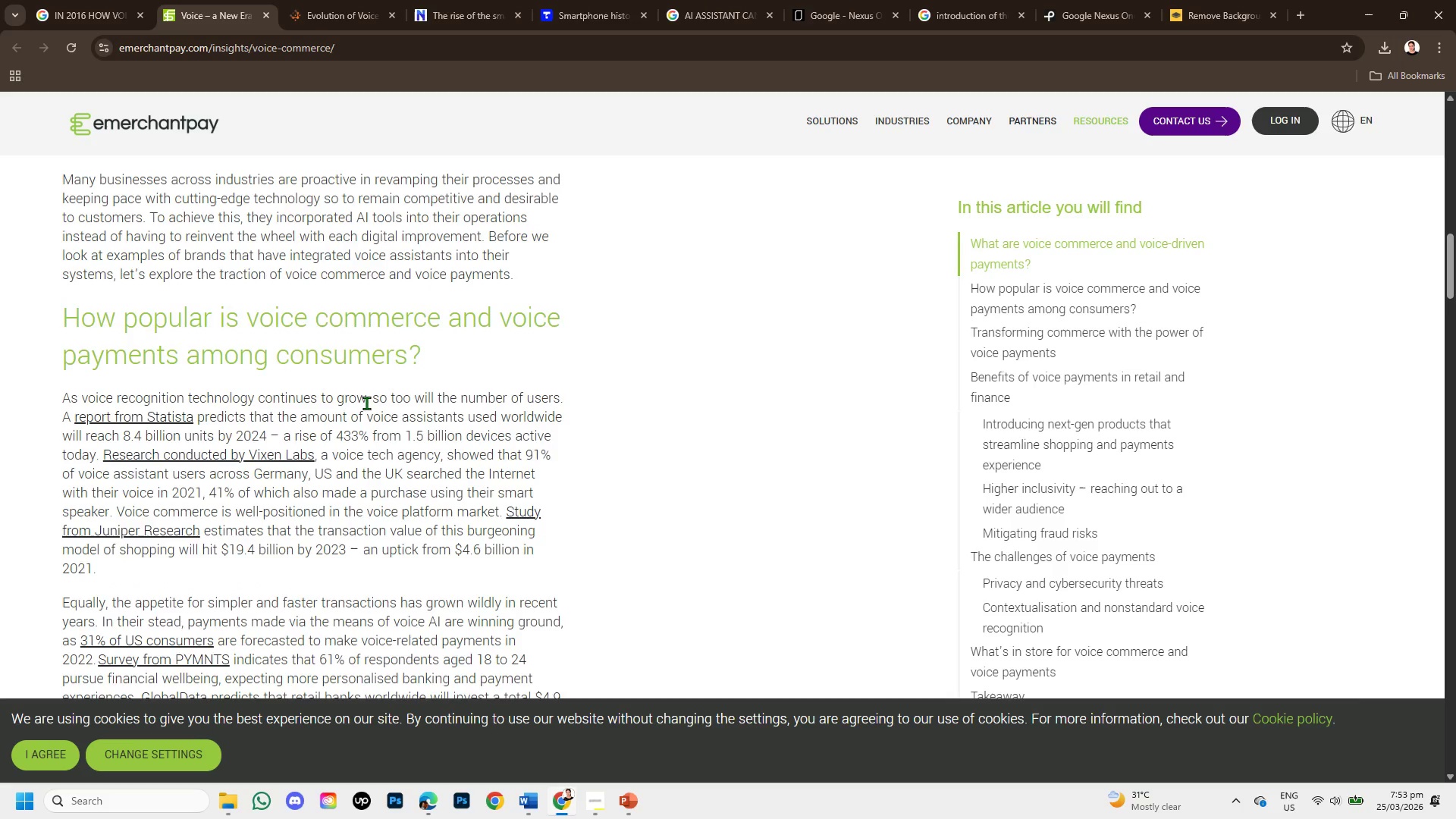 
scroll: coordinate [366, 403], scroll_direction: up, amount: 4.0
 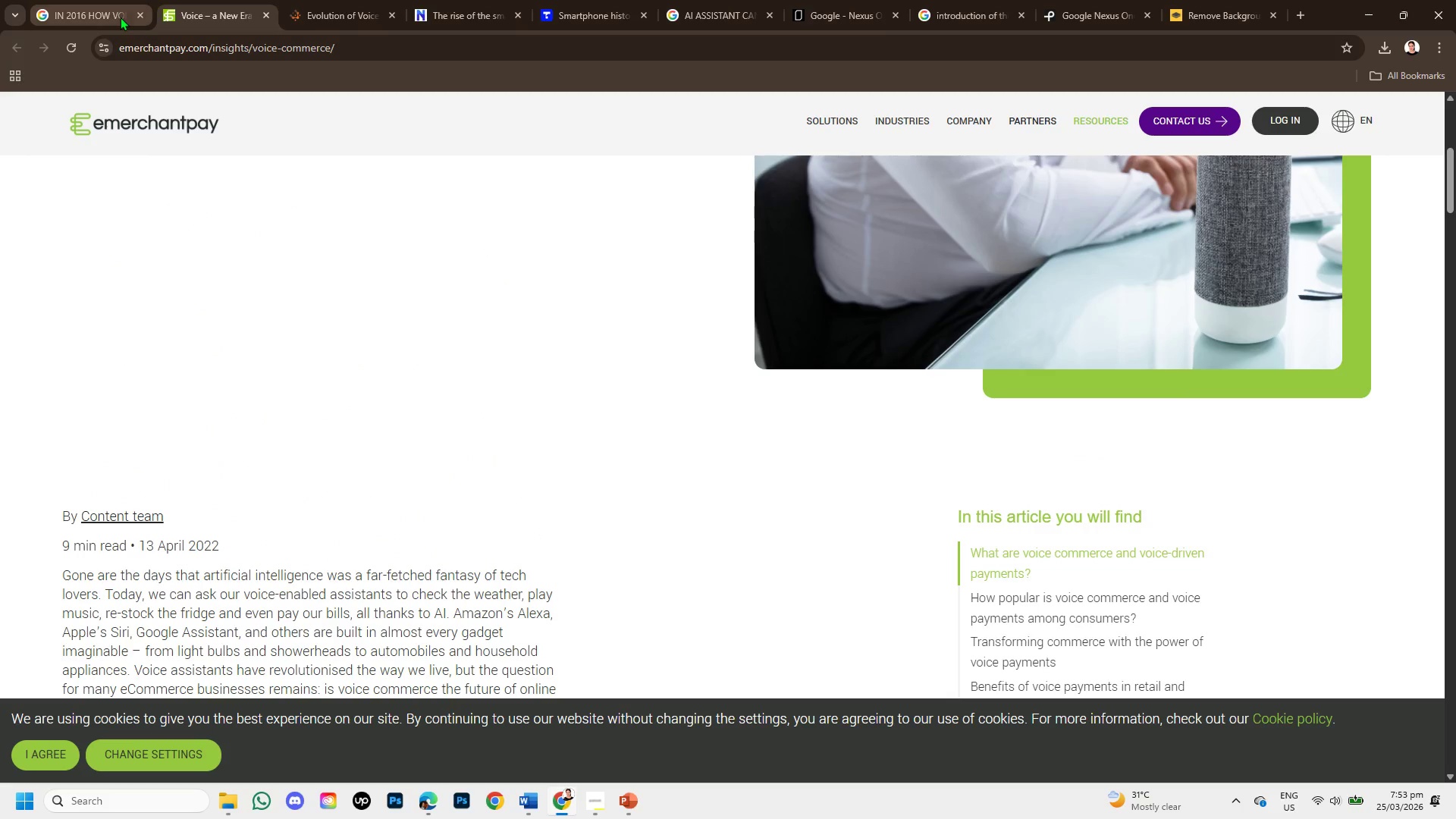 
left_click([121, 2])
 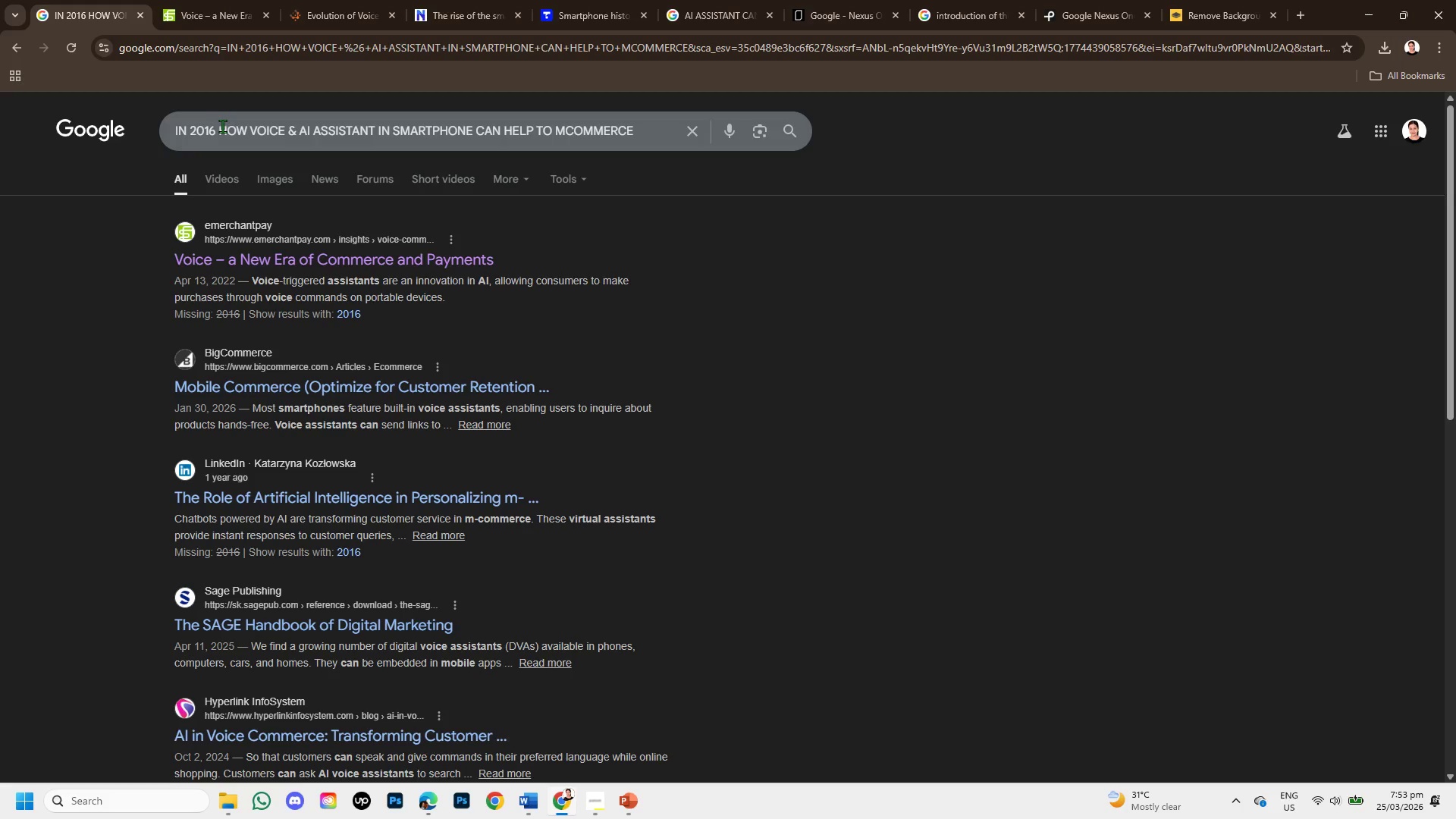 
left_click_drag(start_coordinate=[221, 126], to_coordinate=[247, 126])
 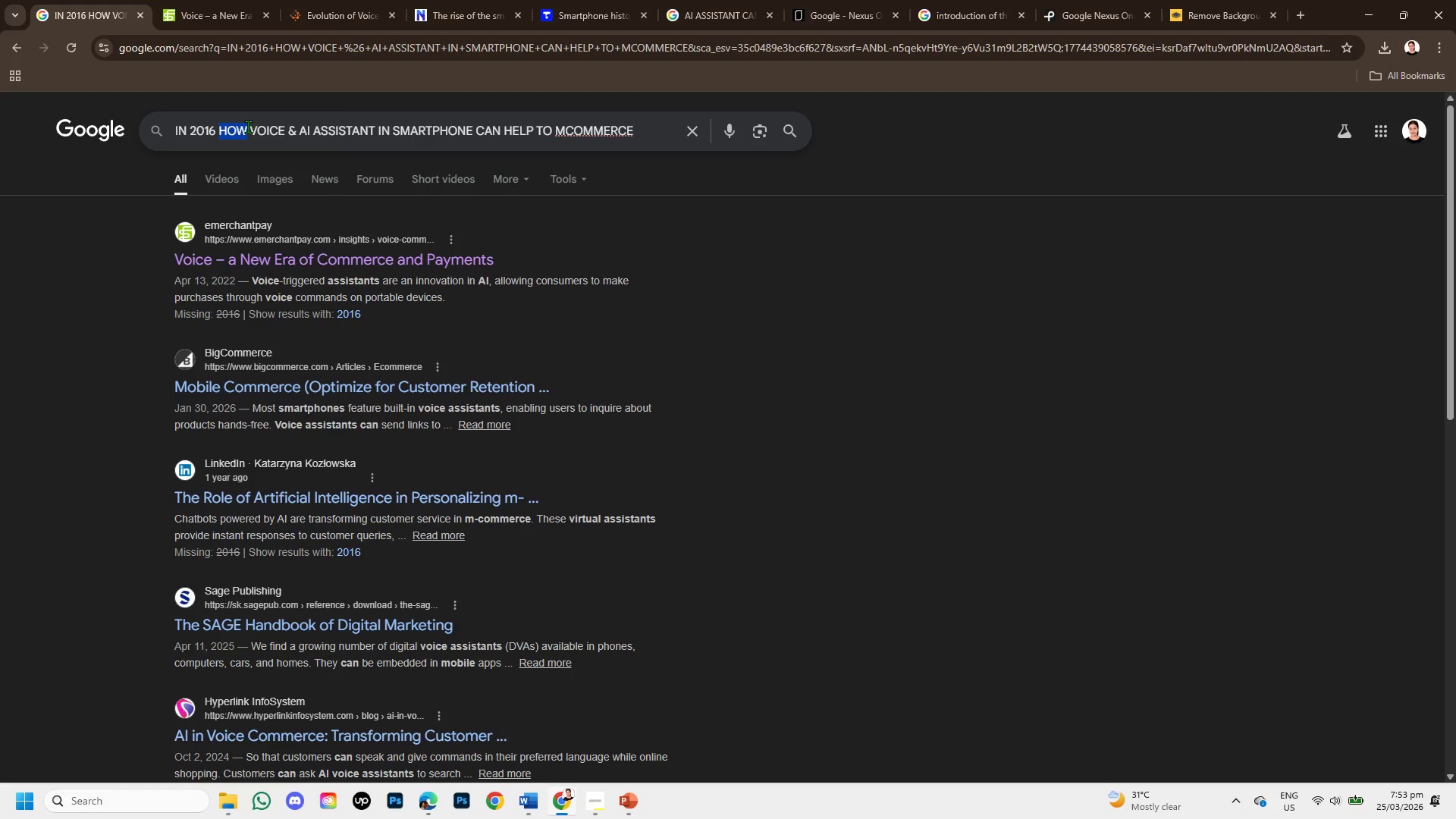 
key(Backspace)
 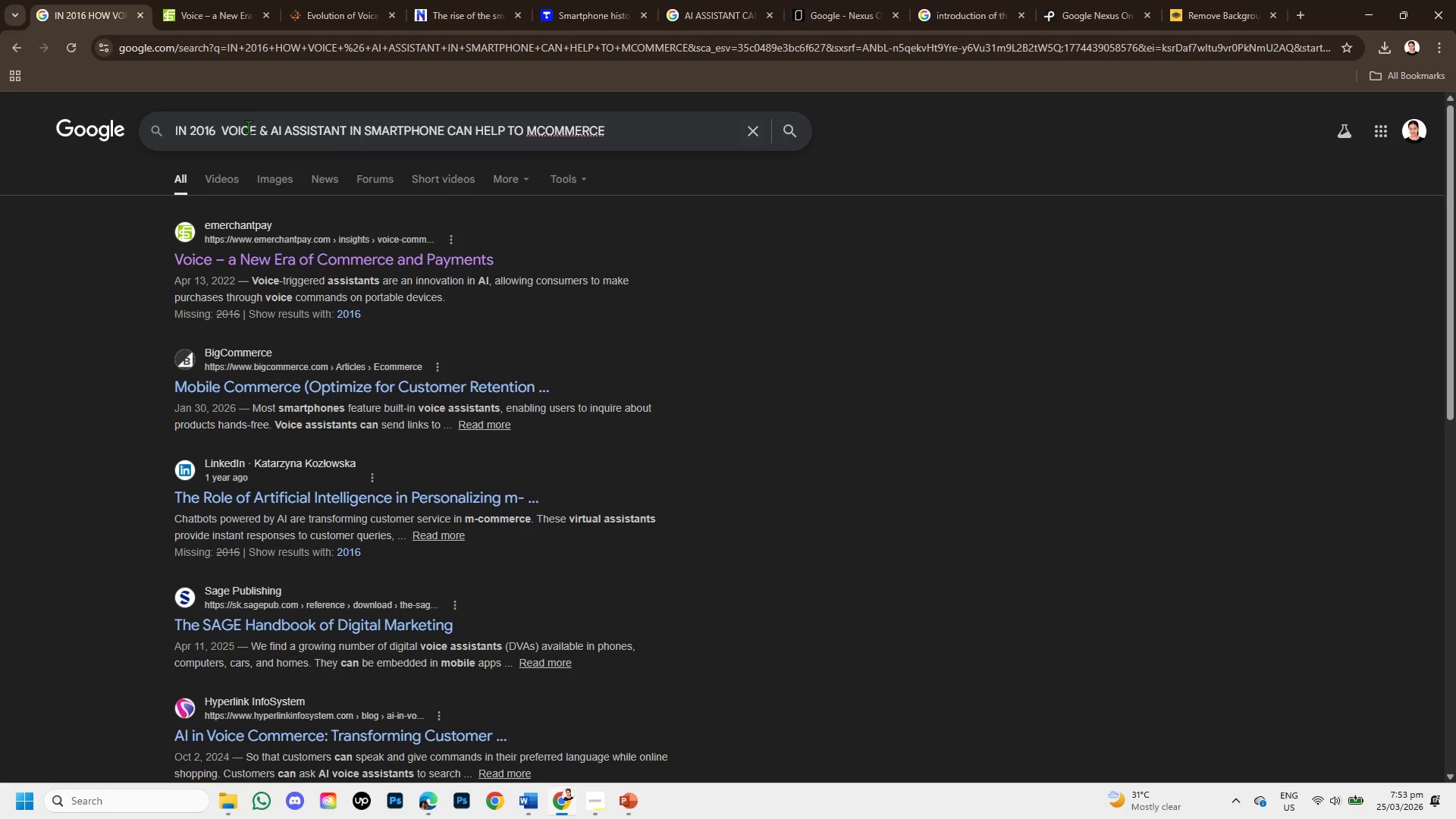 
key(Backspace)
 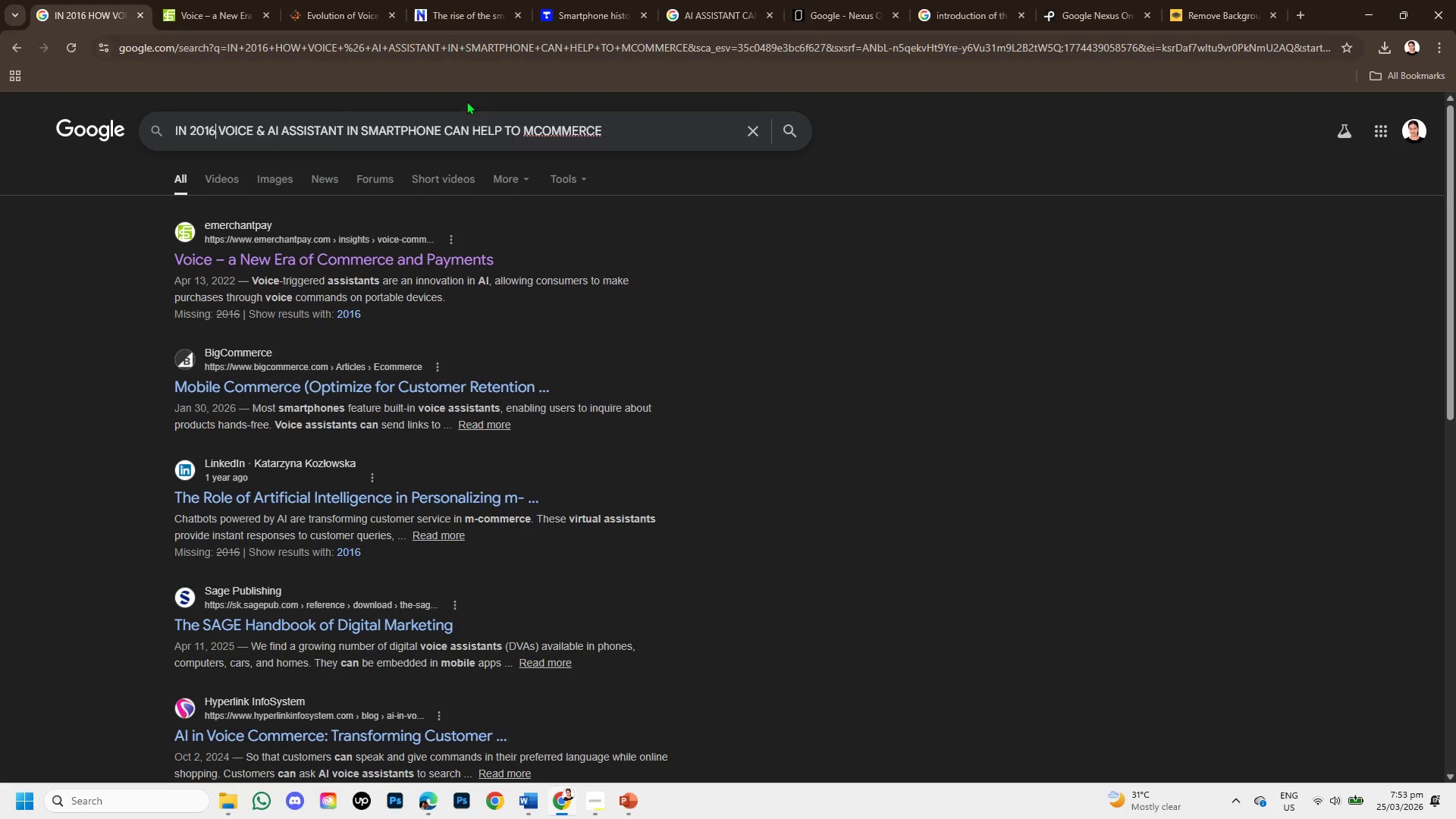 
left_click_drag(start_coordinate=[444, 129], to_coordinate=[636, 151])
 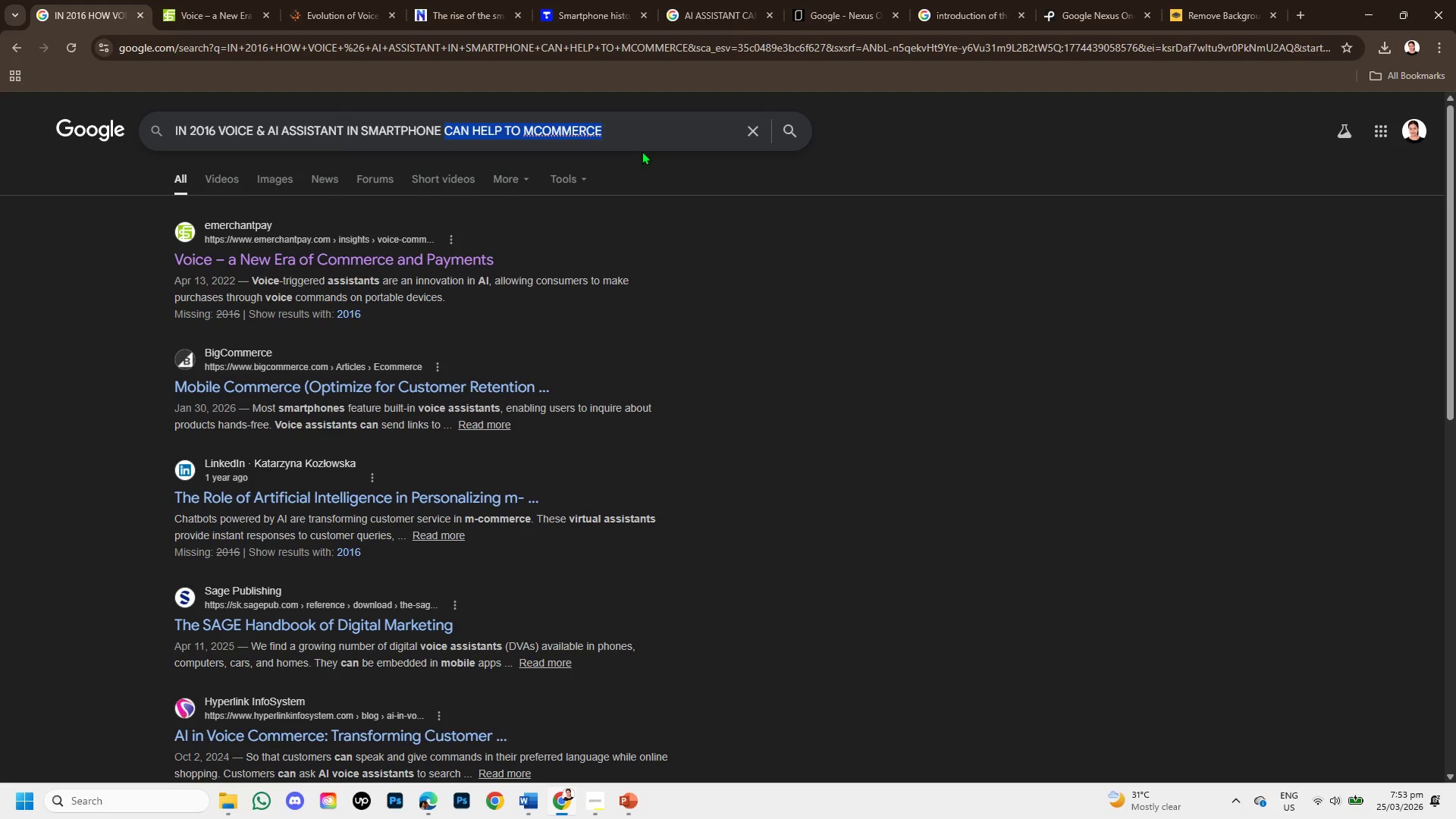 
key(Backspace)
 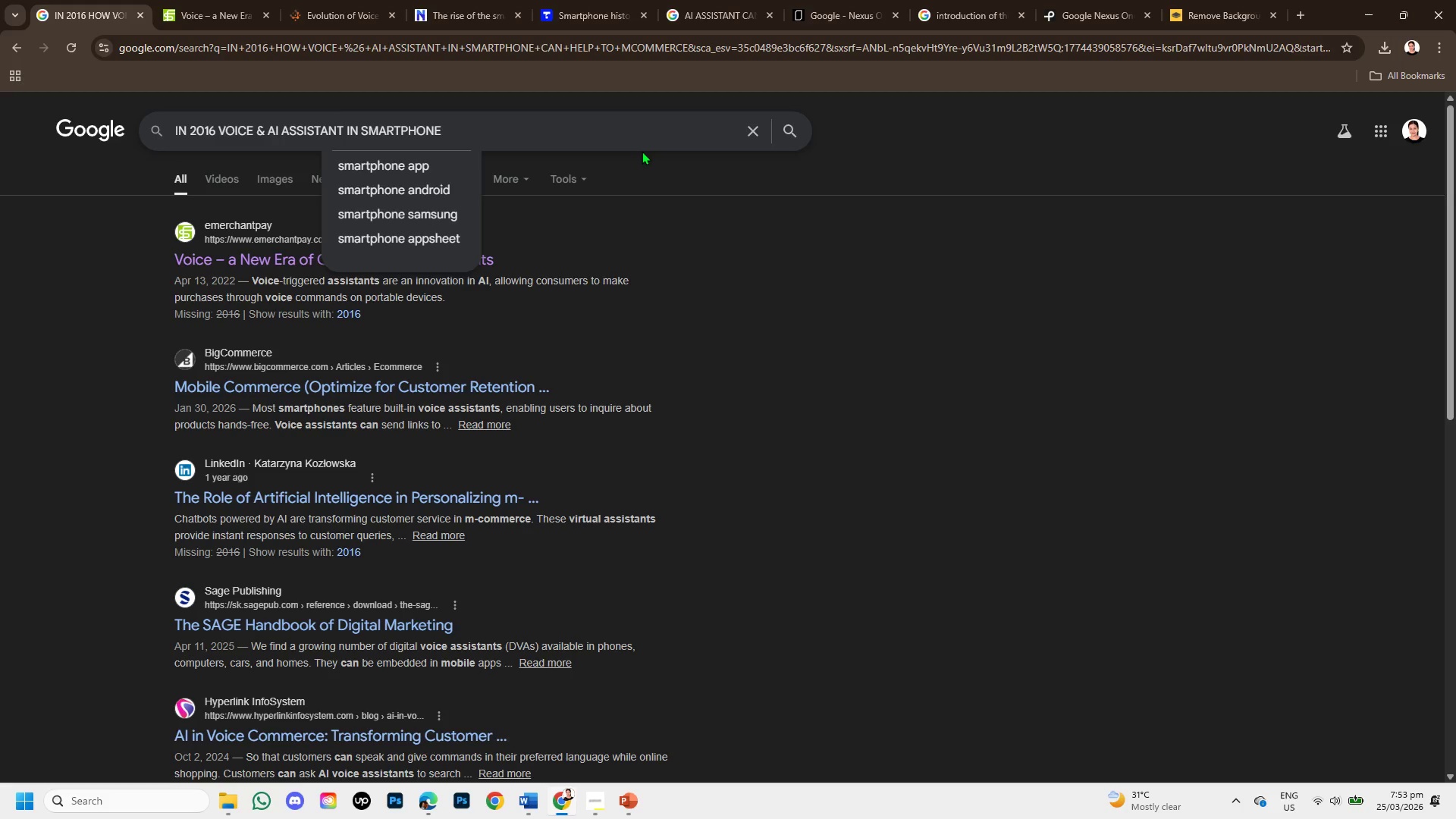 
key(Enter)
 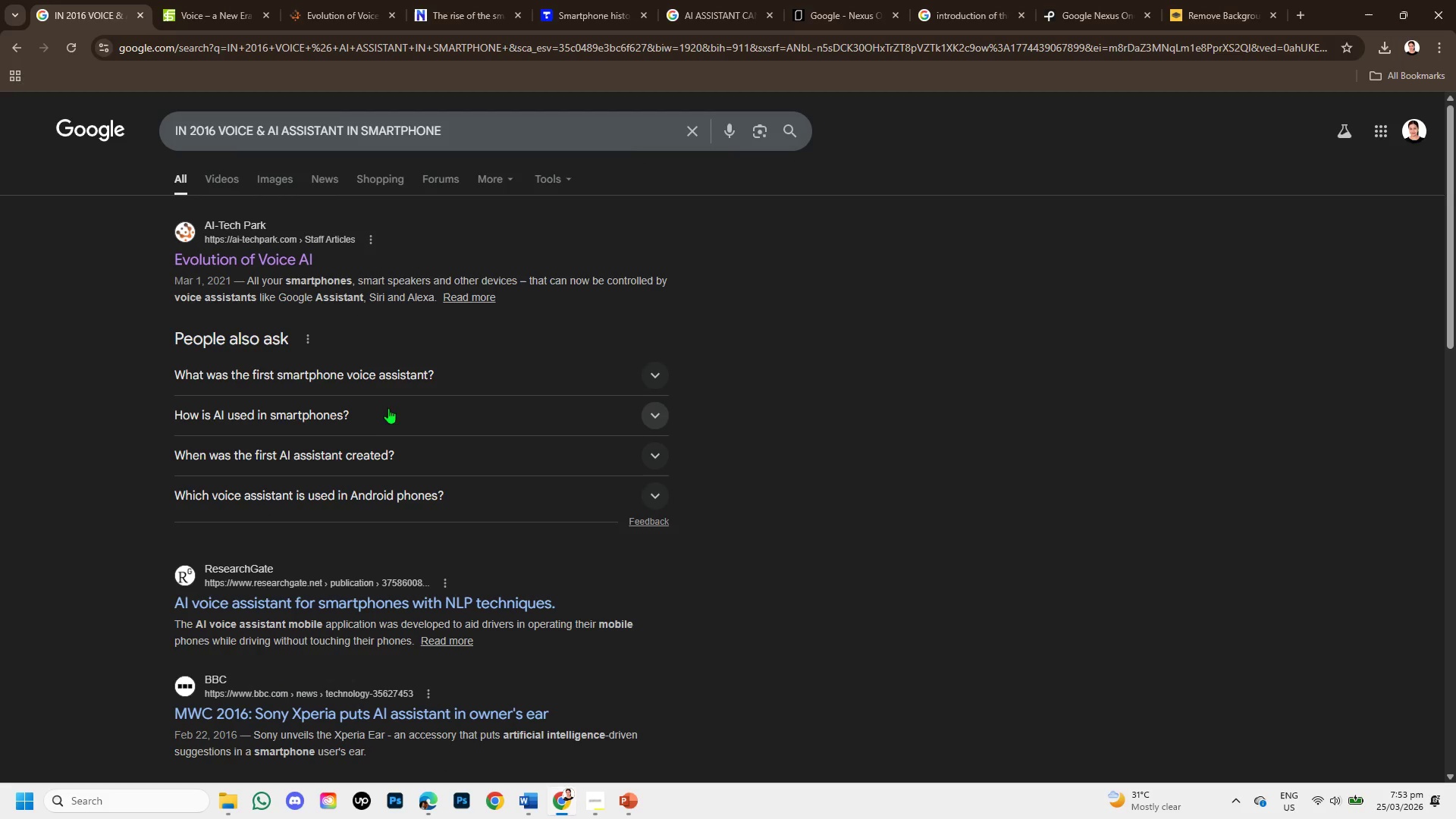 
scroll: coordinate [347, 598], scroll_direction: down, amount: 2.0
 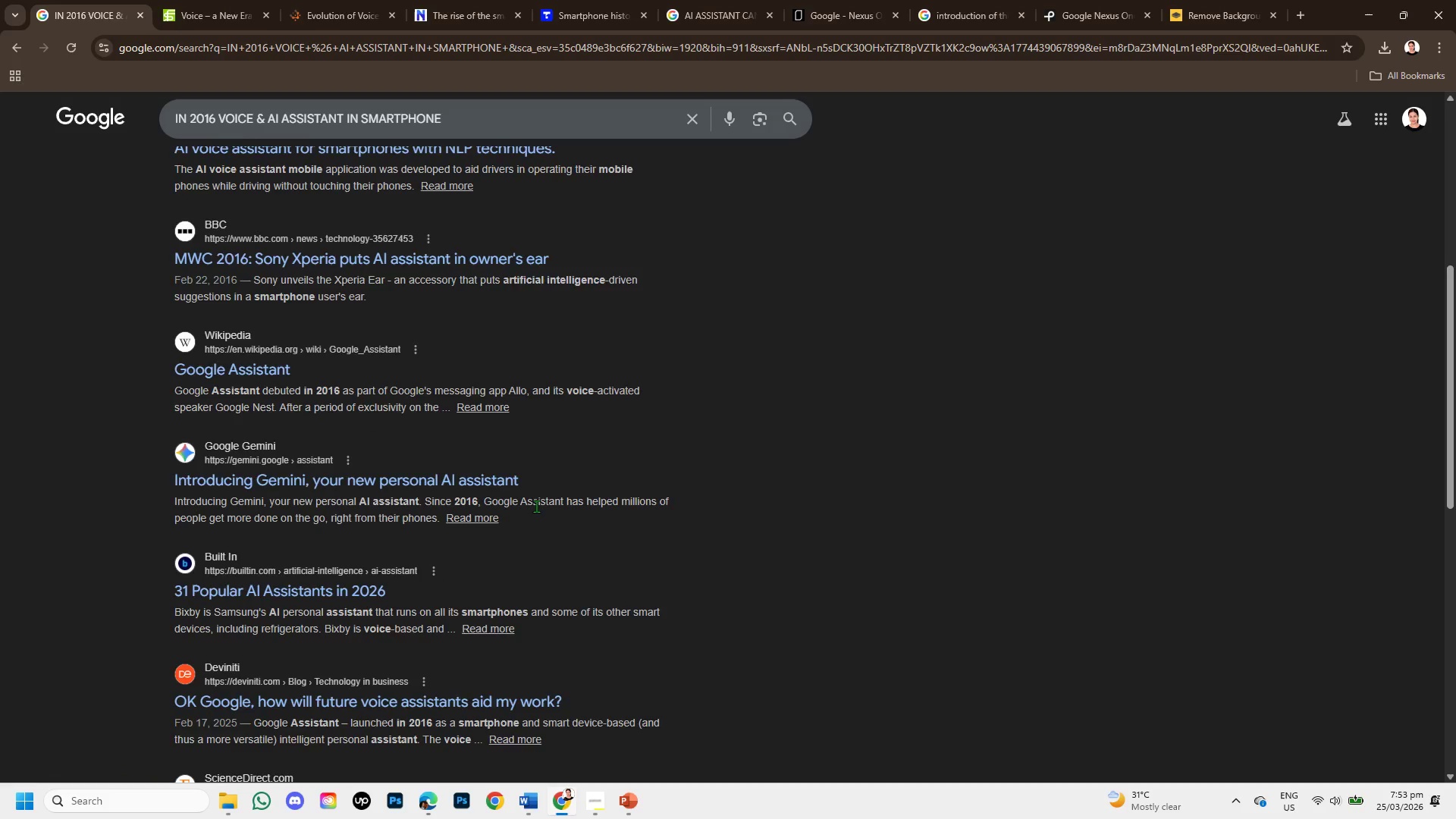 
scroll: coordinate [536, 506], scroll_direction: up, amount: 2.0
 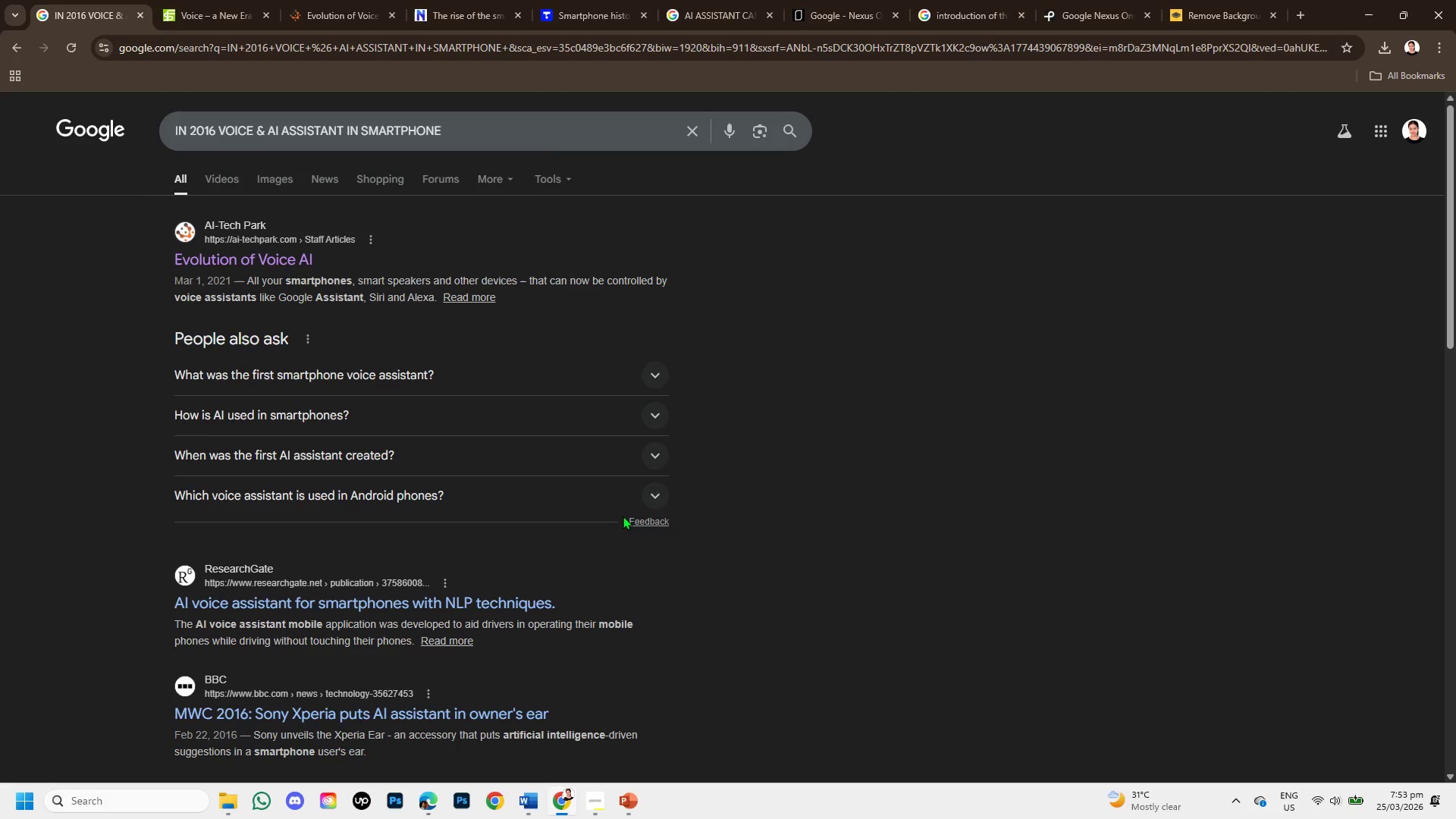 
wait(5.45)
 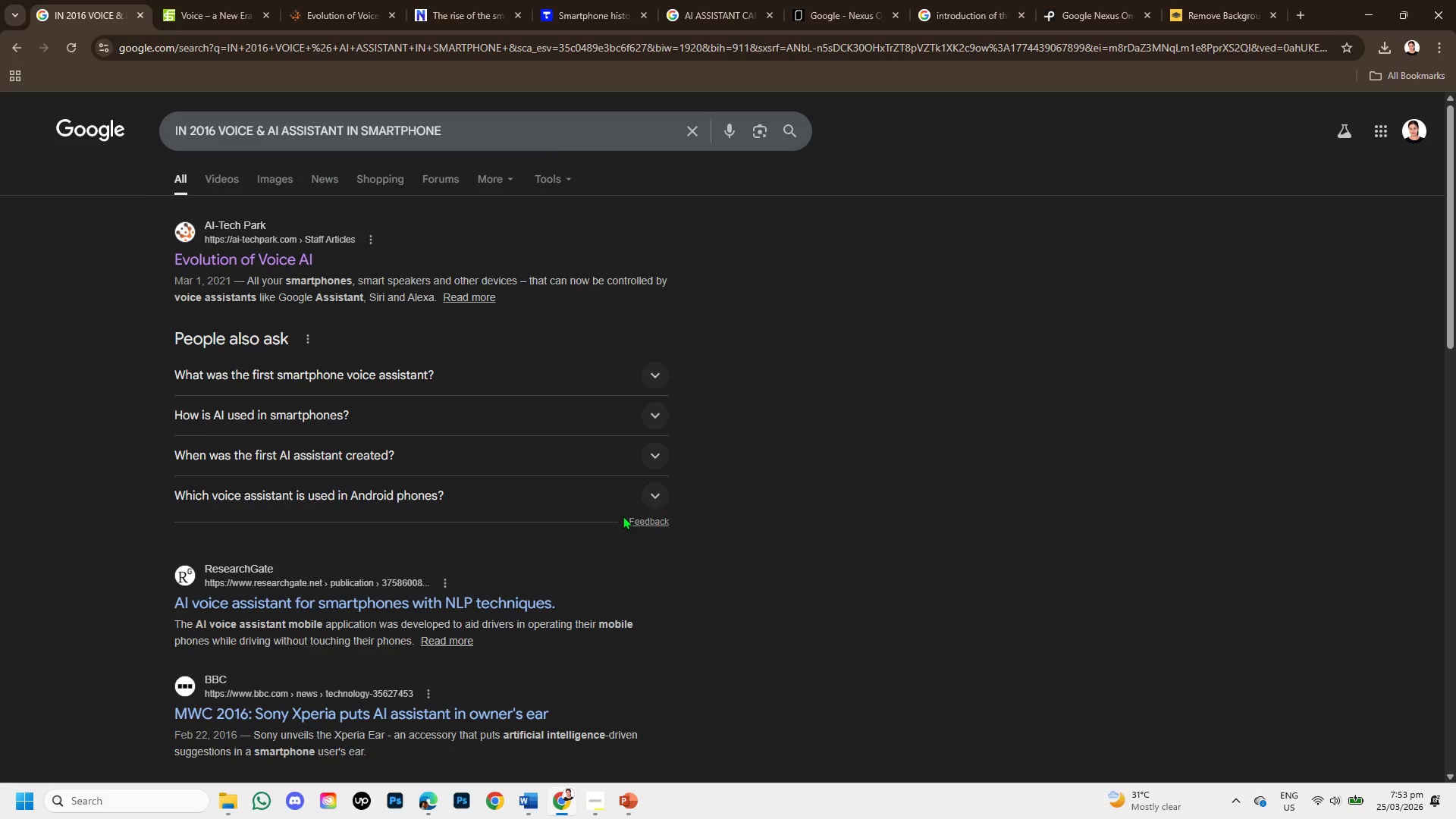 
scroll: coordinate [629, 519], scroll_direction: down, amount: 1.0
 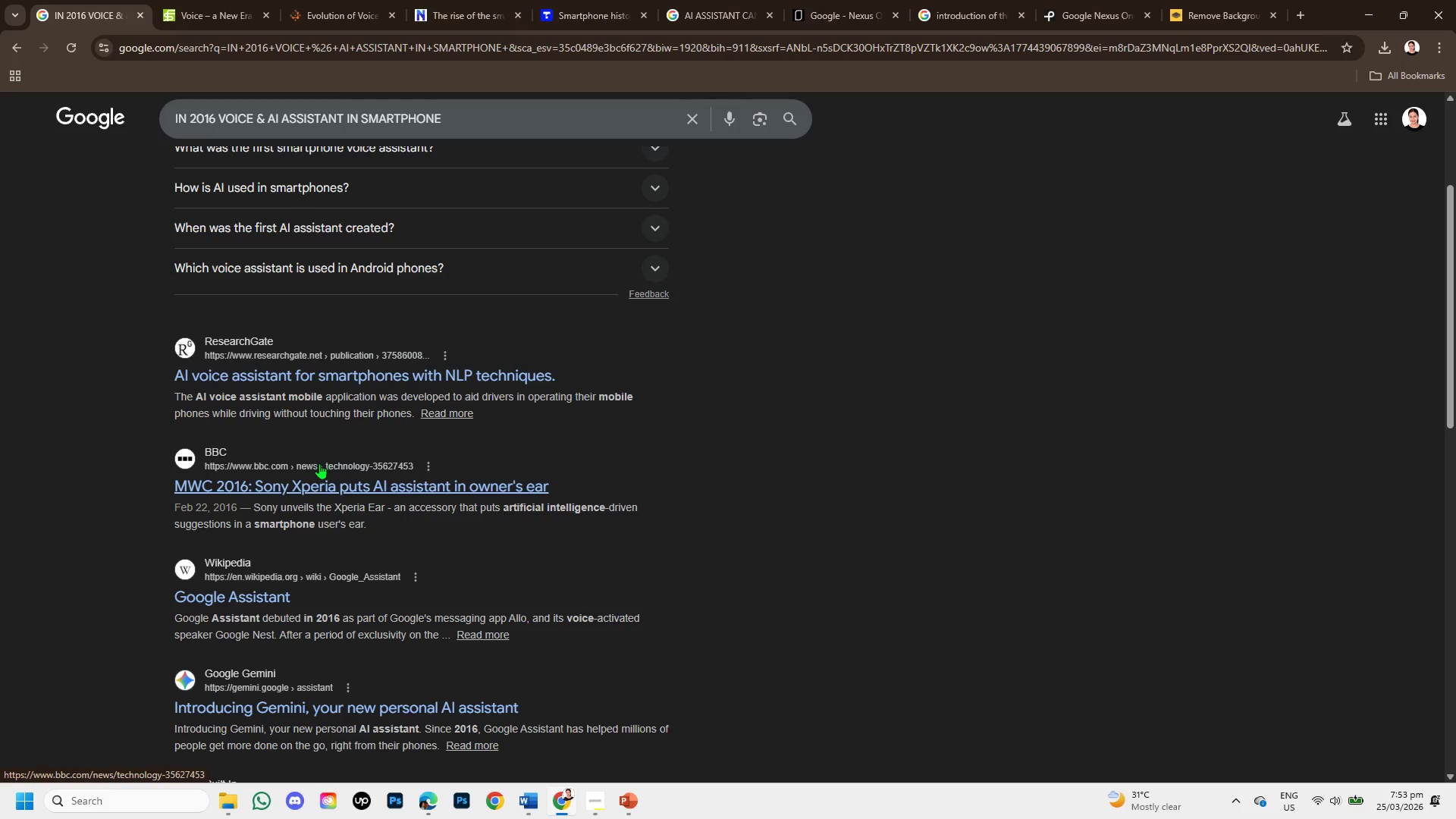 
right_click([315, 485])
 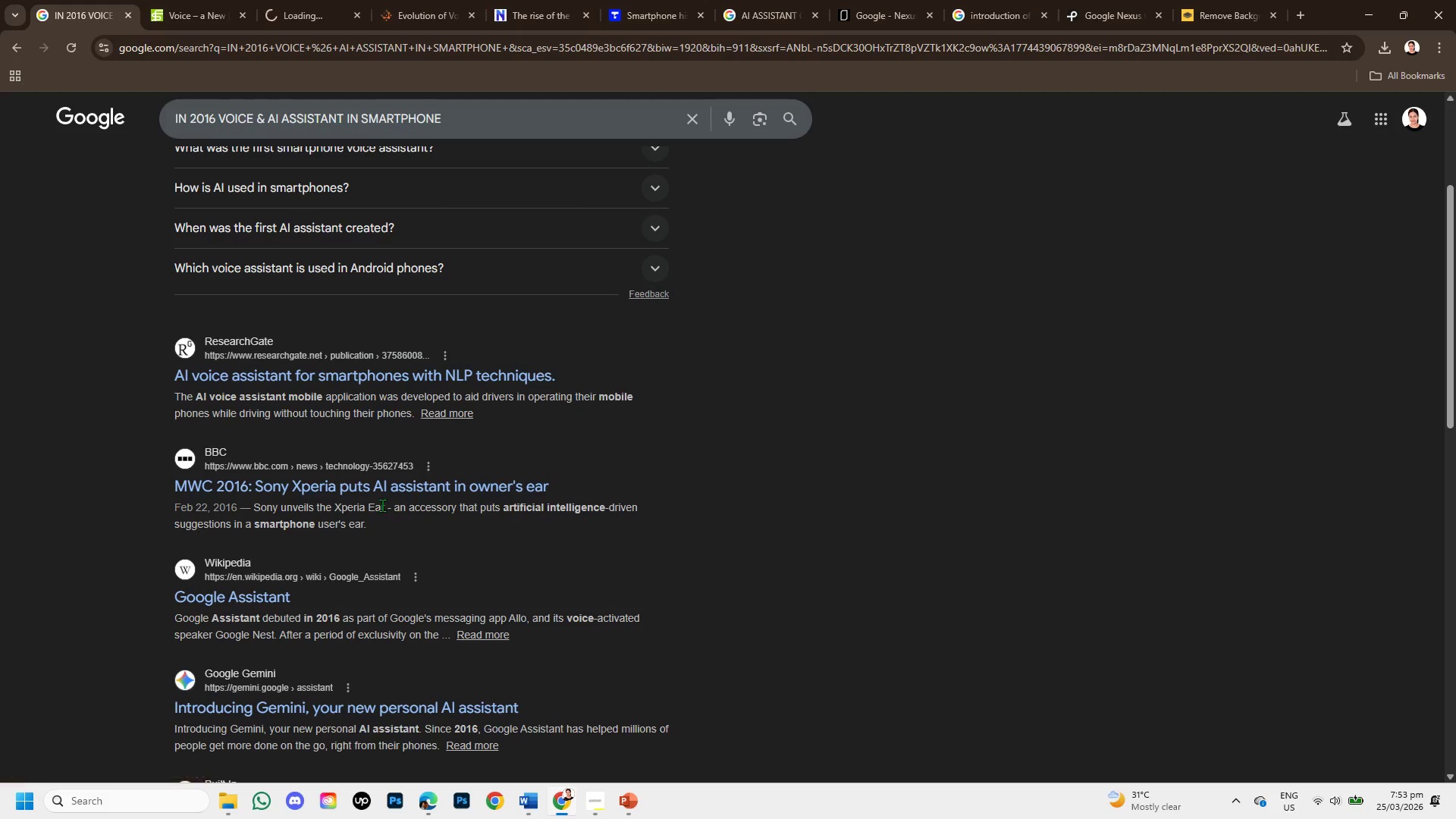 
scroll: coordinate [382, 505], scroll_direction: down, amount: 1.0
 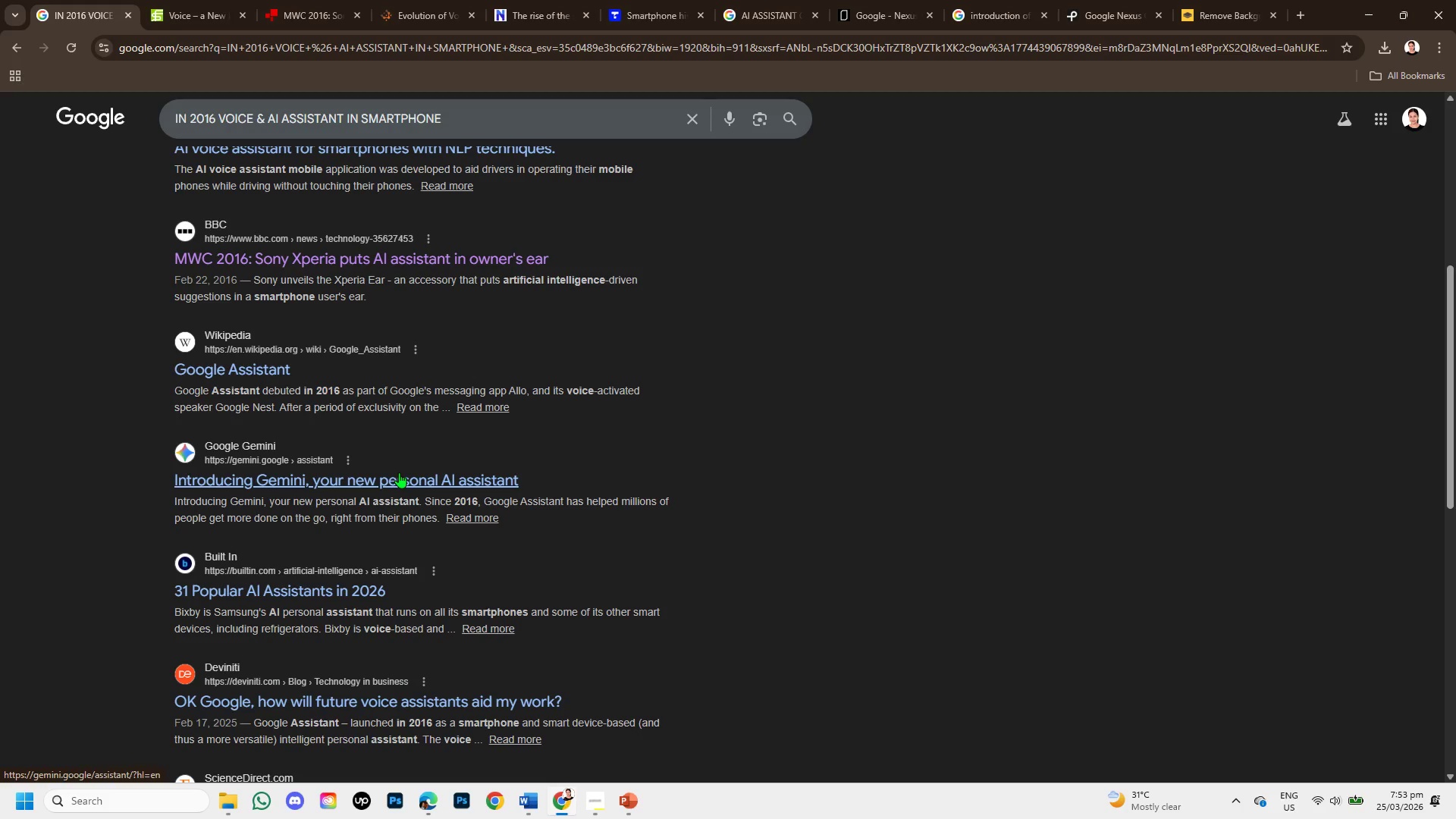 
wait(6.97)
 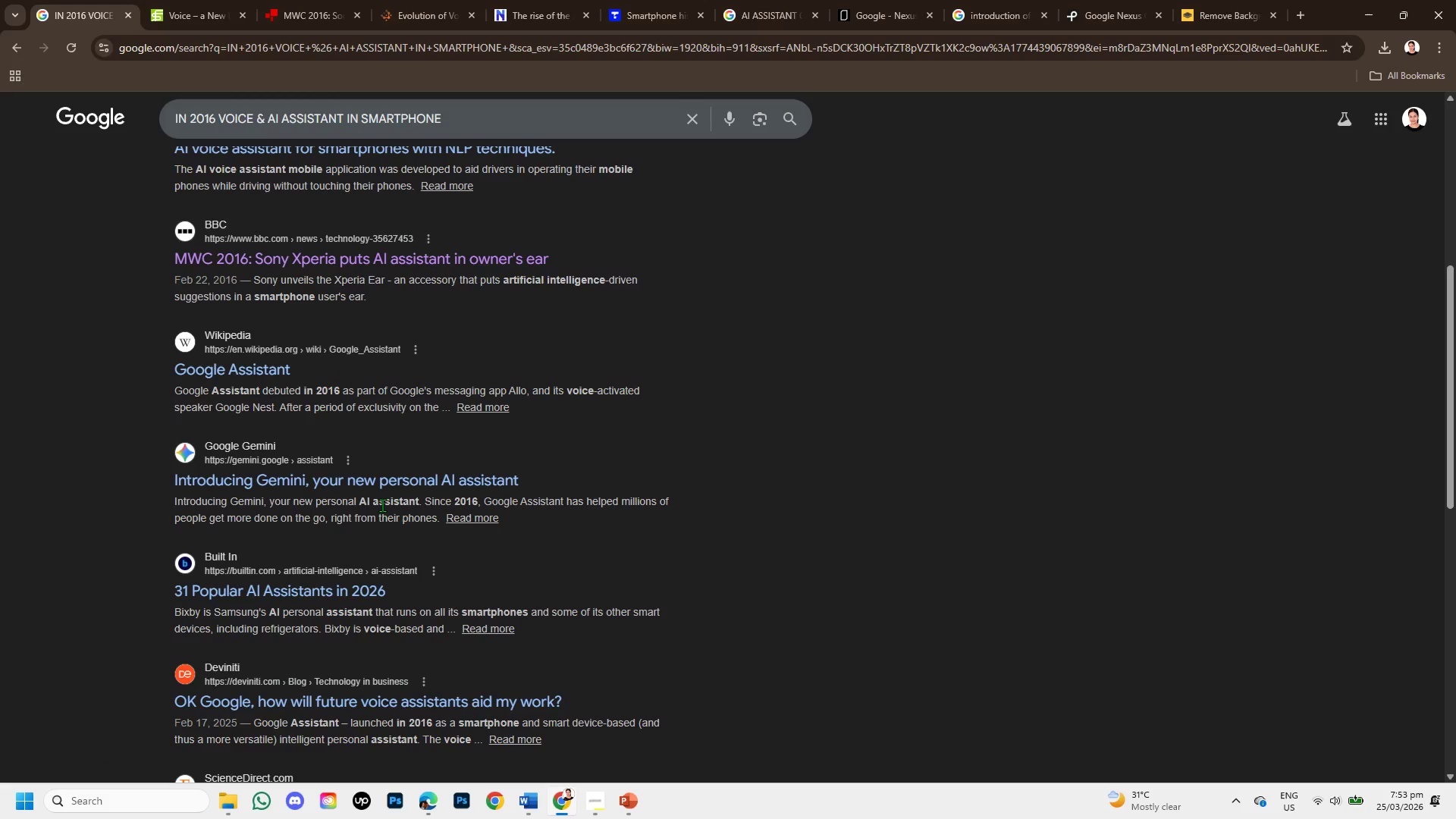 
right_click([394, 479])
 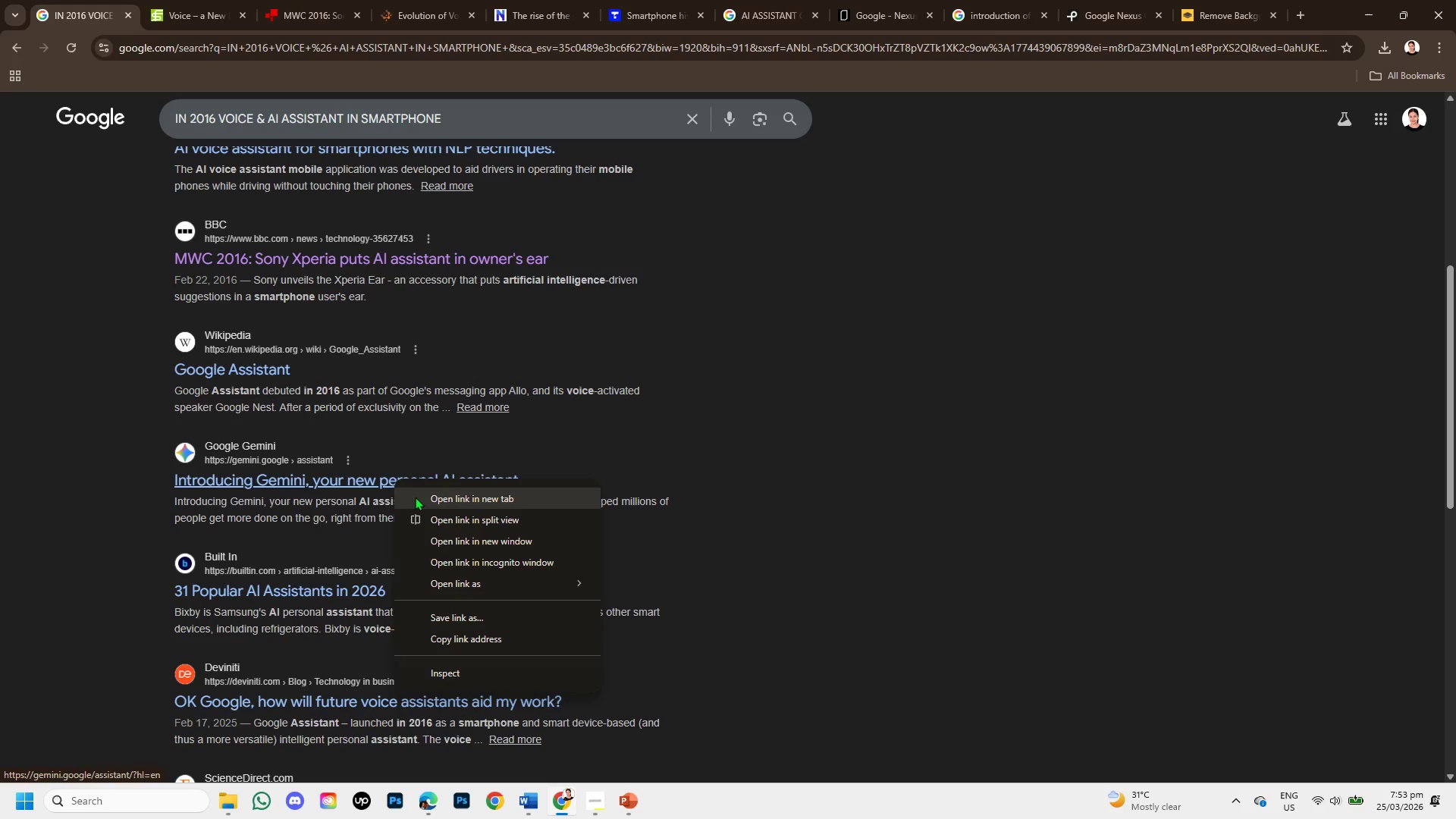 
left_click([419, 500])
 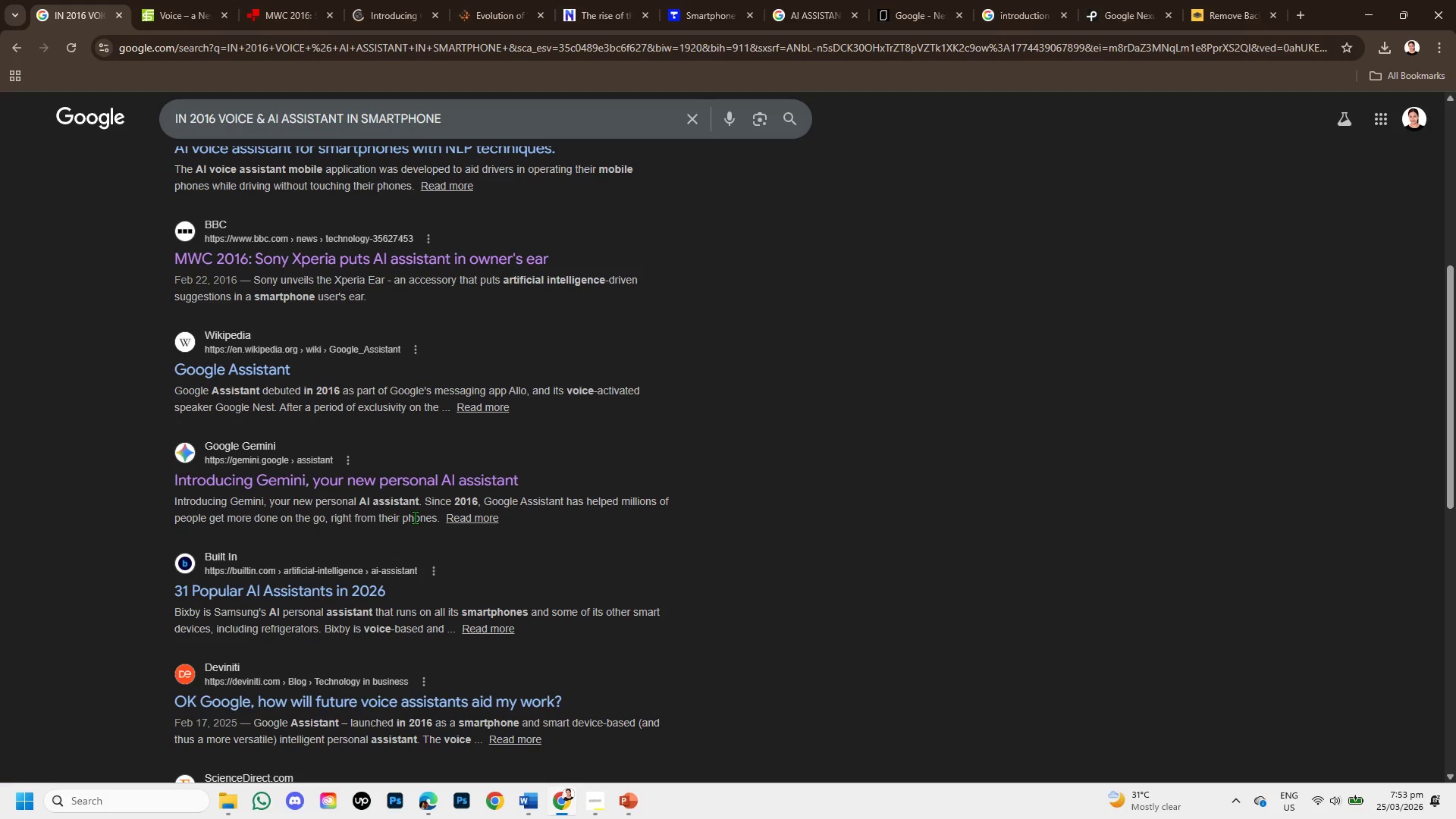 
scroll: coordinate [525, 484], scroll_direction: down, amount: 2.0
 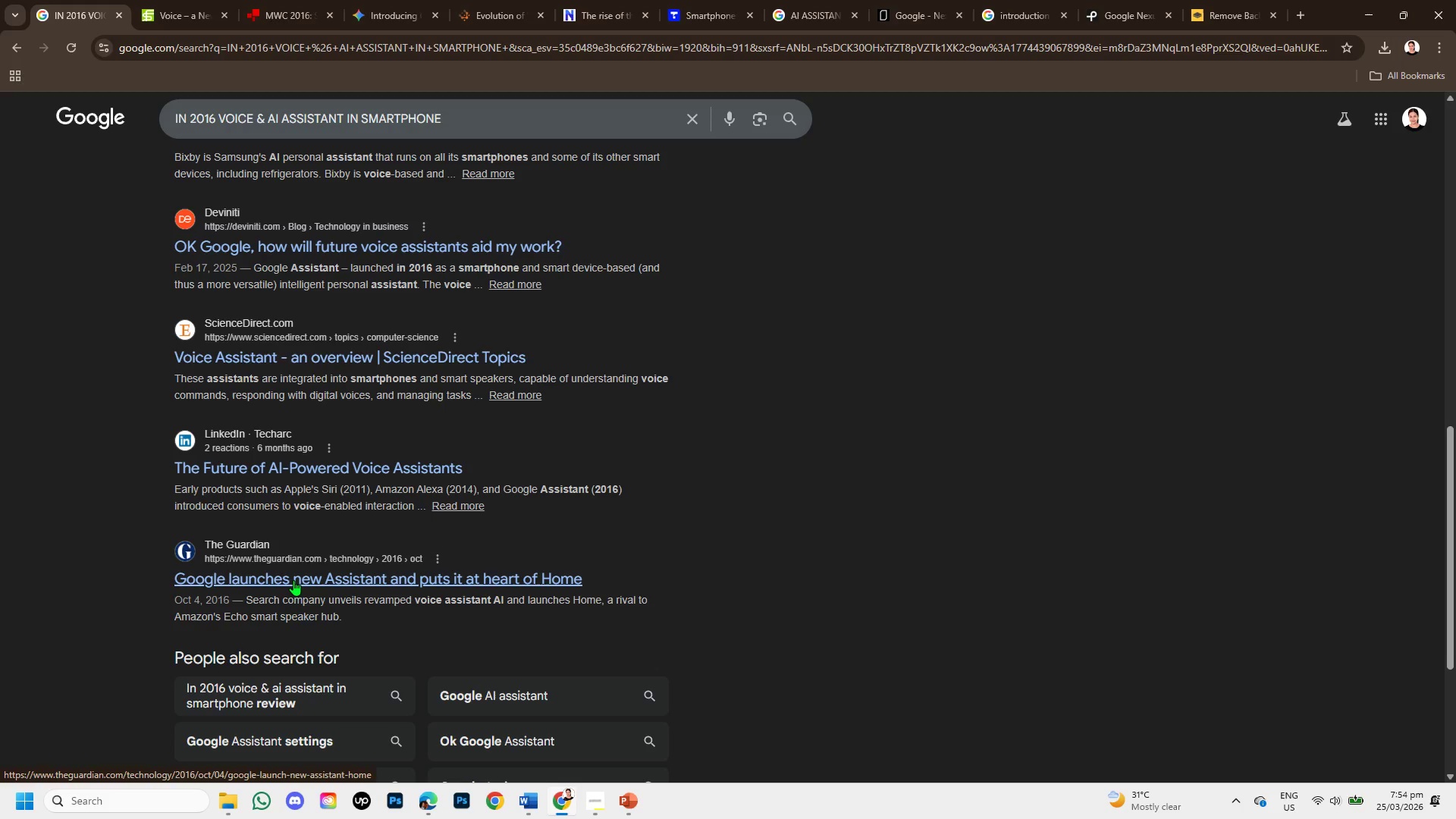 
right_click([293, 580])
 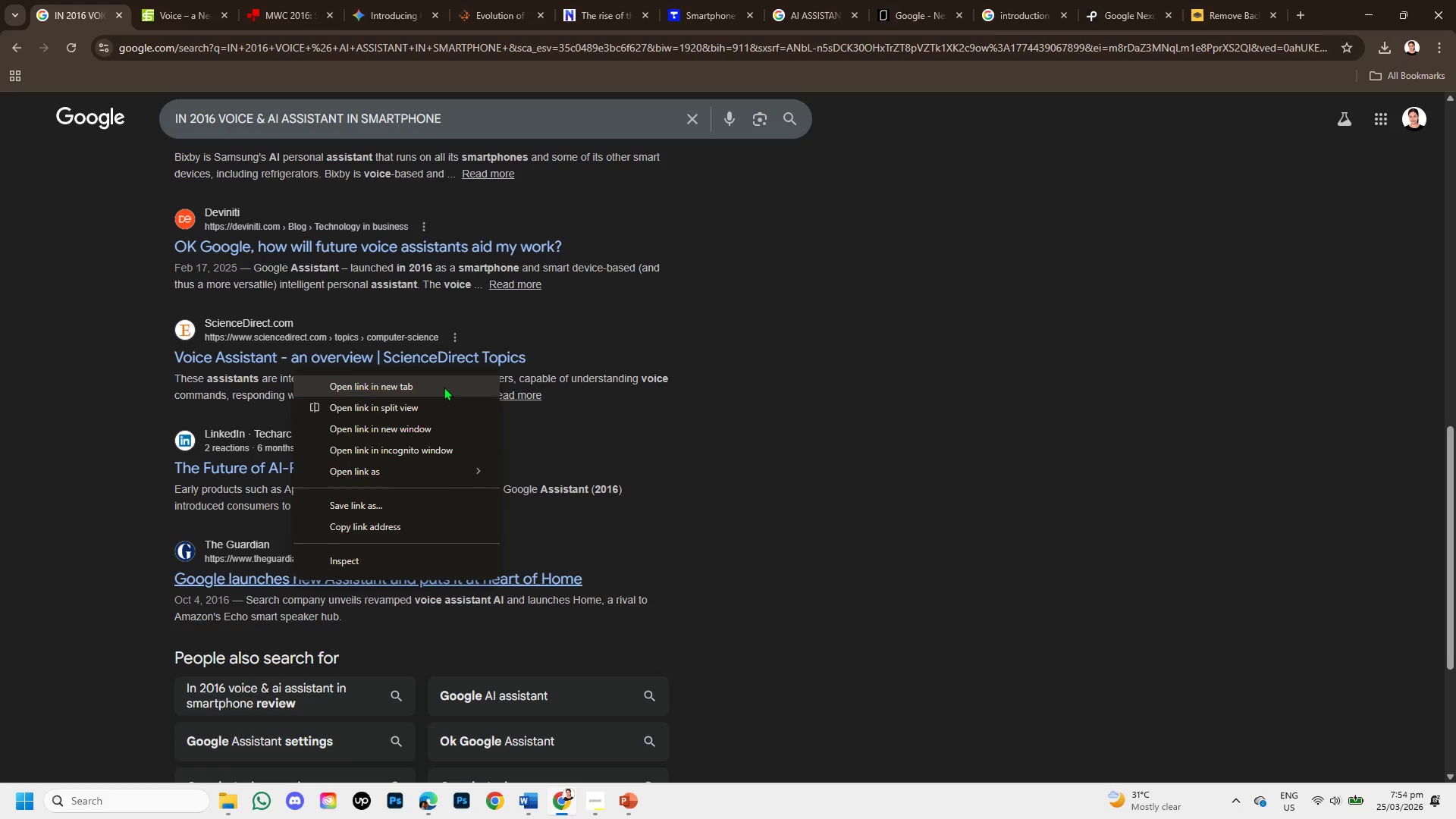 
left_click([444, 387])
 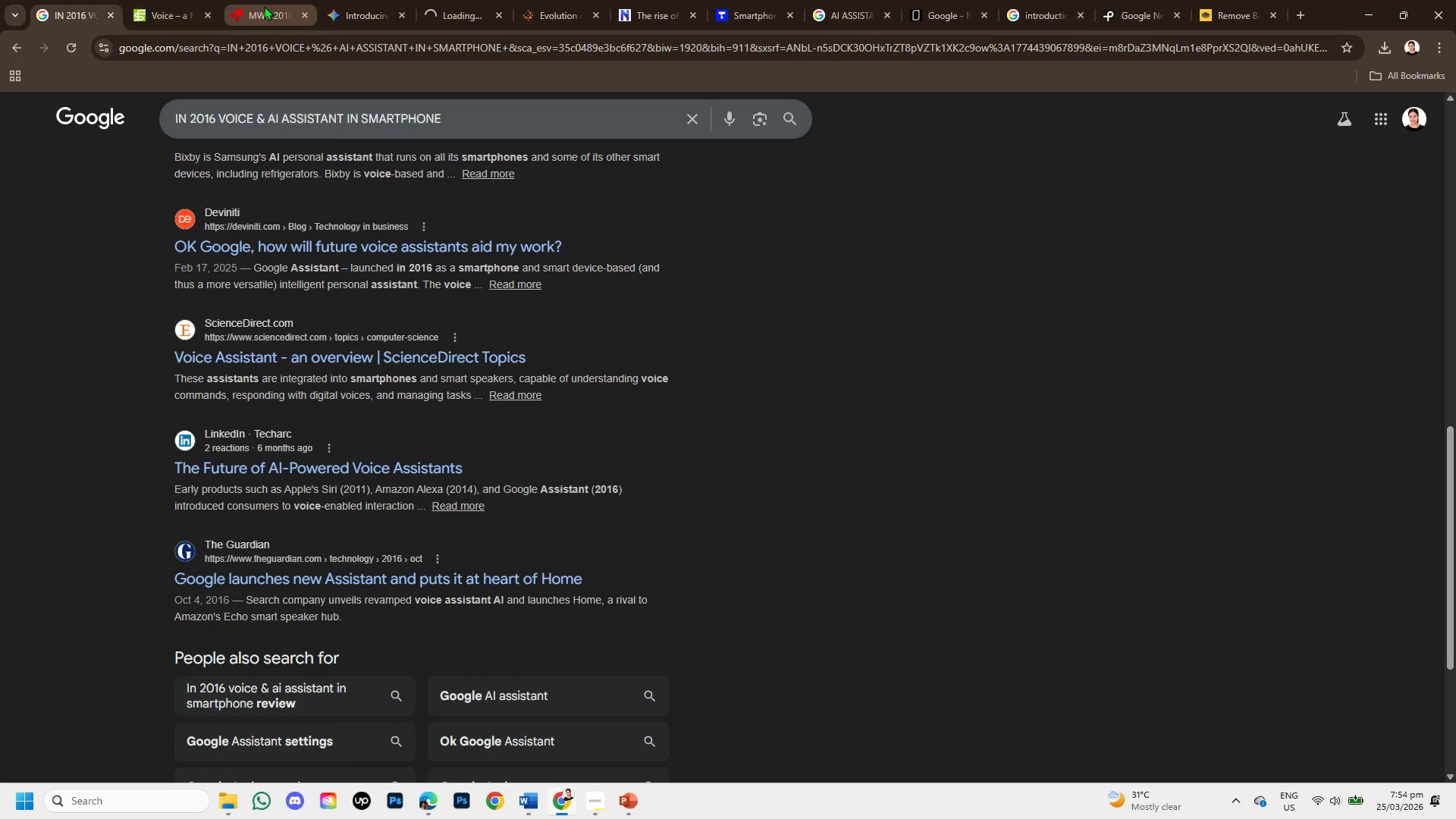 
left_click([179, 0])
 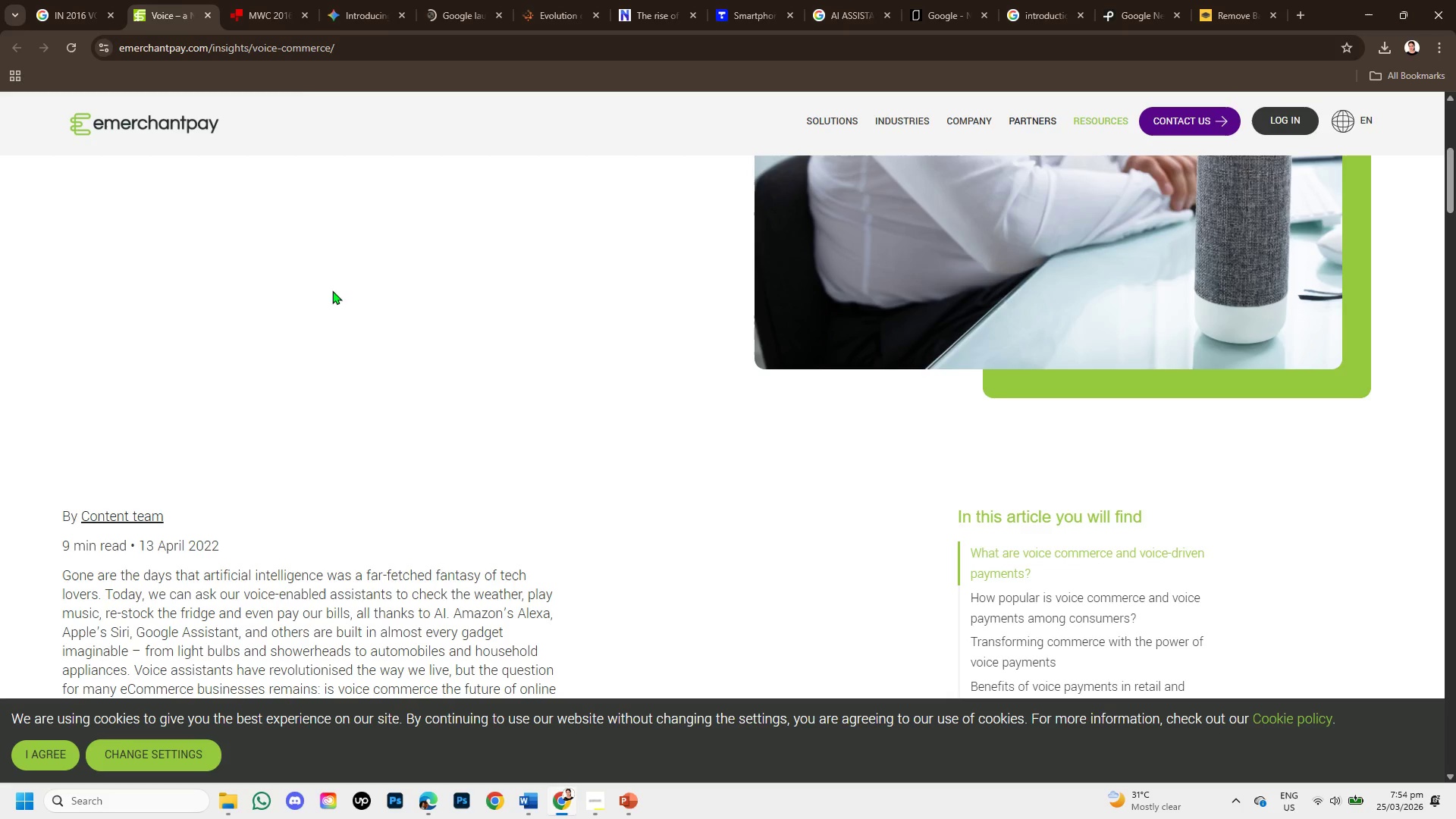 
left_click([282, 0])
 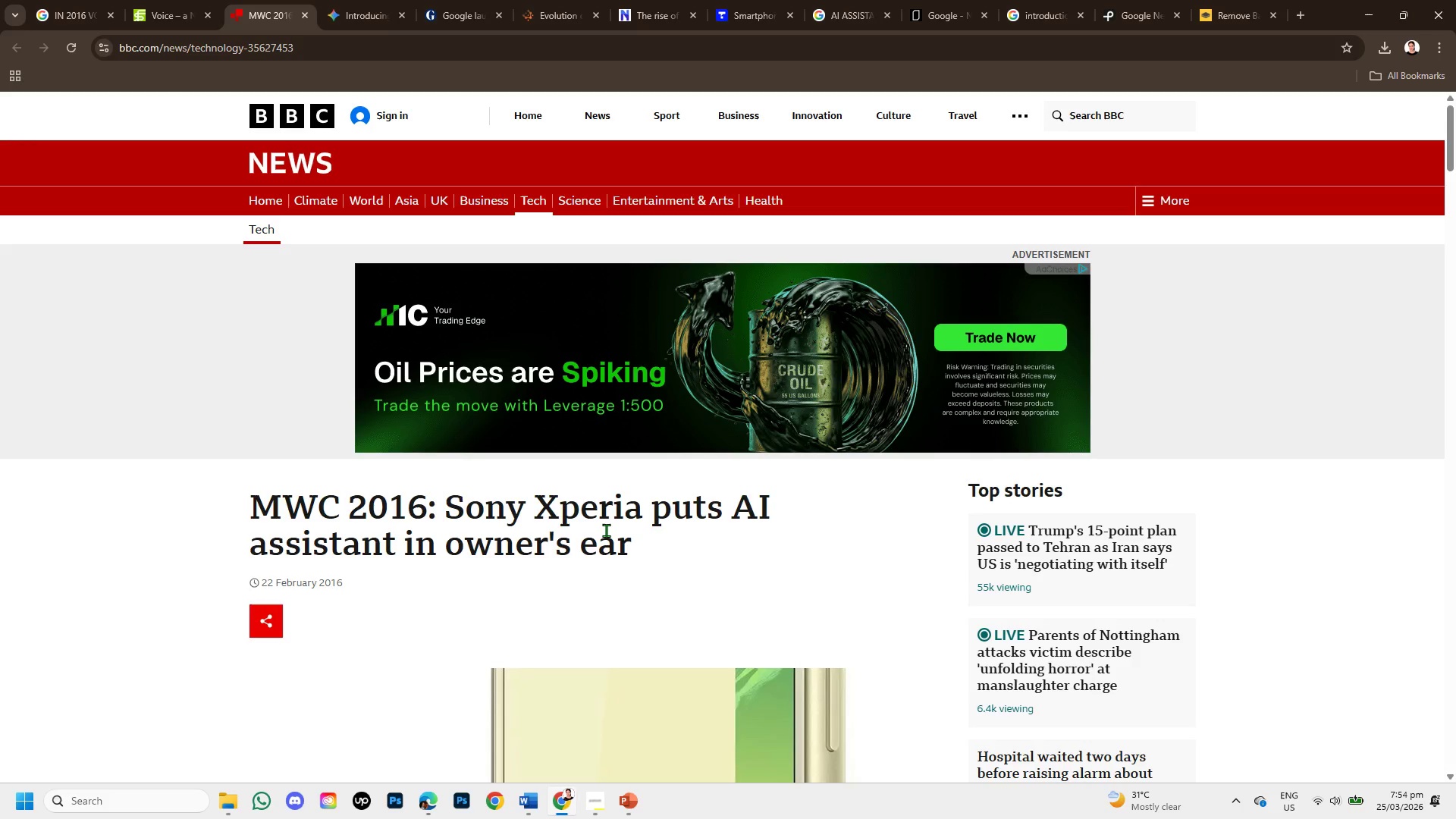 
scroll: coordinate [606, 530], scroll_direction: down, amount: 2.0
 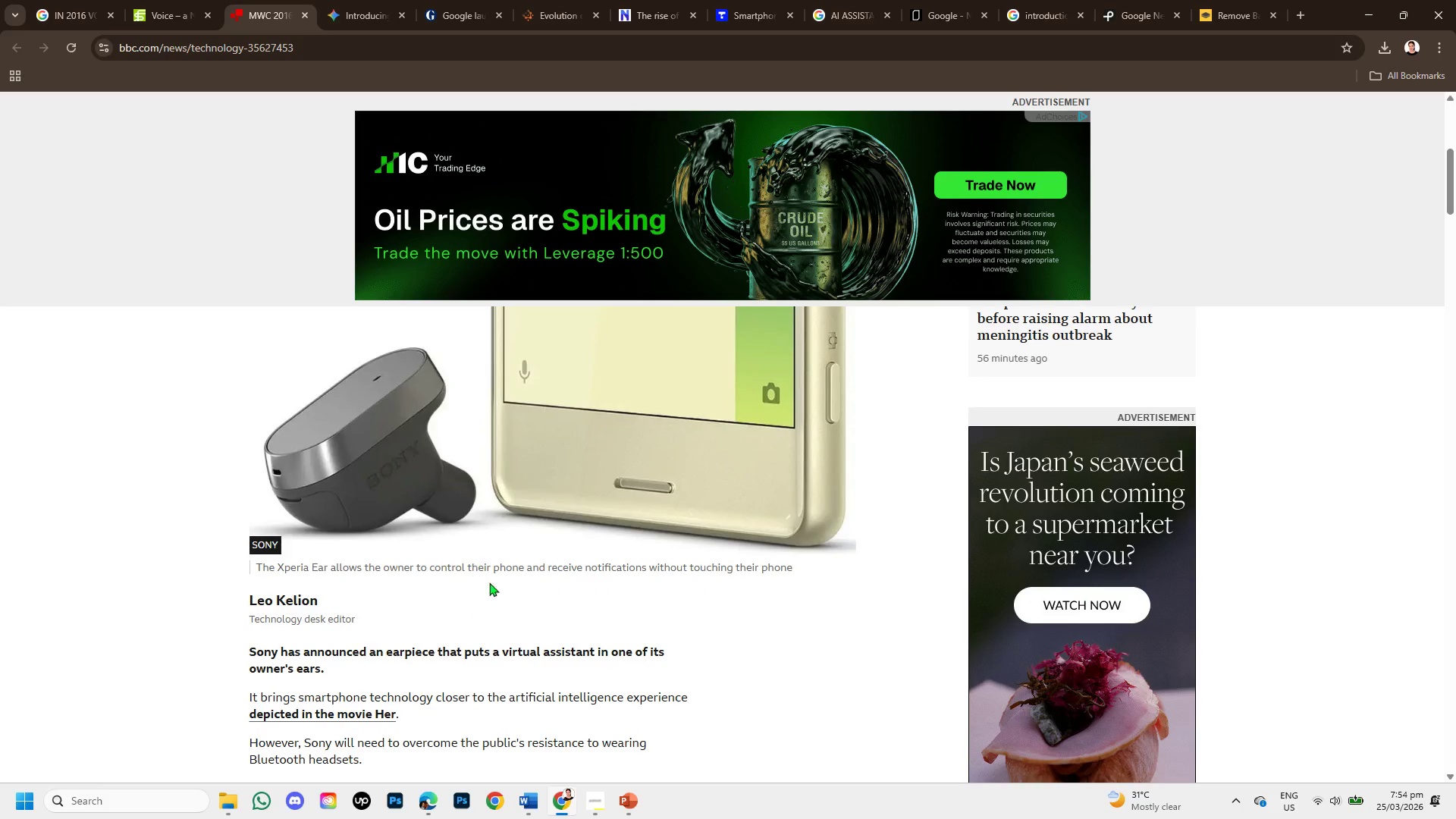 
scroll: coordinate [506, 589], scroll_direction: up, amount: 1.0
 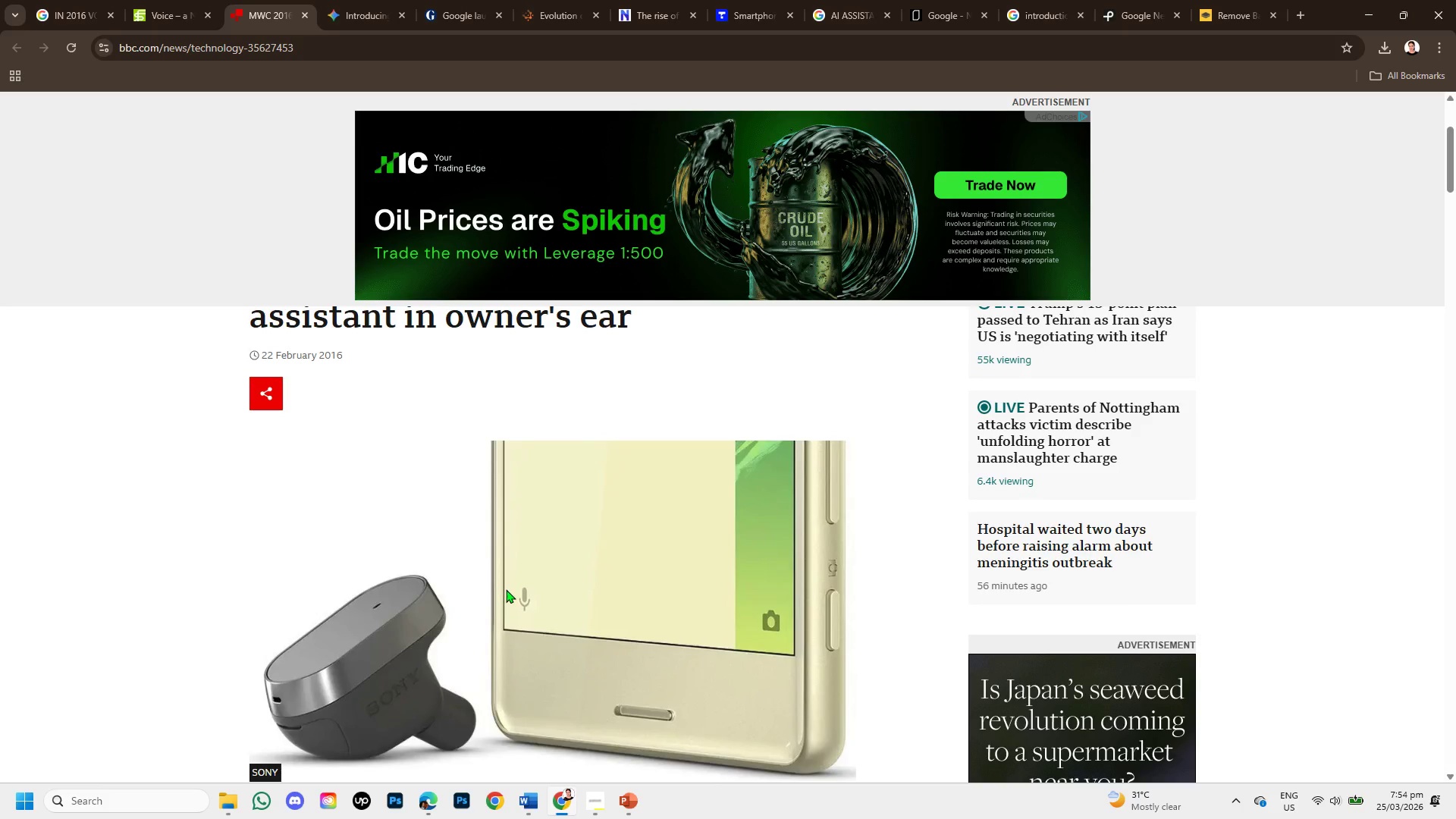 
wait(9.17)
 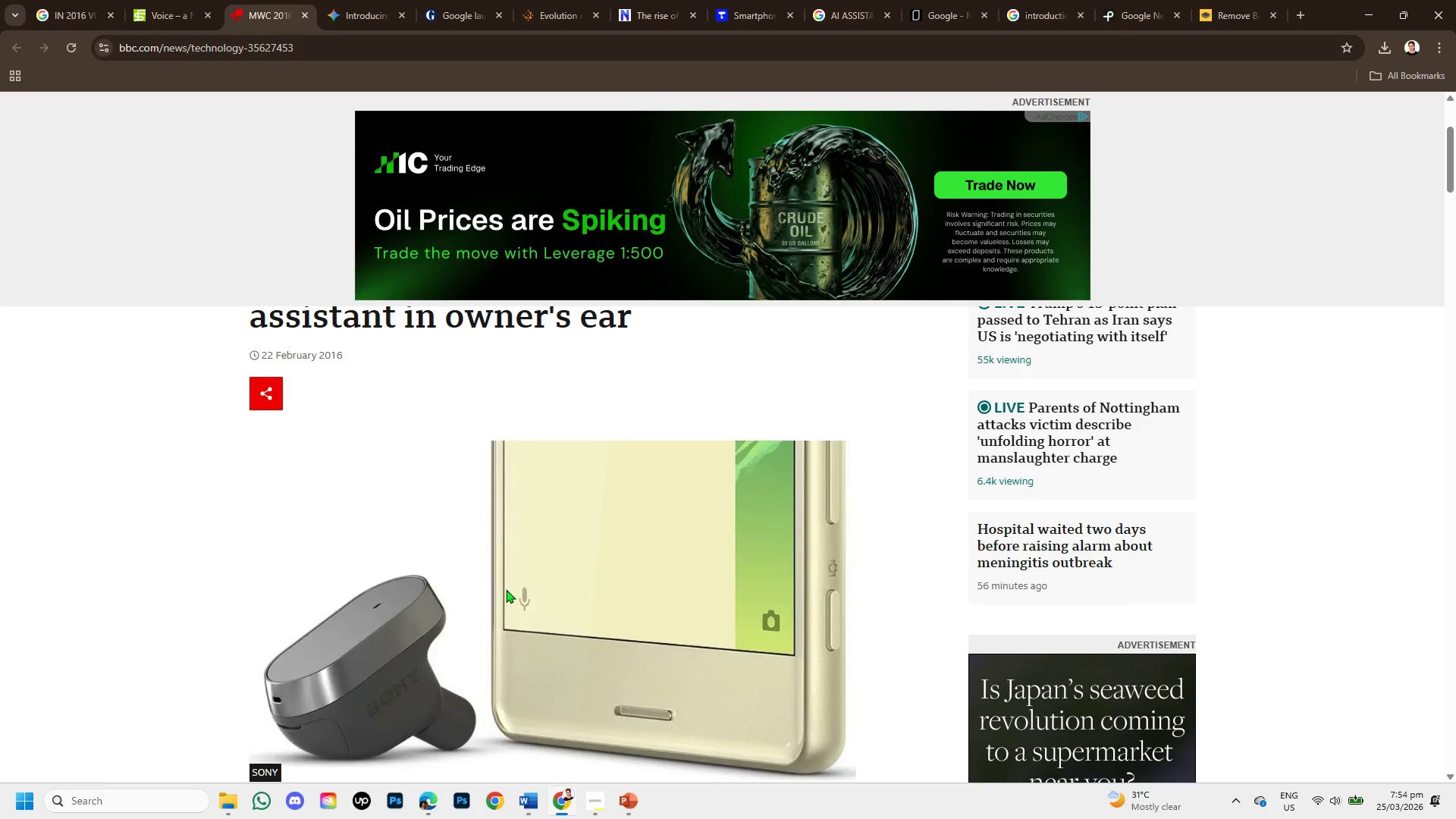 
scroll: coordinate [558, 575], scroll_direction: down, amount: 1.0
 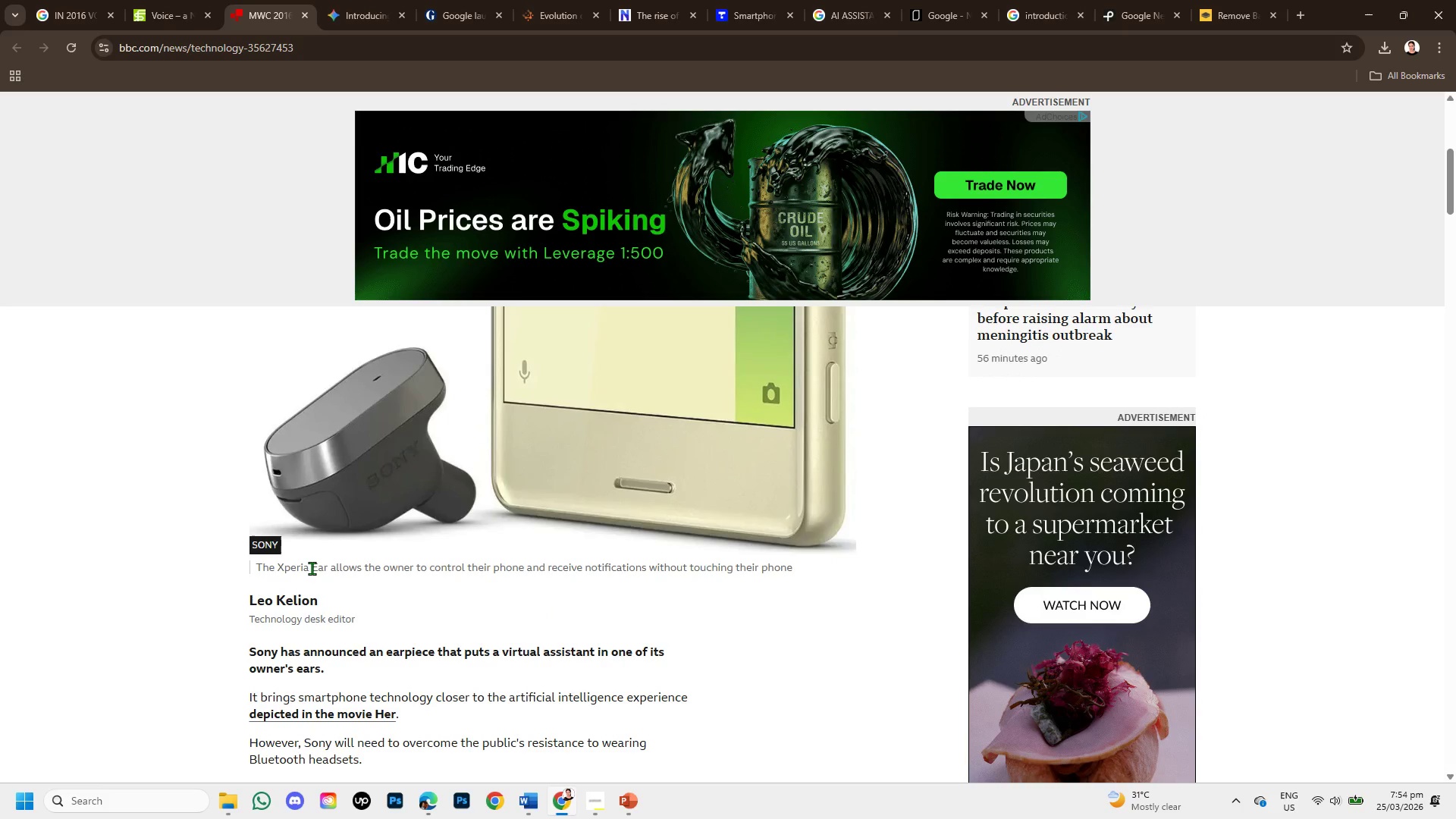 
left_click_drag(start_coordinate=[319, 568], to_coordinate=[527, 577])
 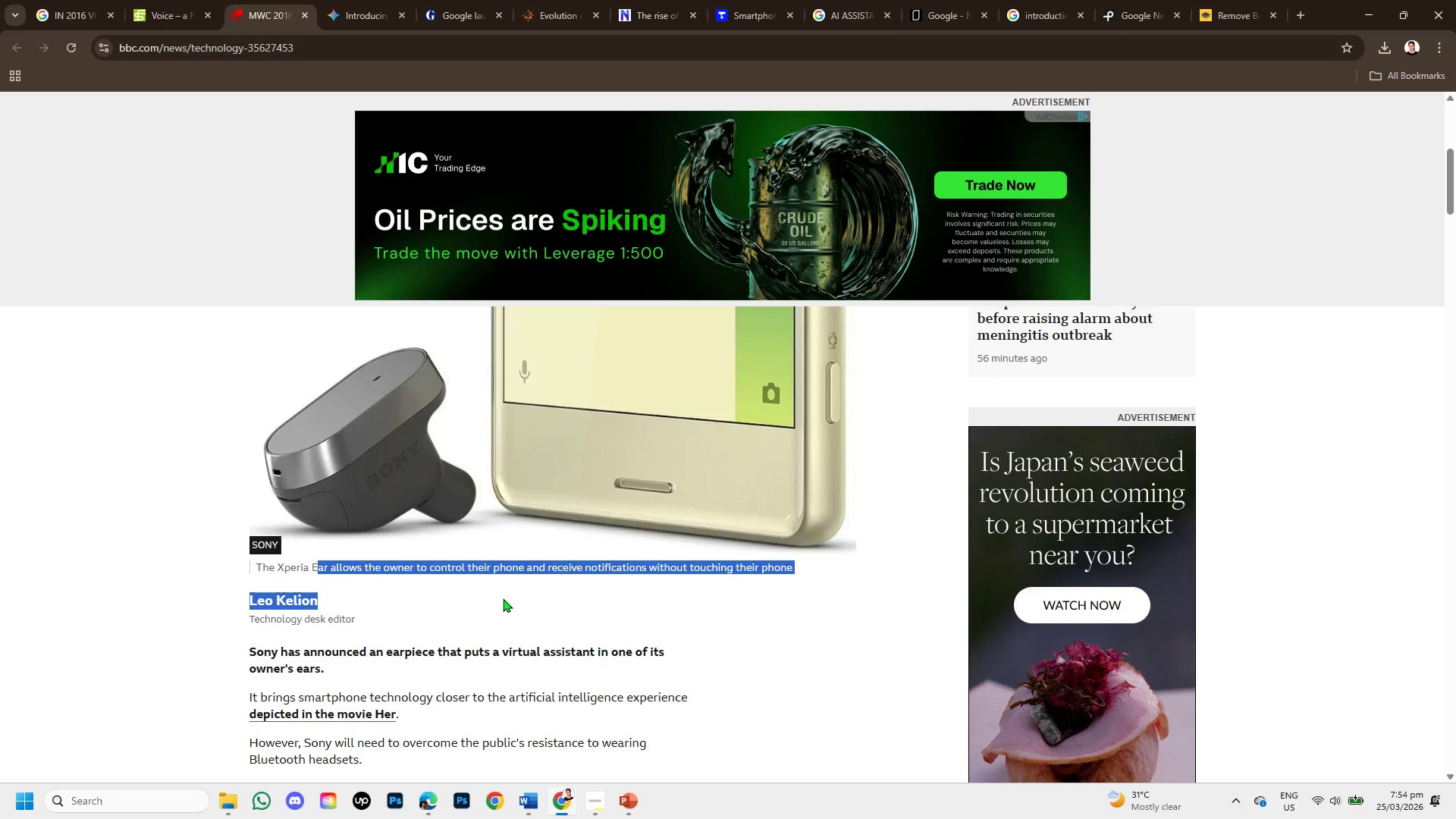 
left_click([503, 598])
 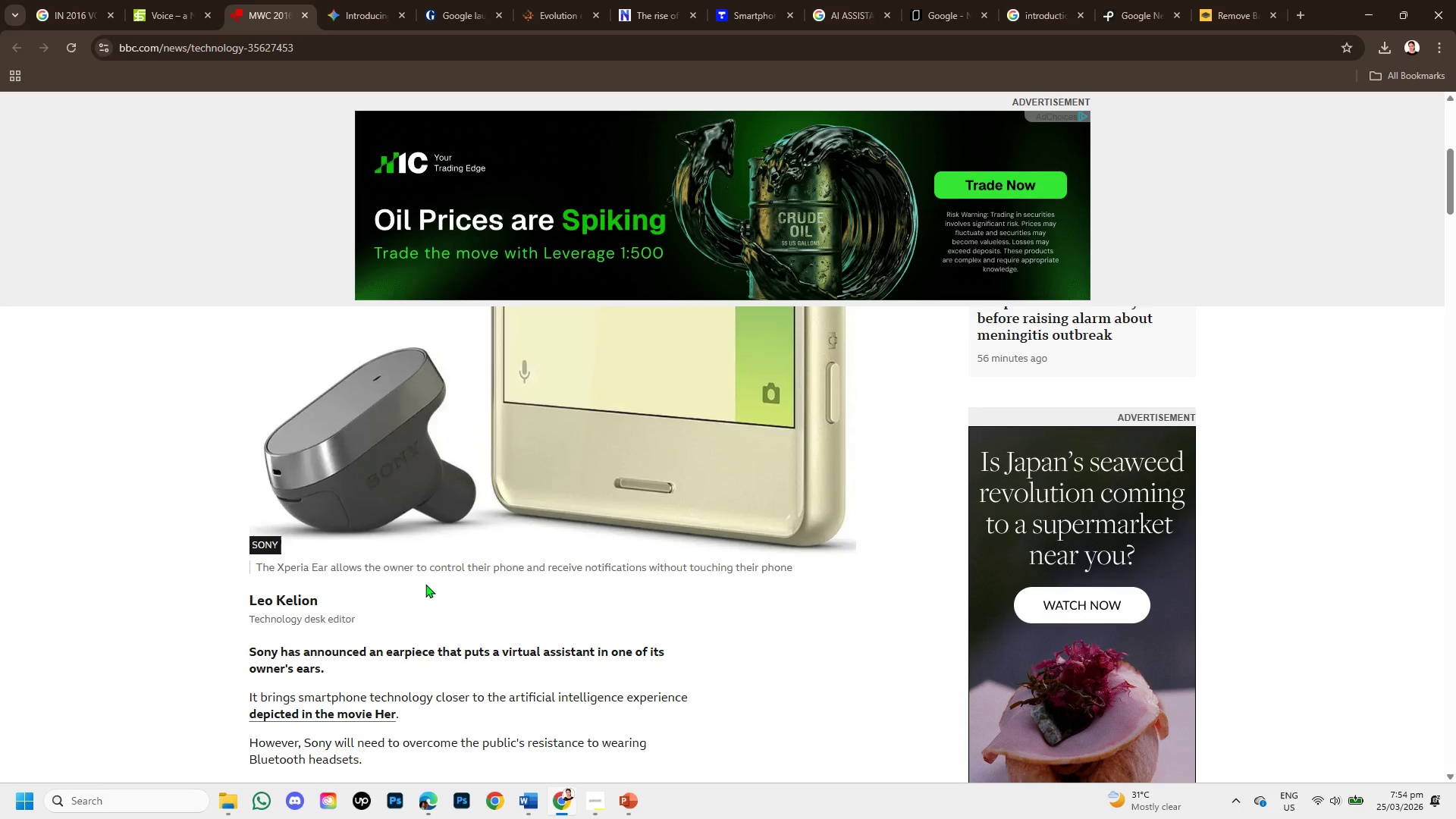 
wait(6.34)
 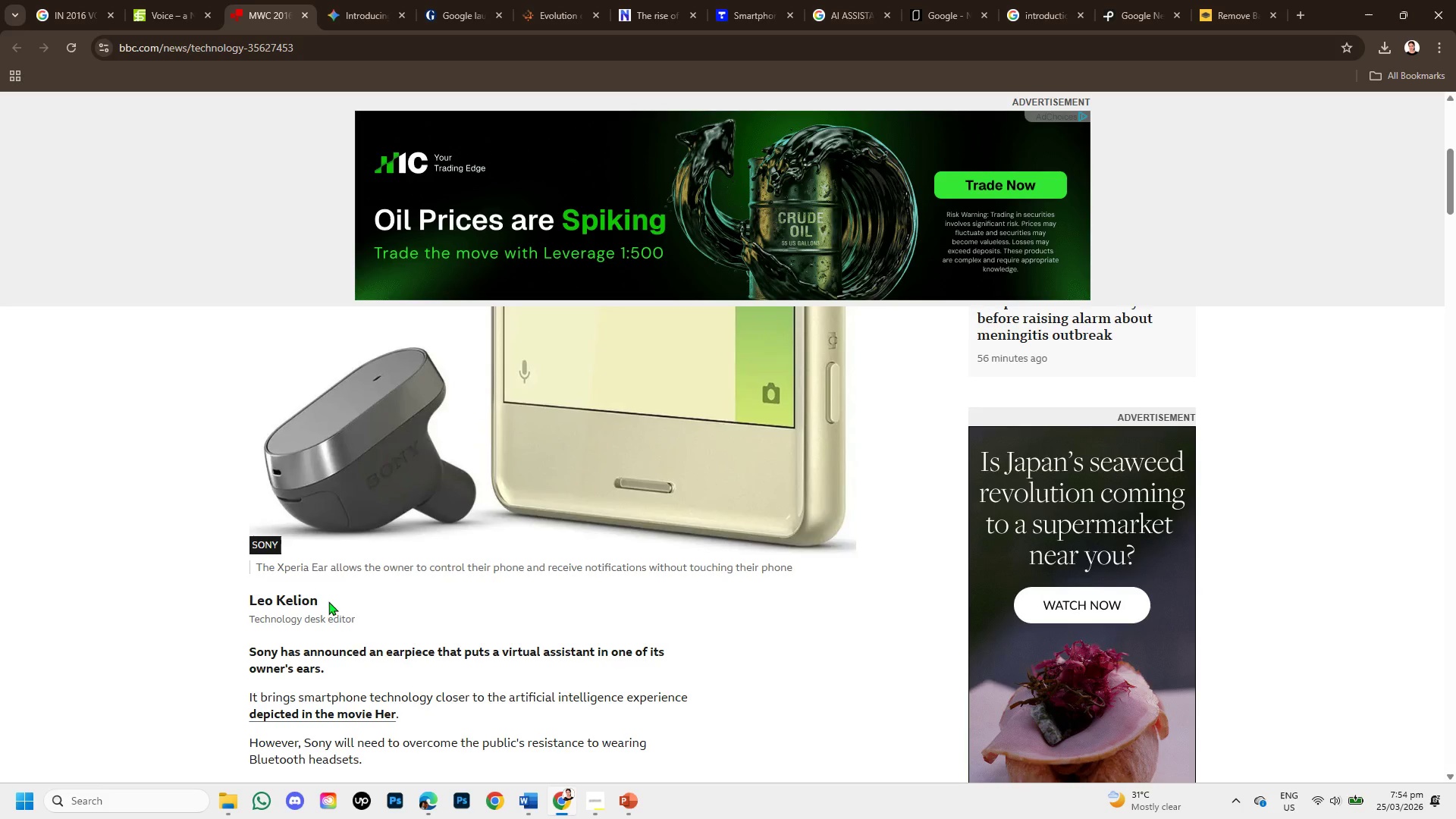 
scroll: coordinate [444, 600], scroll_direction: down, amount: 1.0
 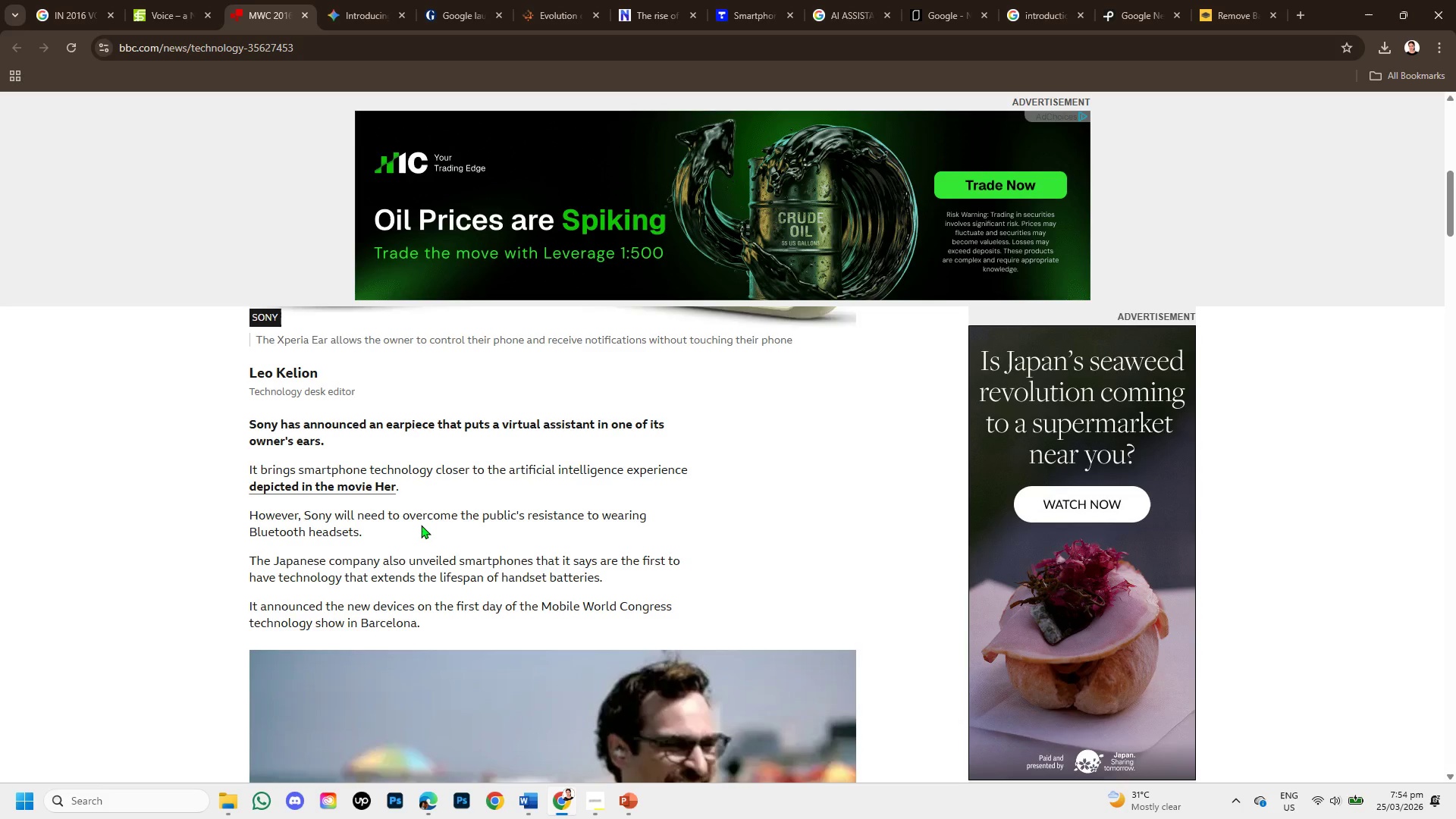 
wait(15.47)
 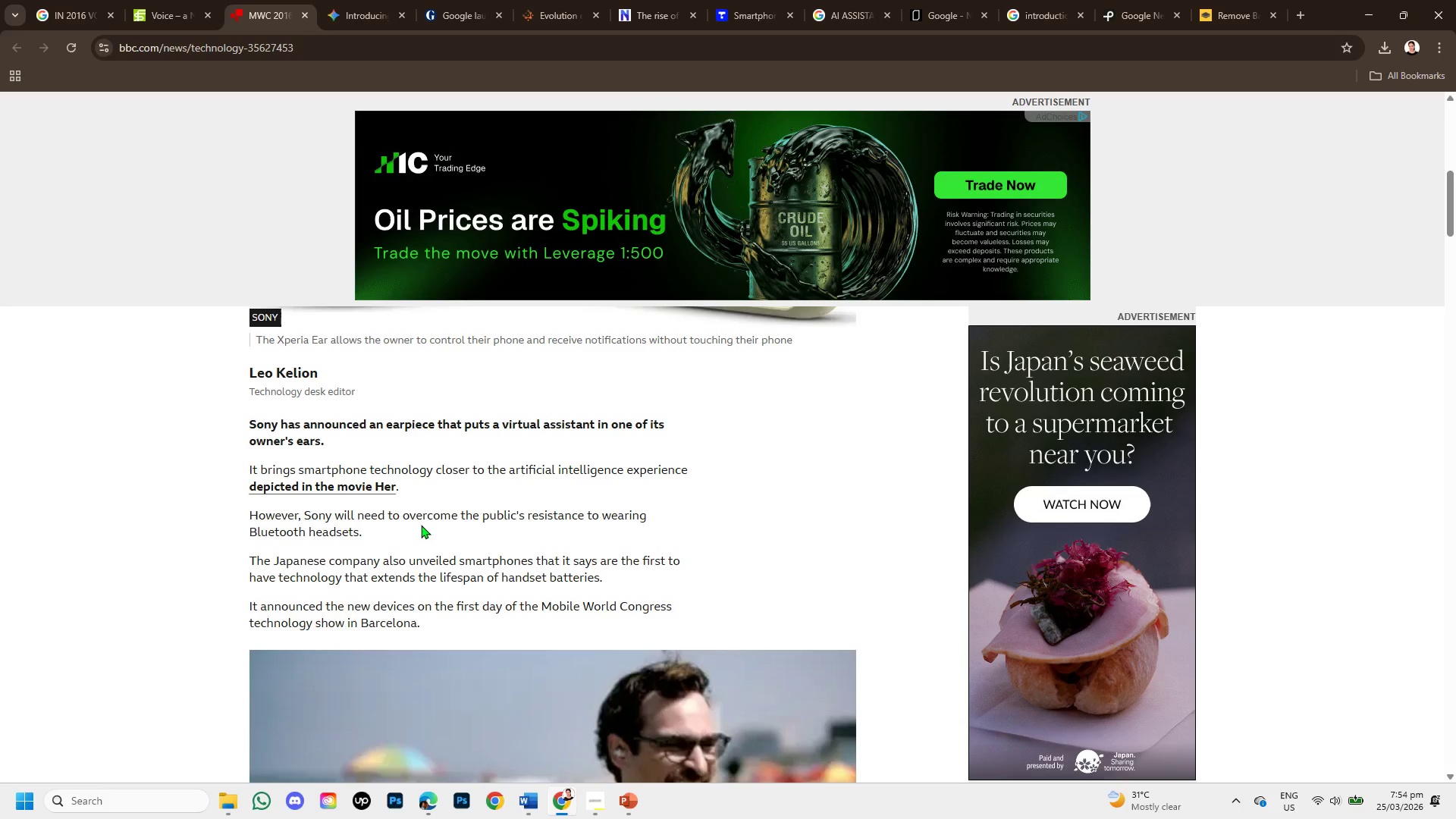 
left_click_drag(start_coordinate=[246, 559], to_coordinate=[632, 579])
 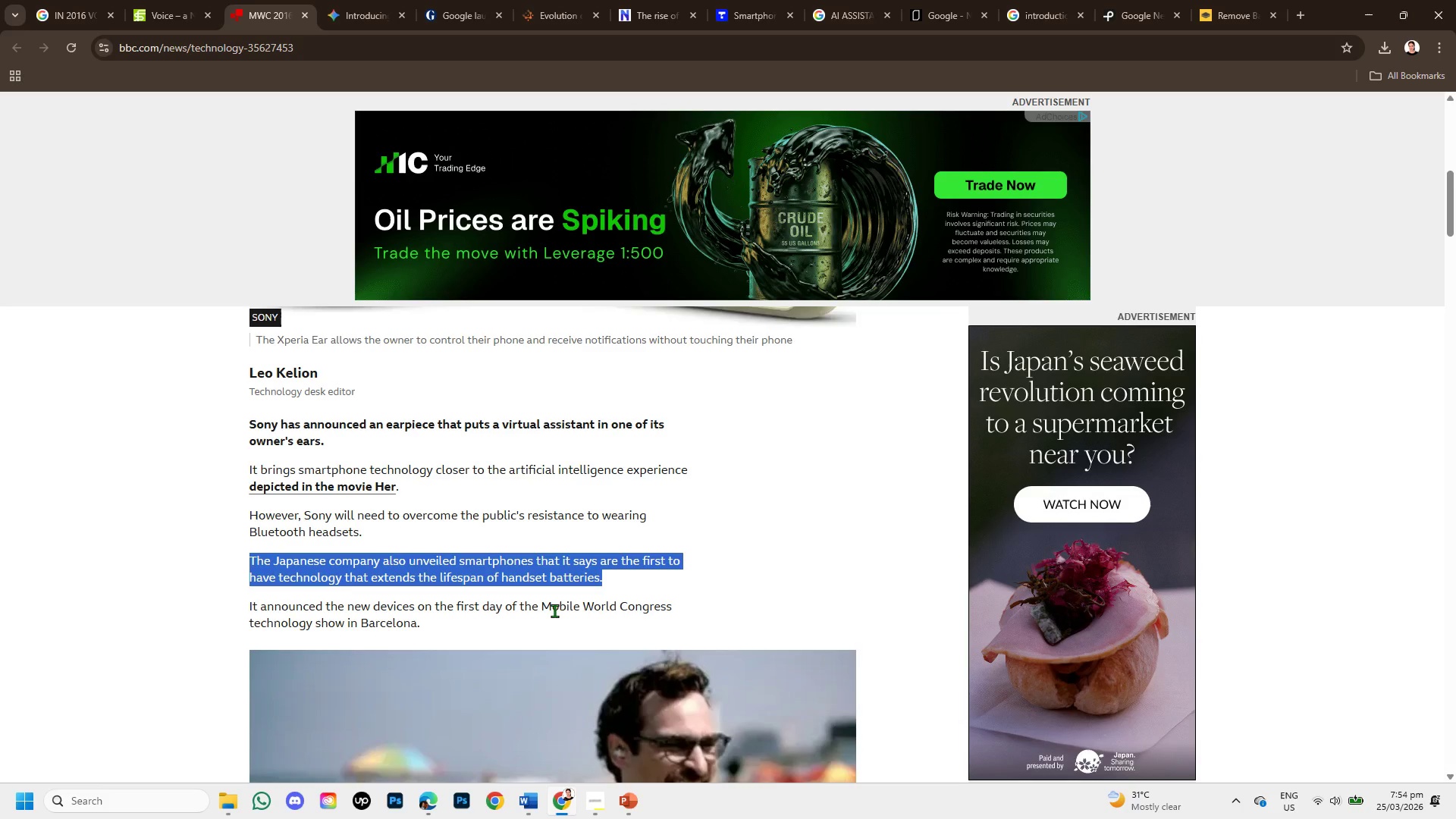 
scroll: coordinate [365, 558], scroll_direction: down, amount: 4.0
 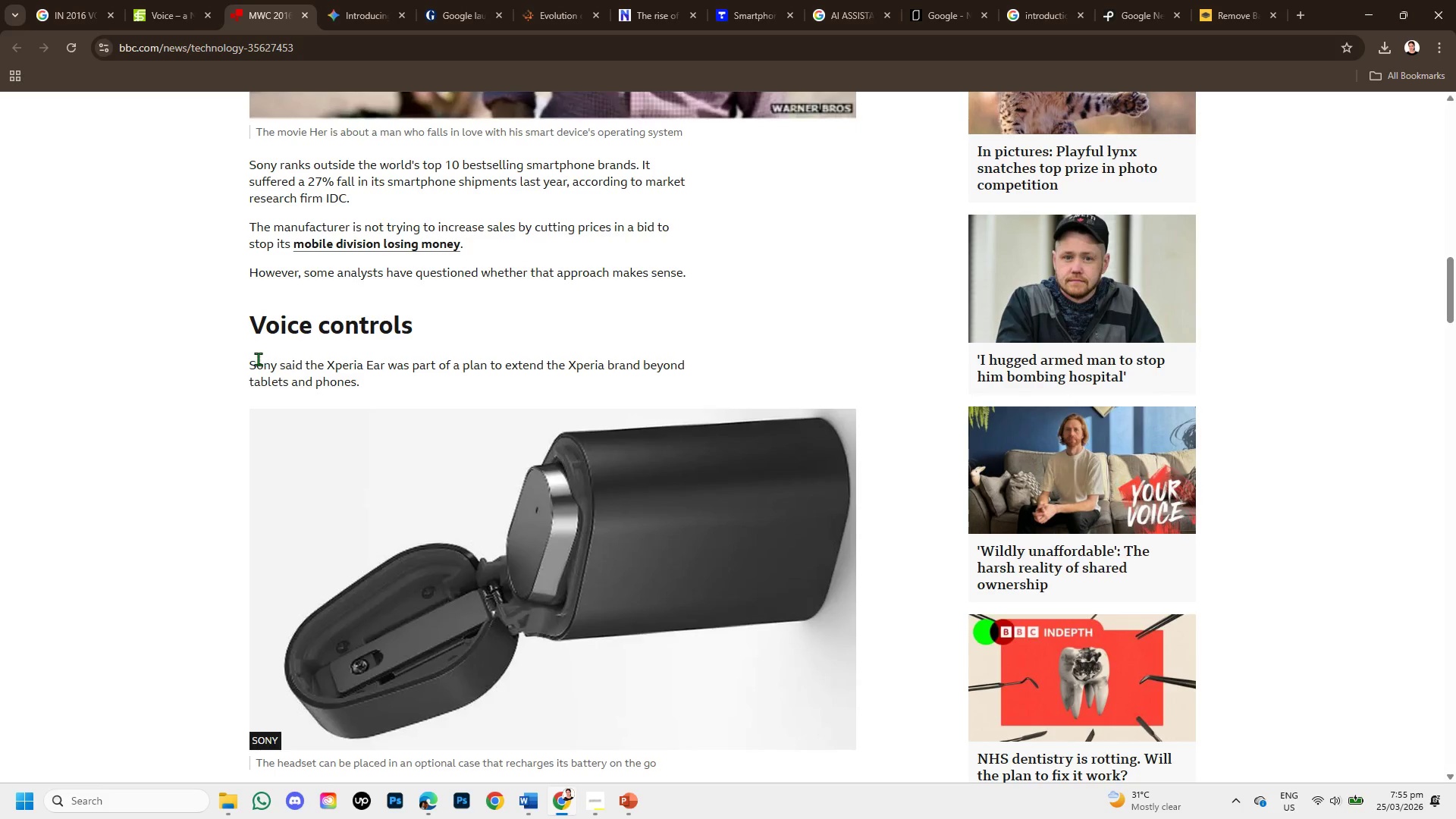 
left_click_drag(start_coordinate=[246, 357], to_coordinate=[441, 389])
 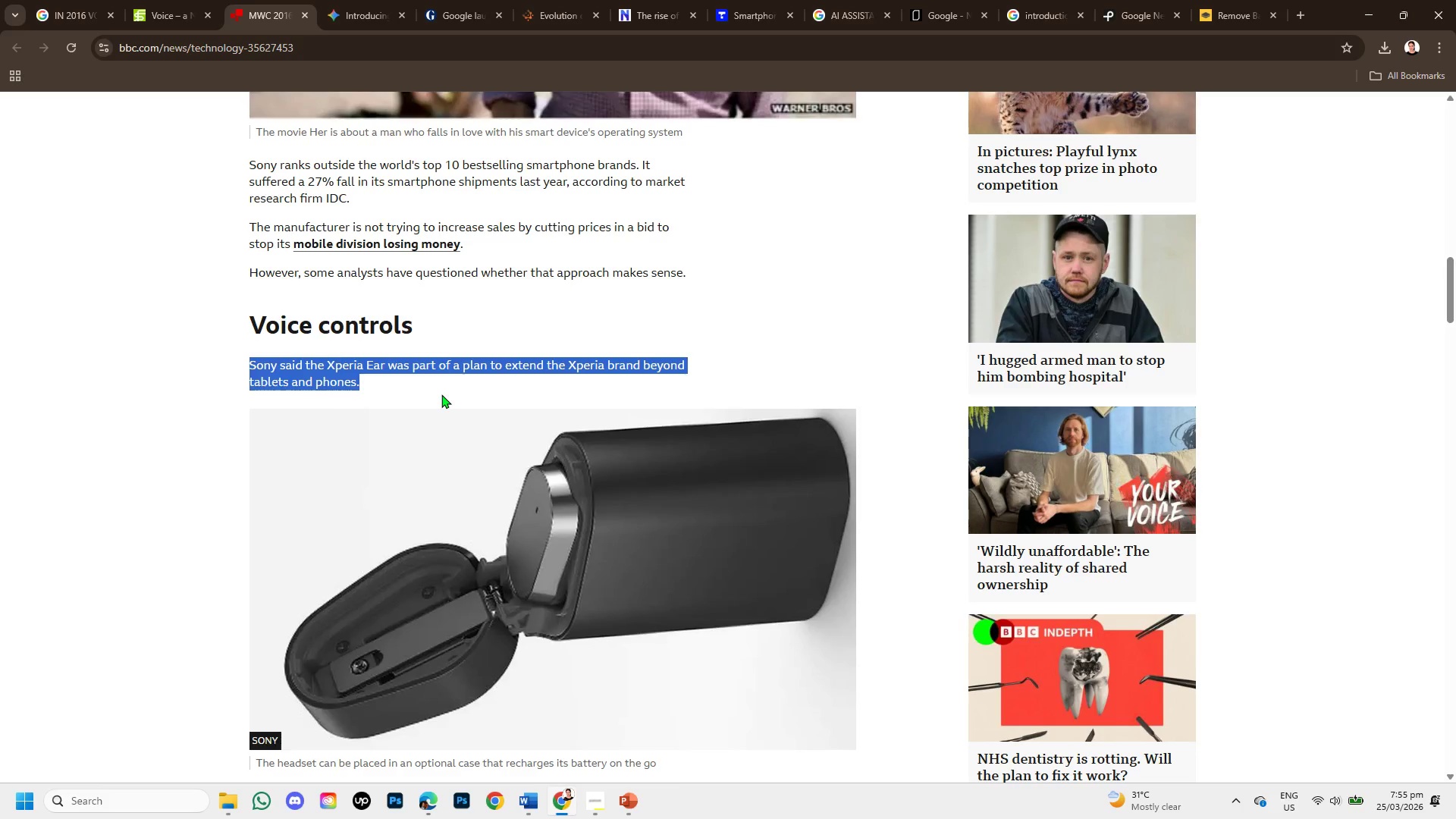 
scroll: coordinate [441, 398], scroll_direction: down, amount: 4.0
 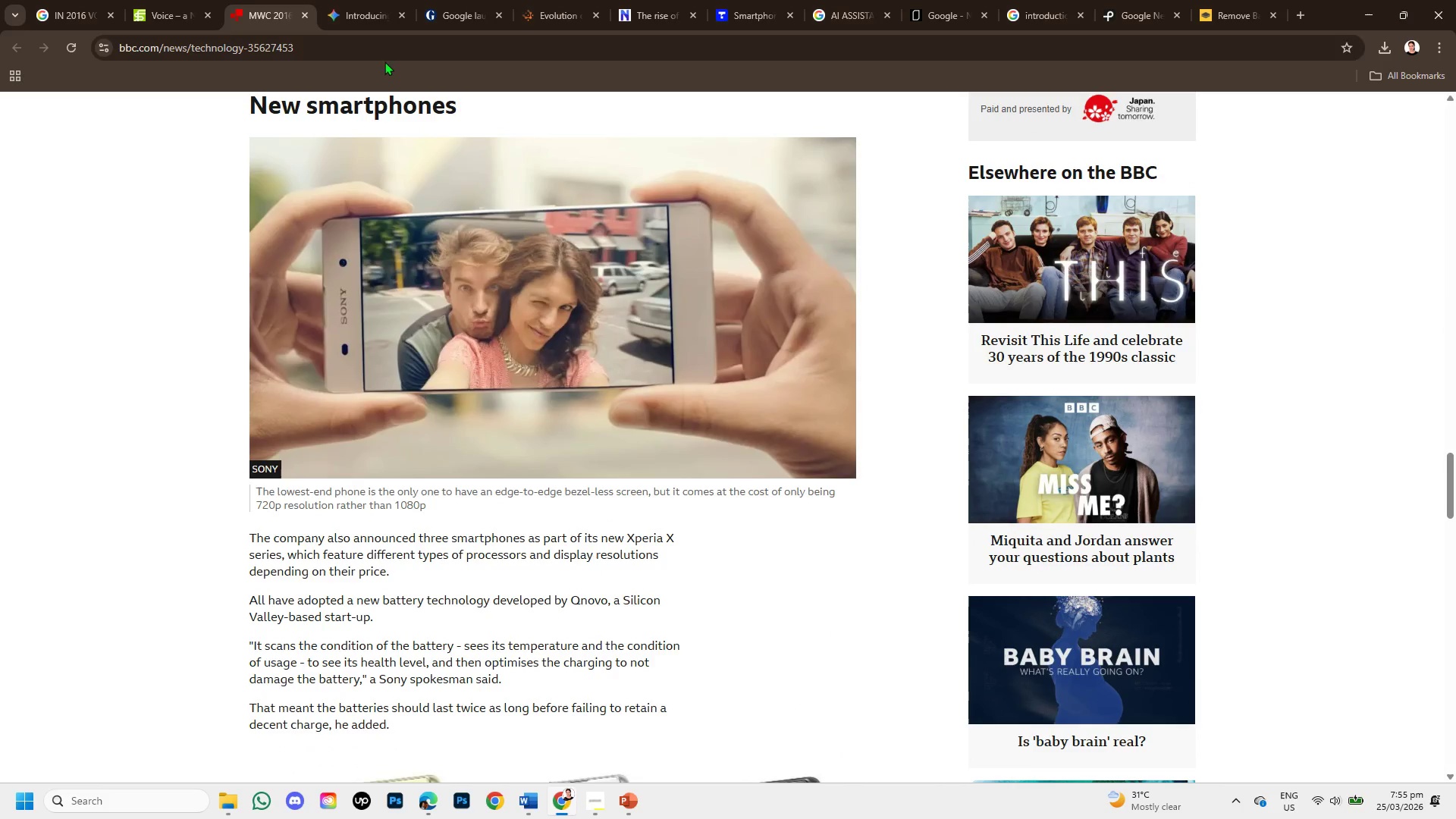 
left_click([371, 2])
 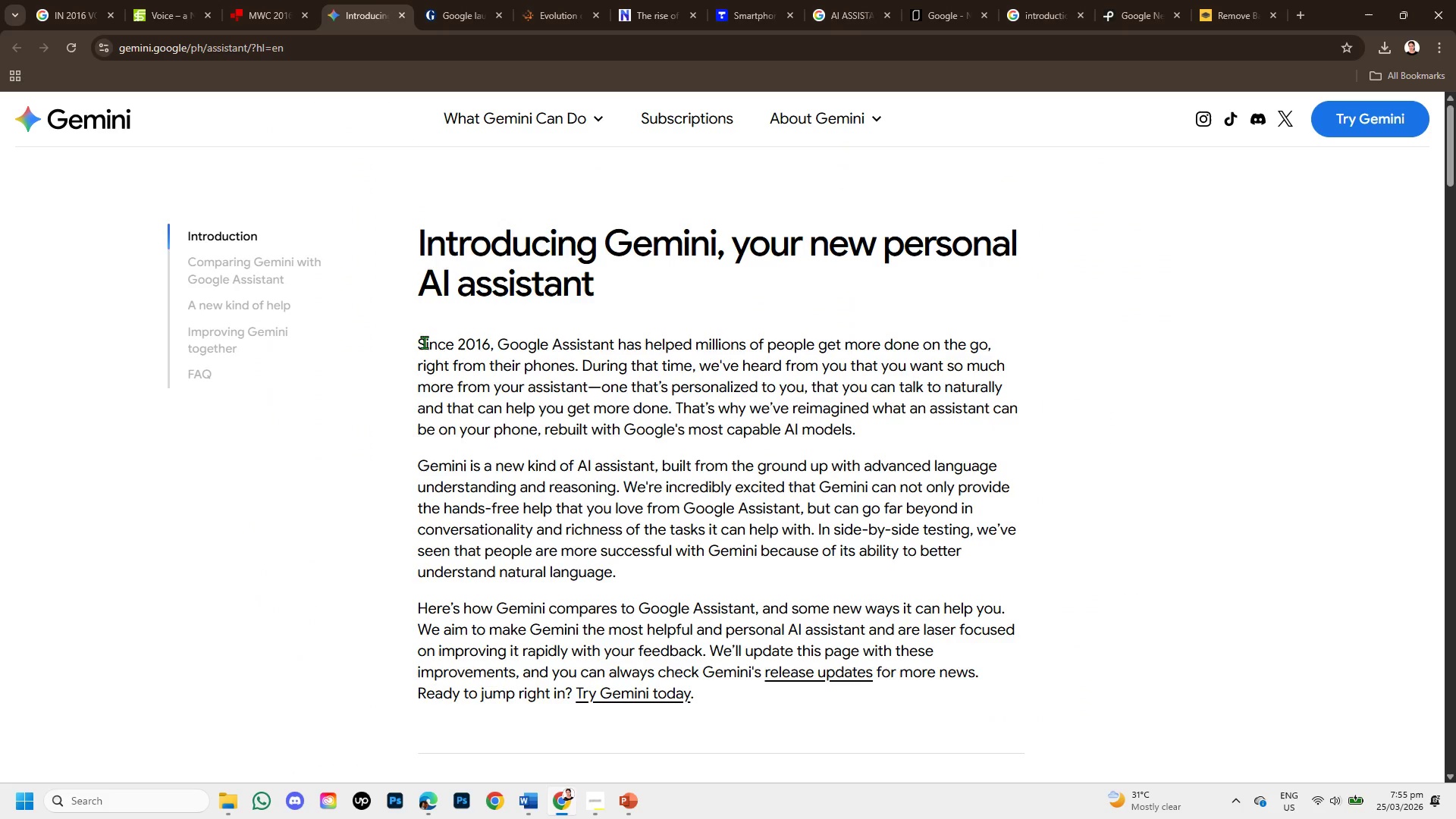 
left_click_drag(start_coordinate=[422, 341], to_coordinate=[838, 422])
 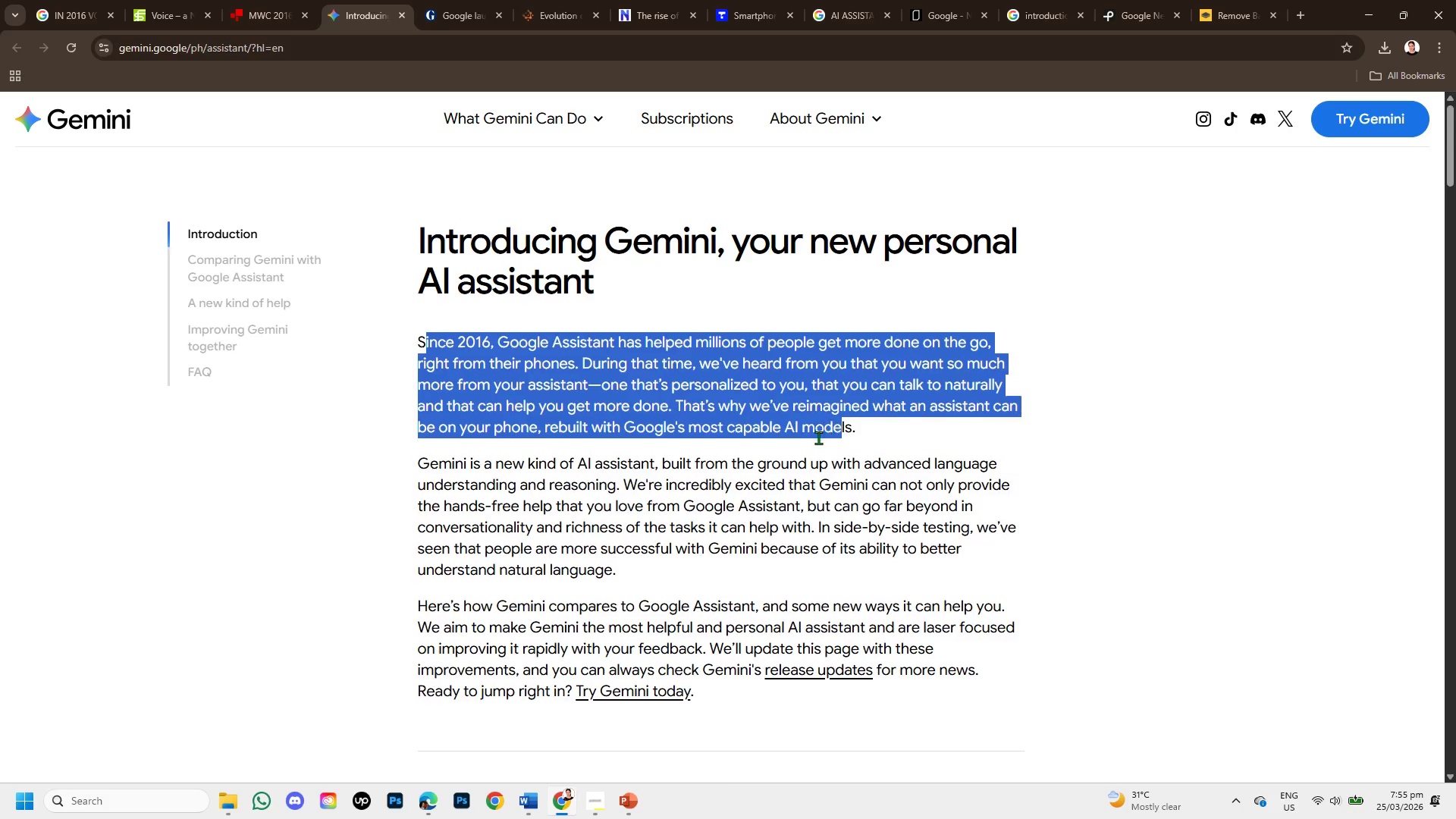 
scroll: coordinate [817, 439], scroll_direction: down, amount: 2.0
 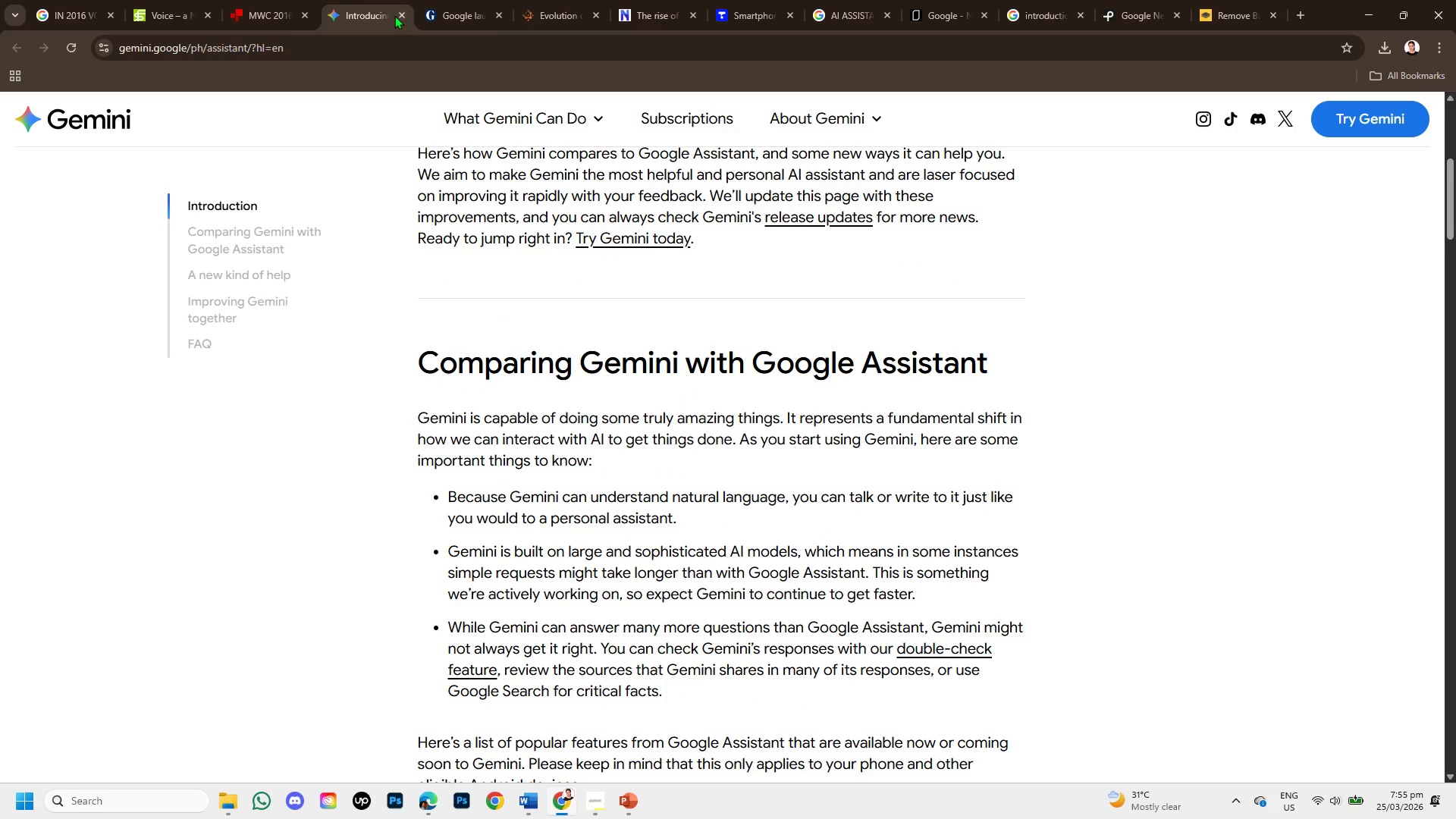 
left_click([403, 16])
 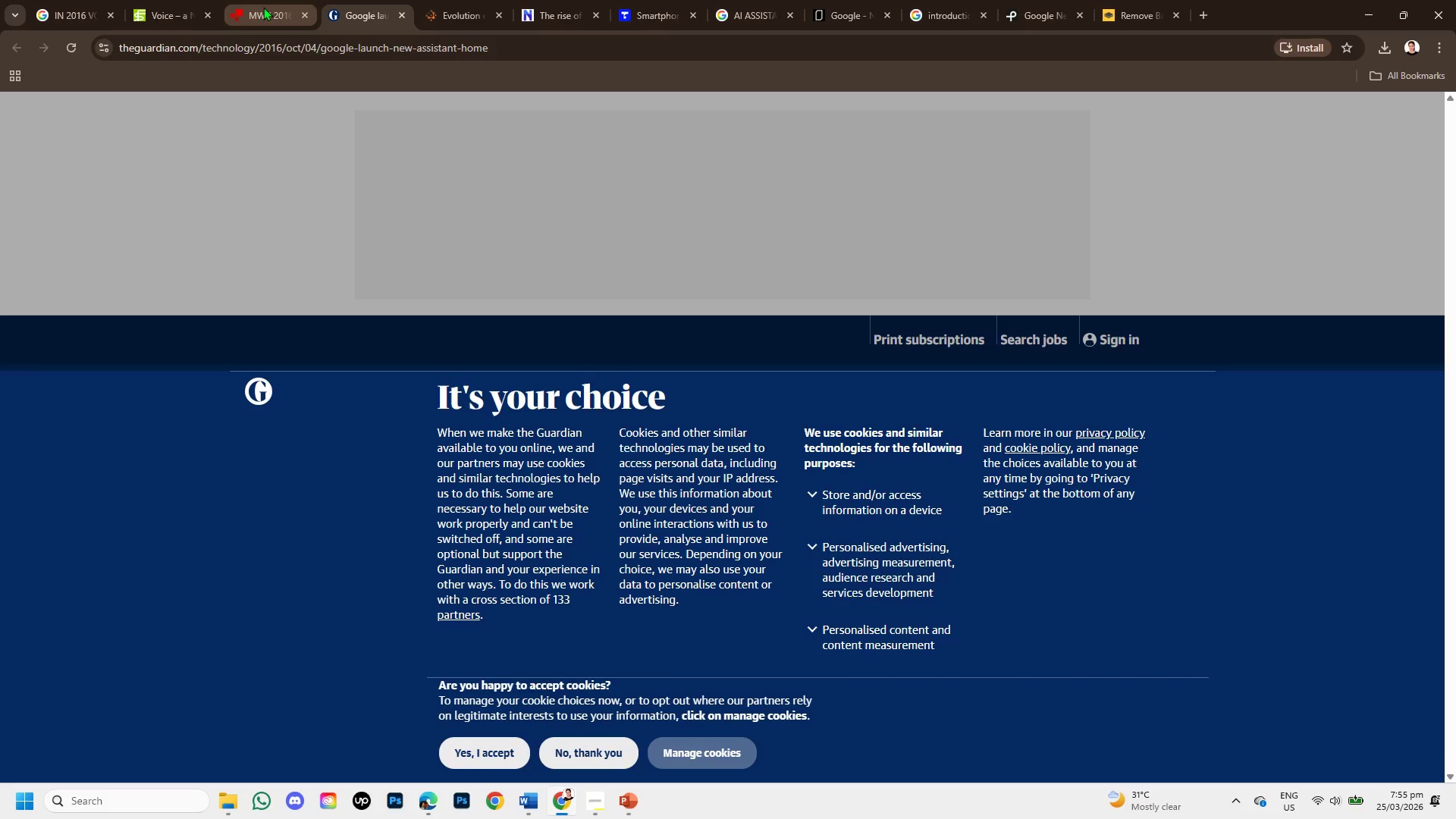 
left_click([263, 7])
 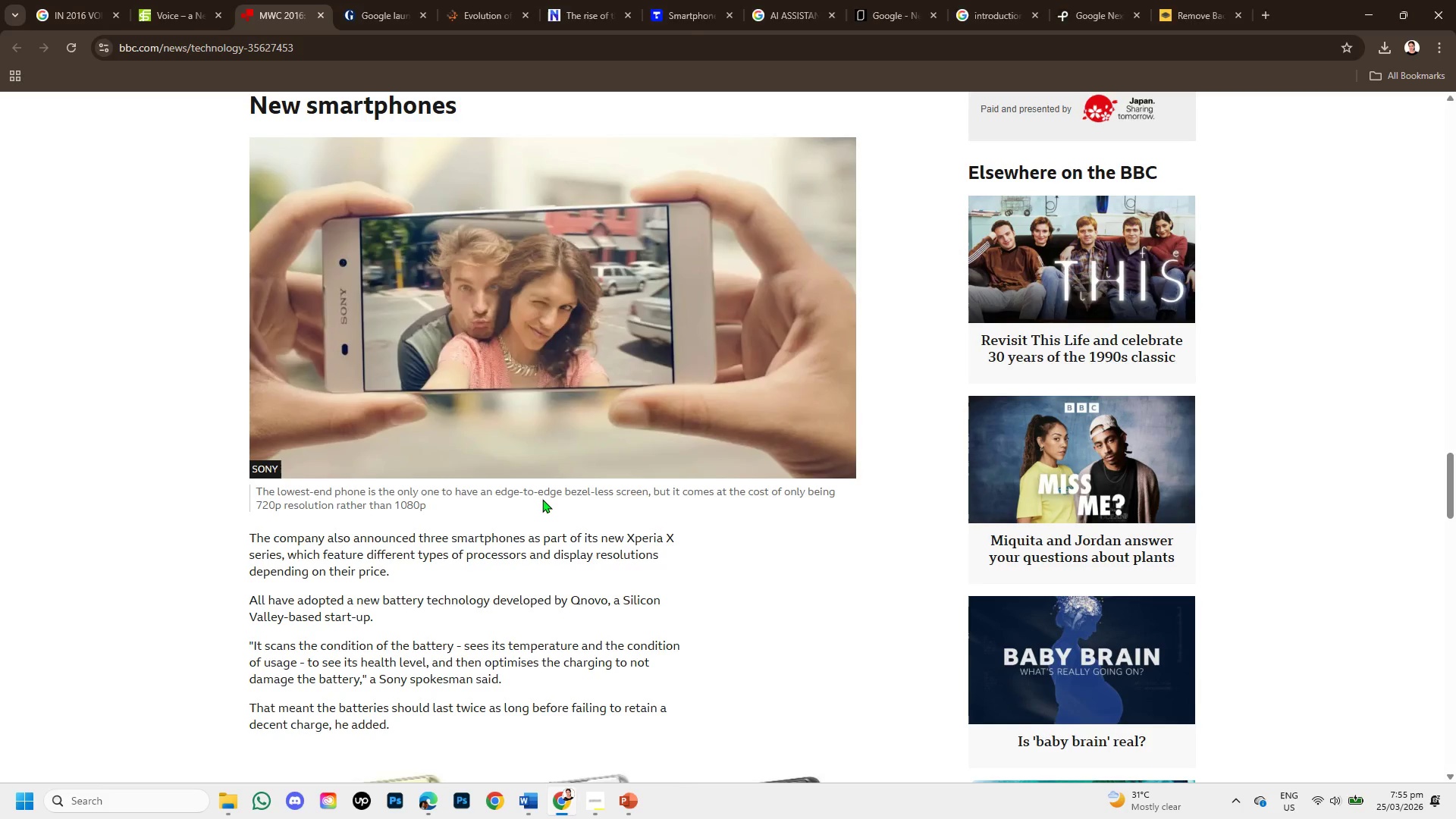 
scroll: coordinate [541, 479], scroll_direction: up, amount: 17.0
 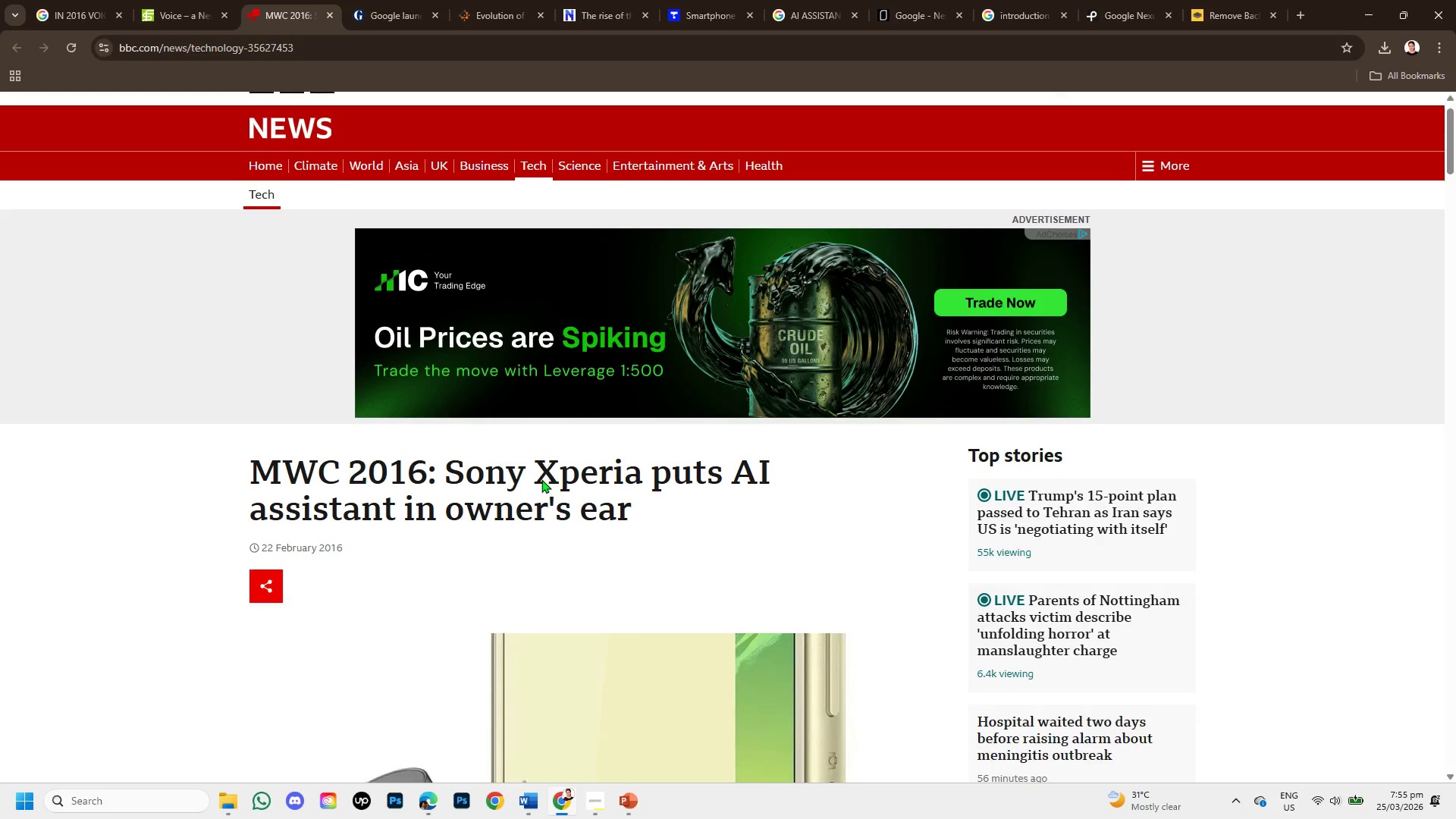 
scroll: coordinate [541, 479], scroll_direction: down, amount: 2.0
 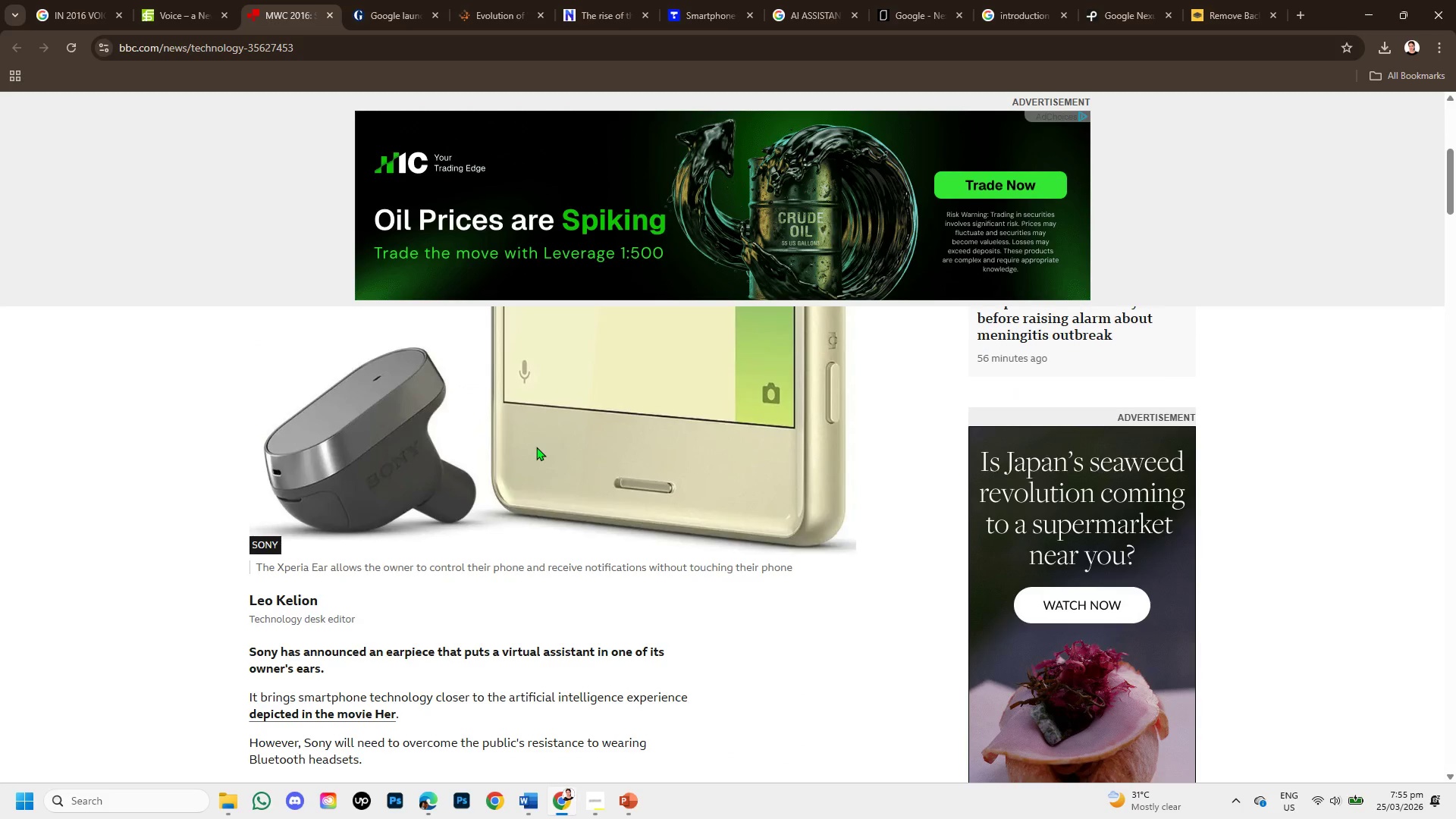 
scroll: coordinate [536, 447], scroll_direction: up, amount: 2.0
 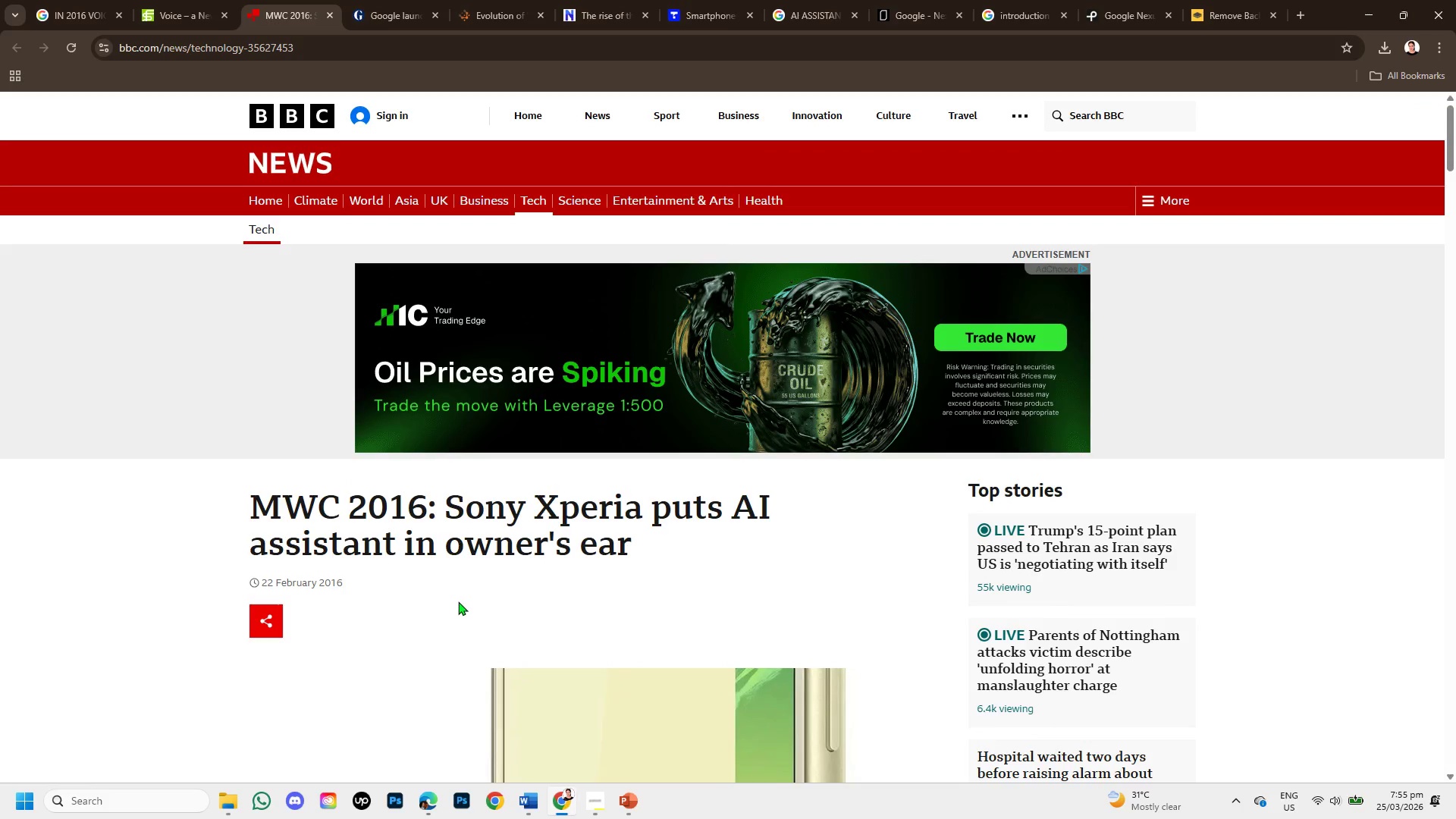 
scroll: coordinate [463, 611], scroll_direction: down, amount: 1.0
 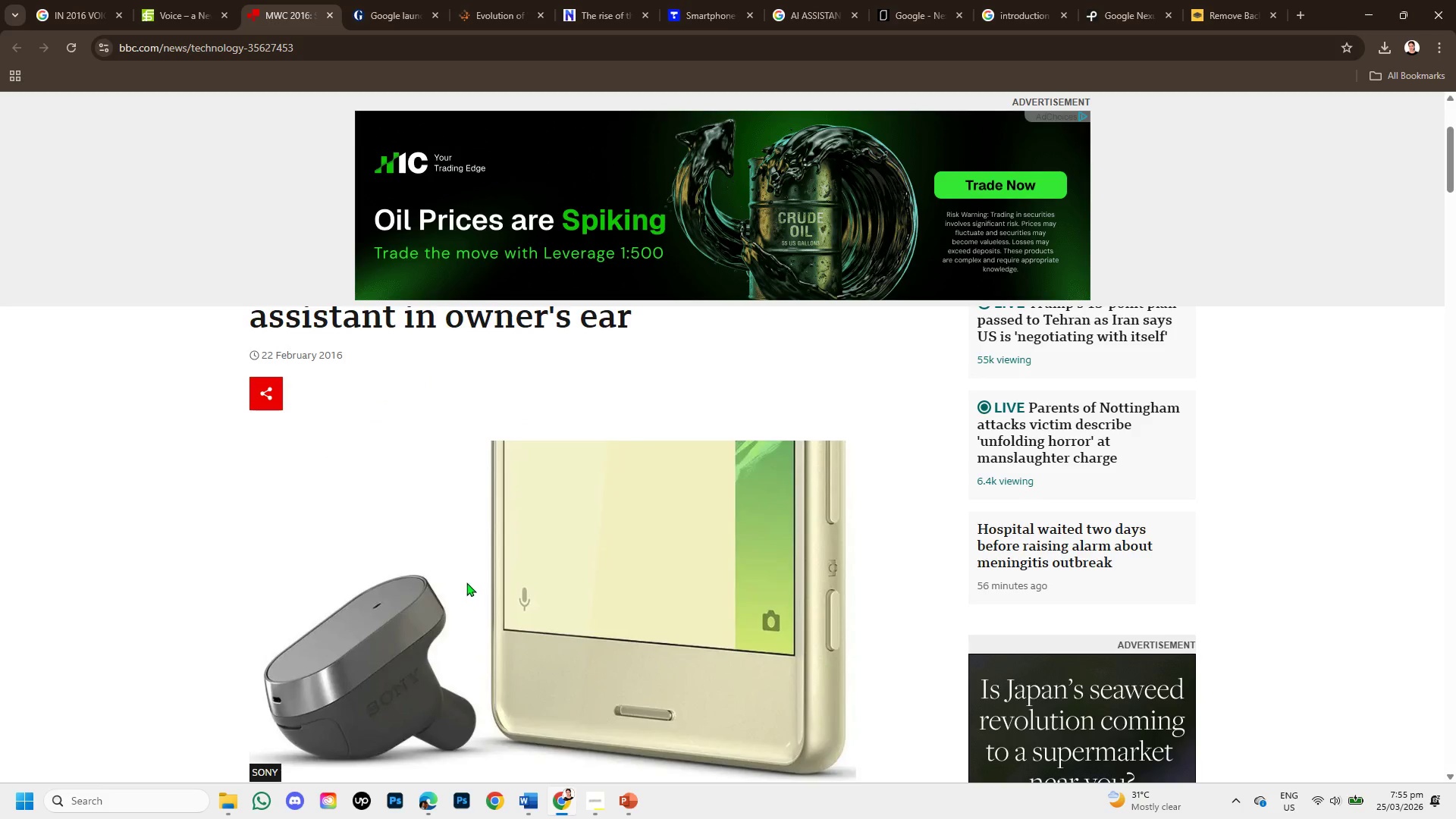 
right_click([466, 582])
 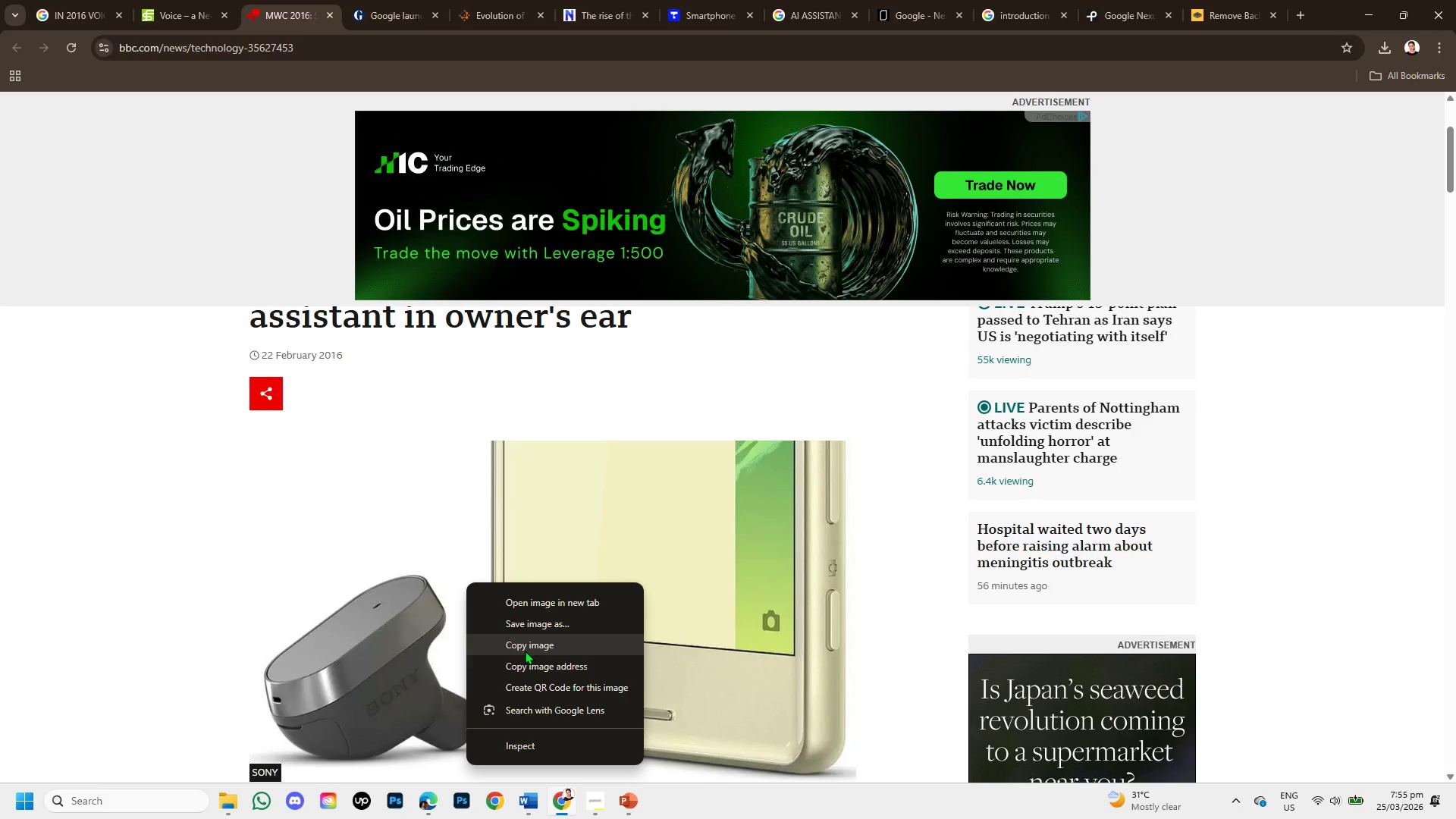 
left_click([525, 651])
 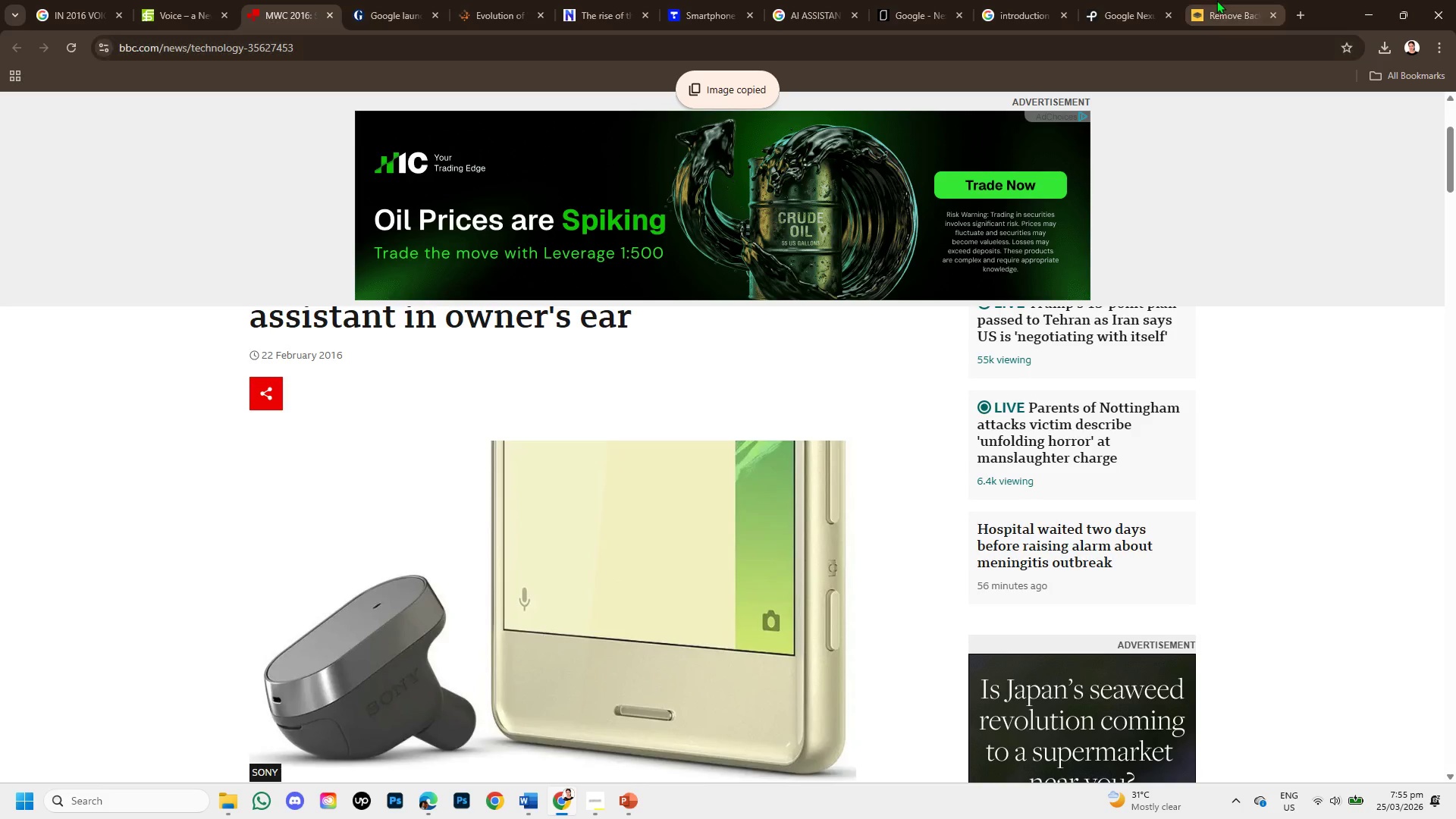 
left_click([1216, 1])
 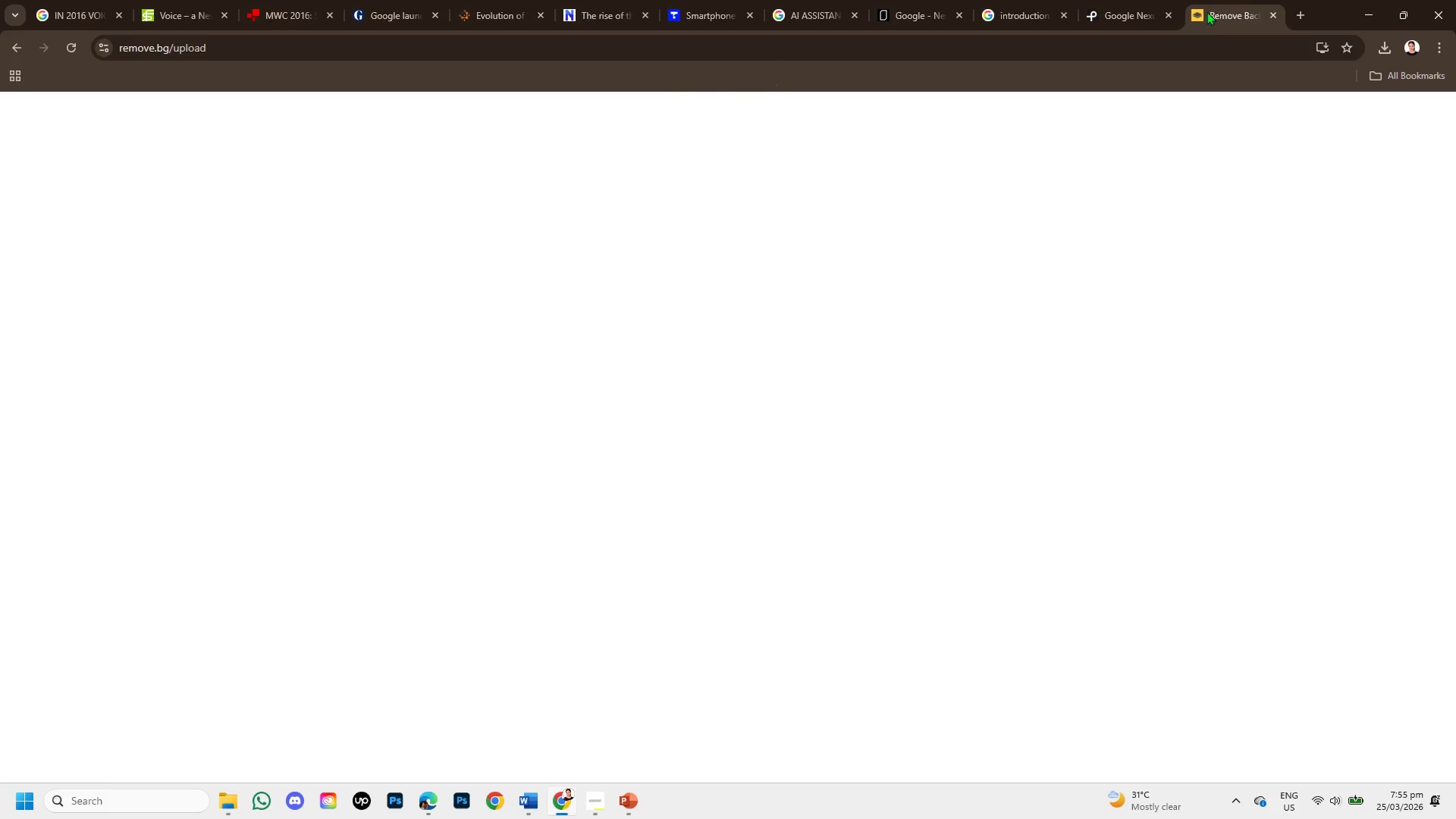 
mouse_move([18, 45])
 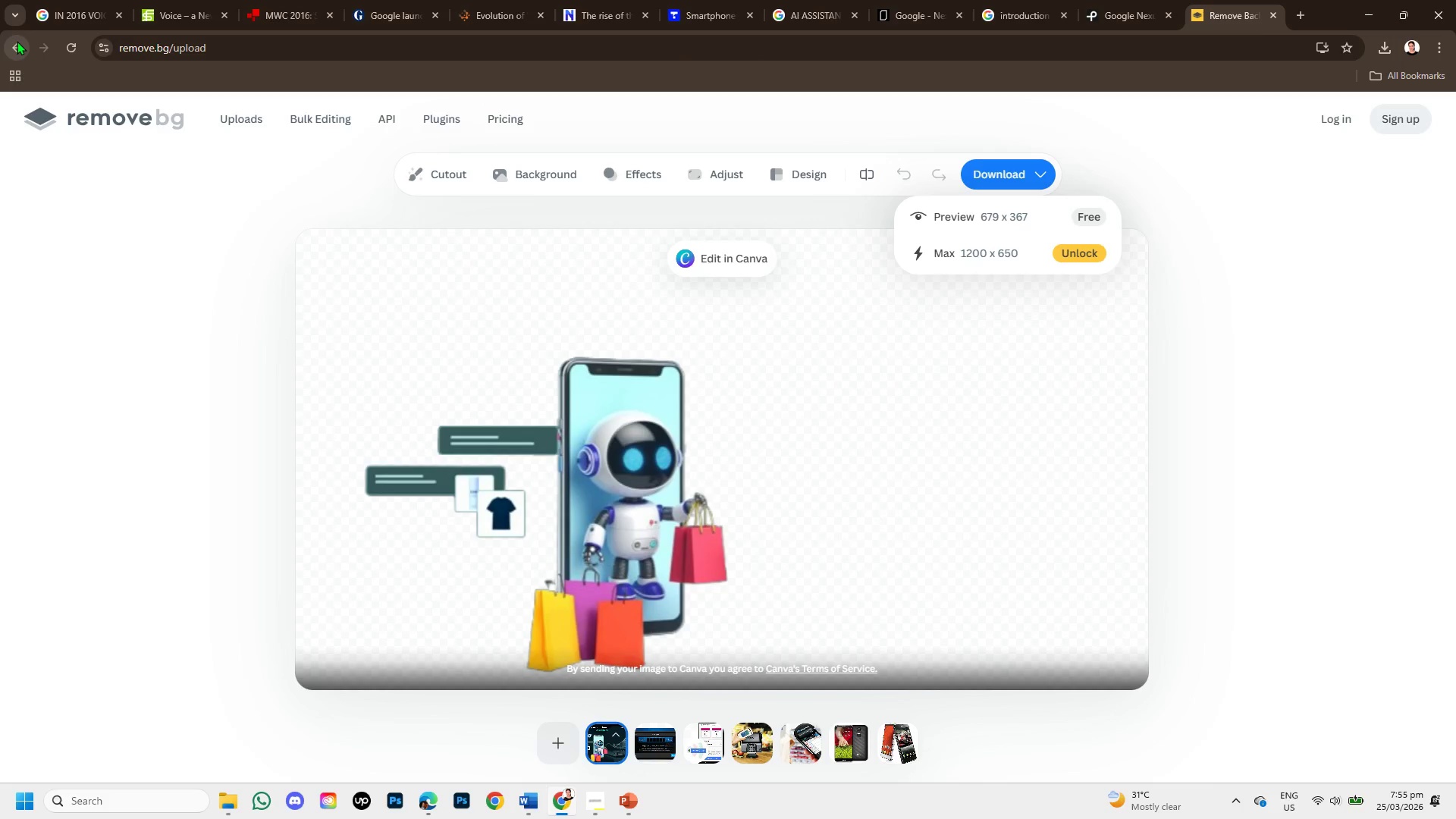 
left_click([17, 41])
 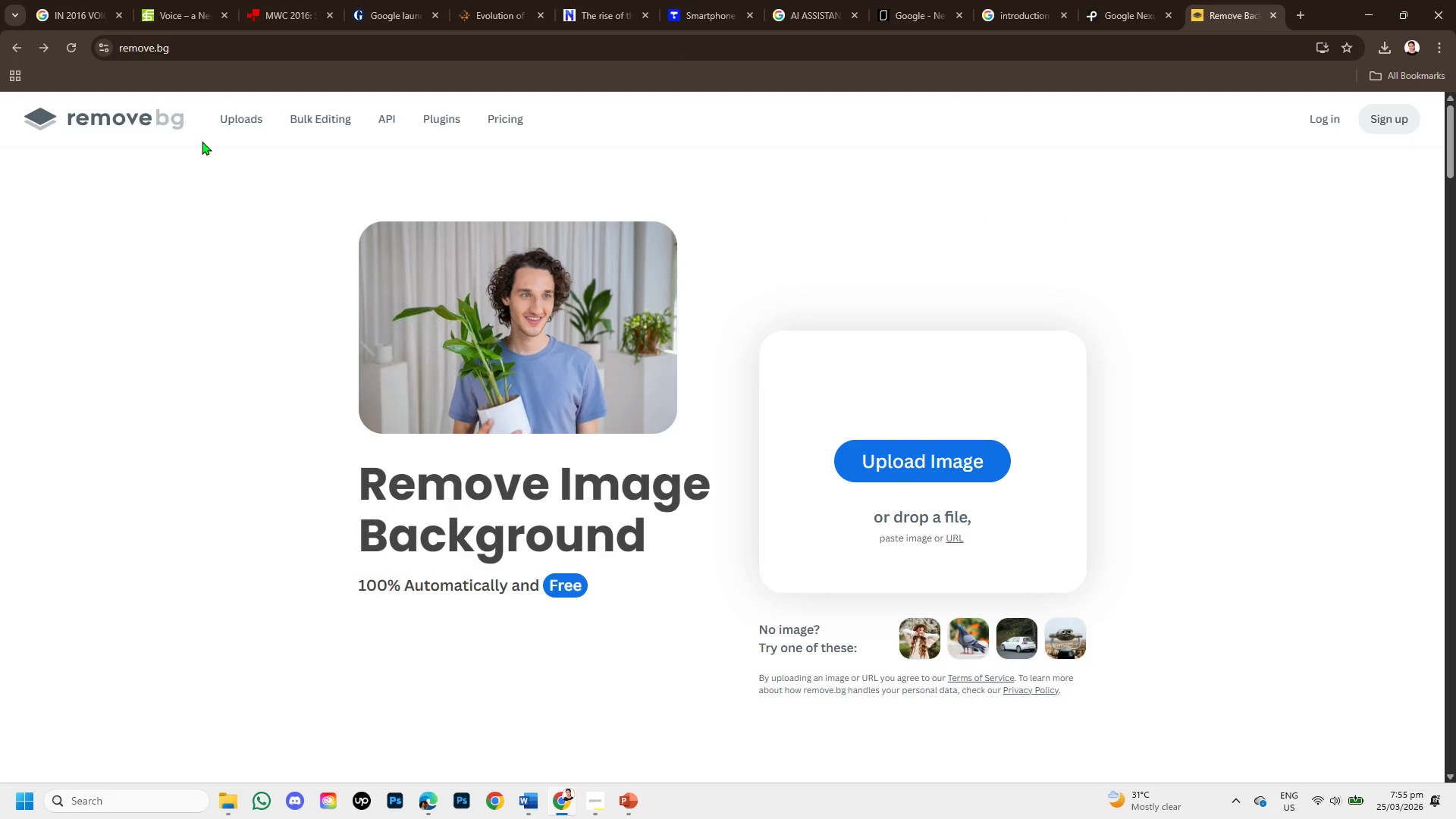 
wait(5.31)
 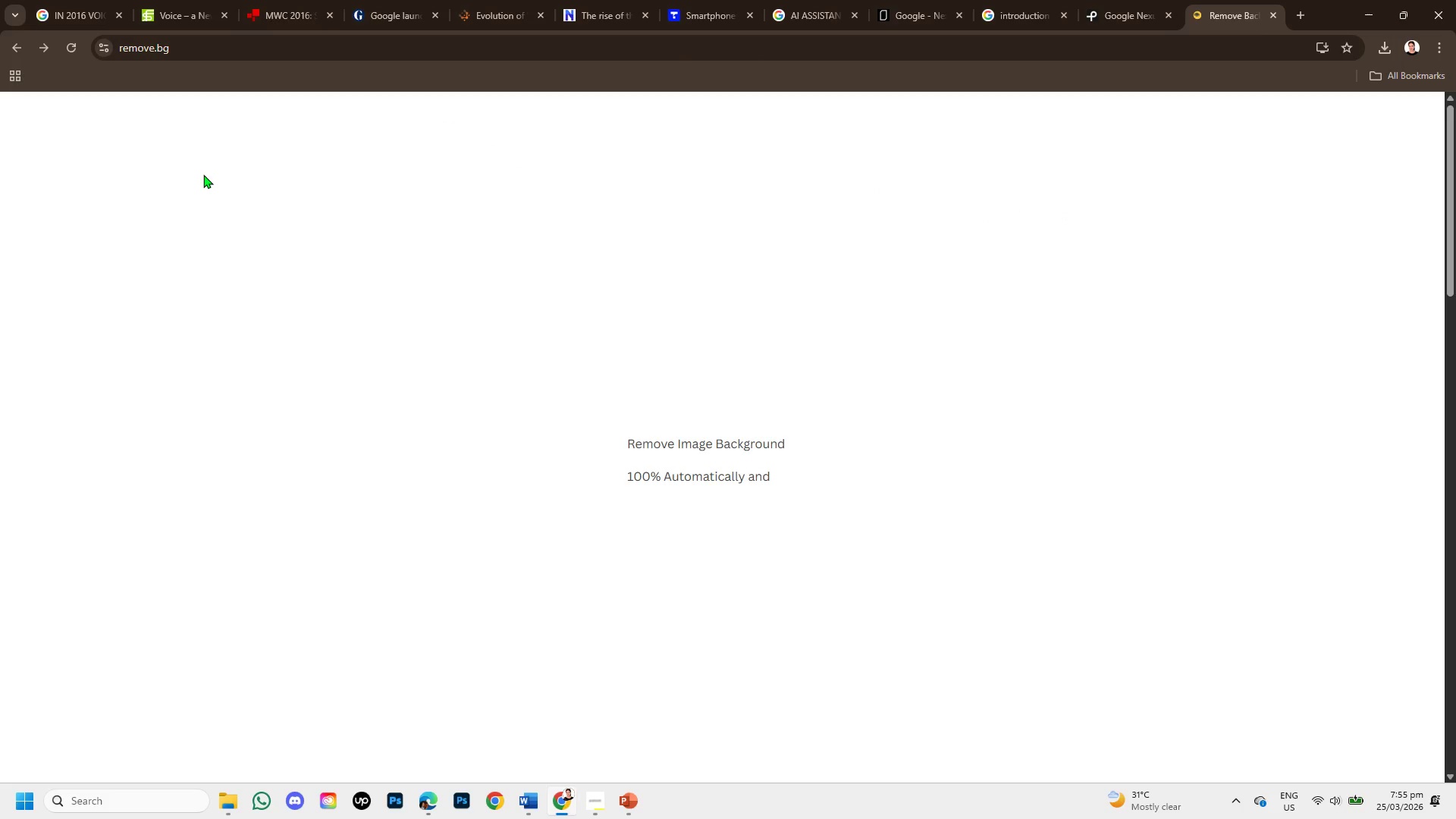 
key(Control+V)
 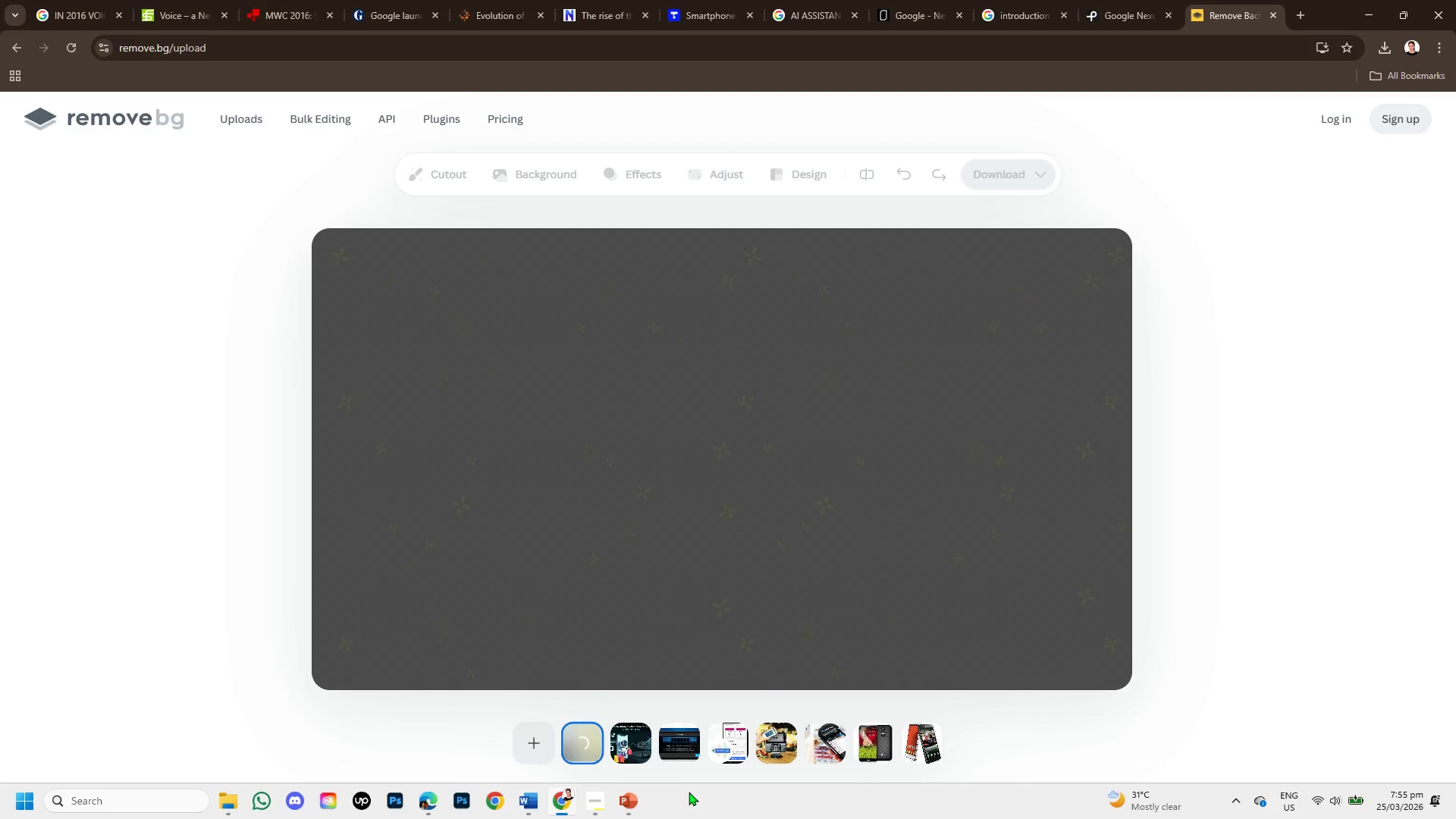 
left_click([635, 809])
 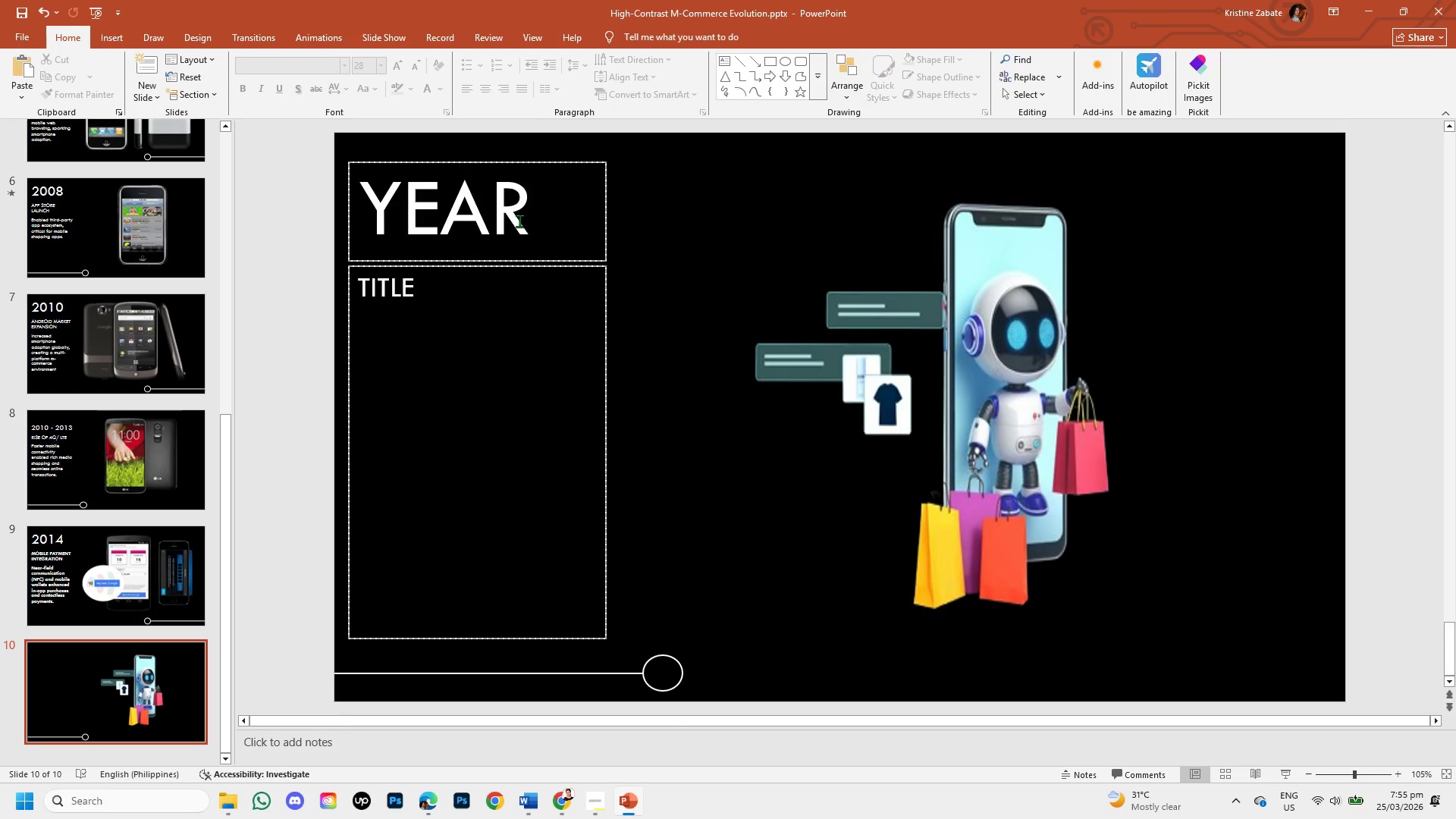 
left_click([522, 221])
 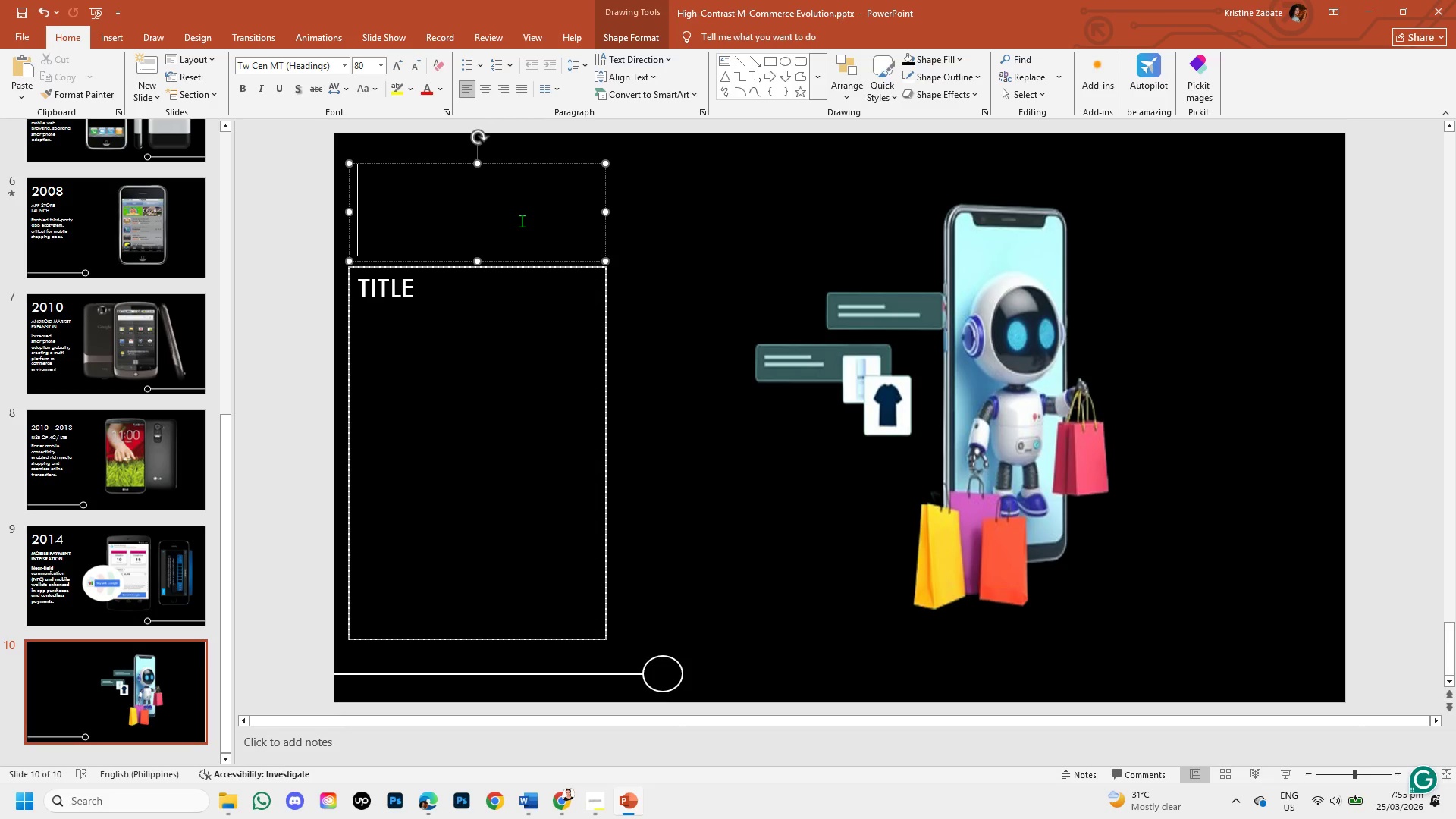 
key(2)
 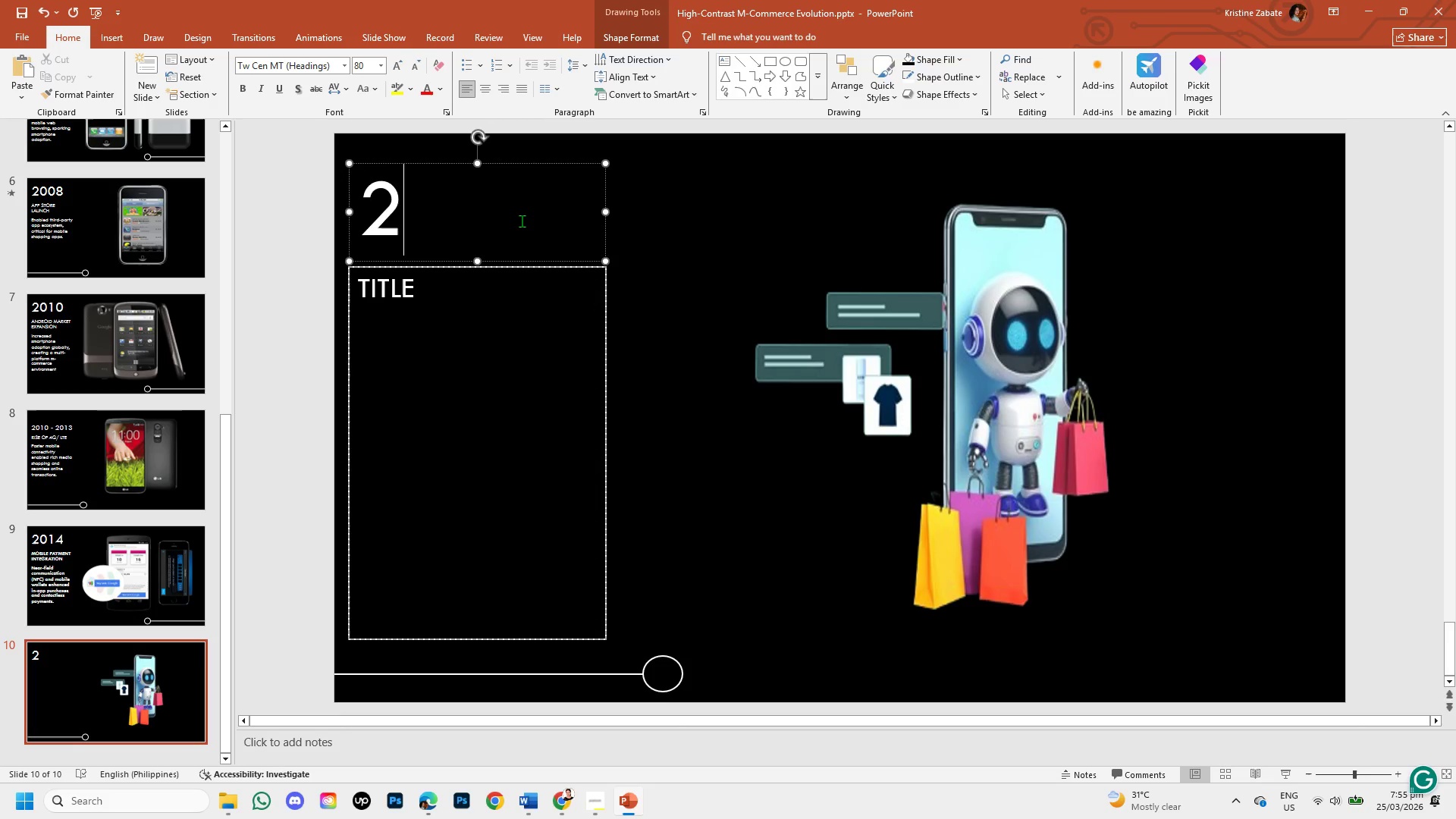 
key(Backspace)
 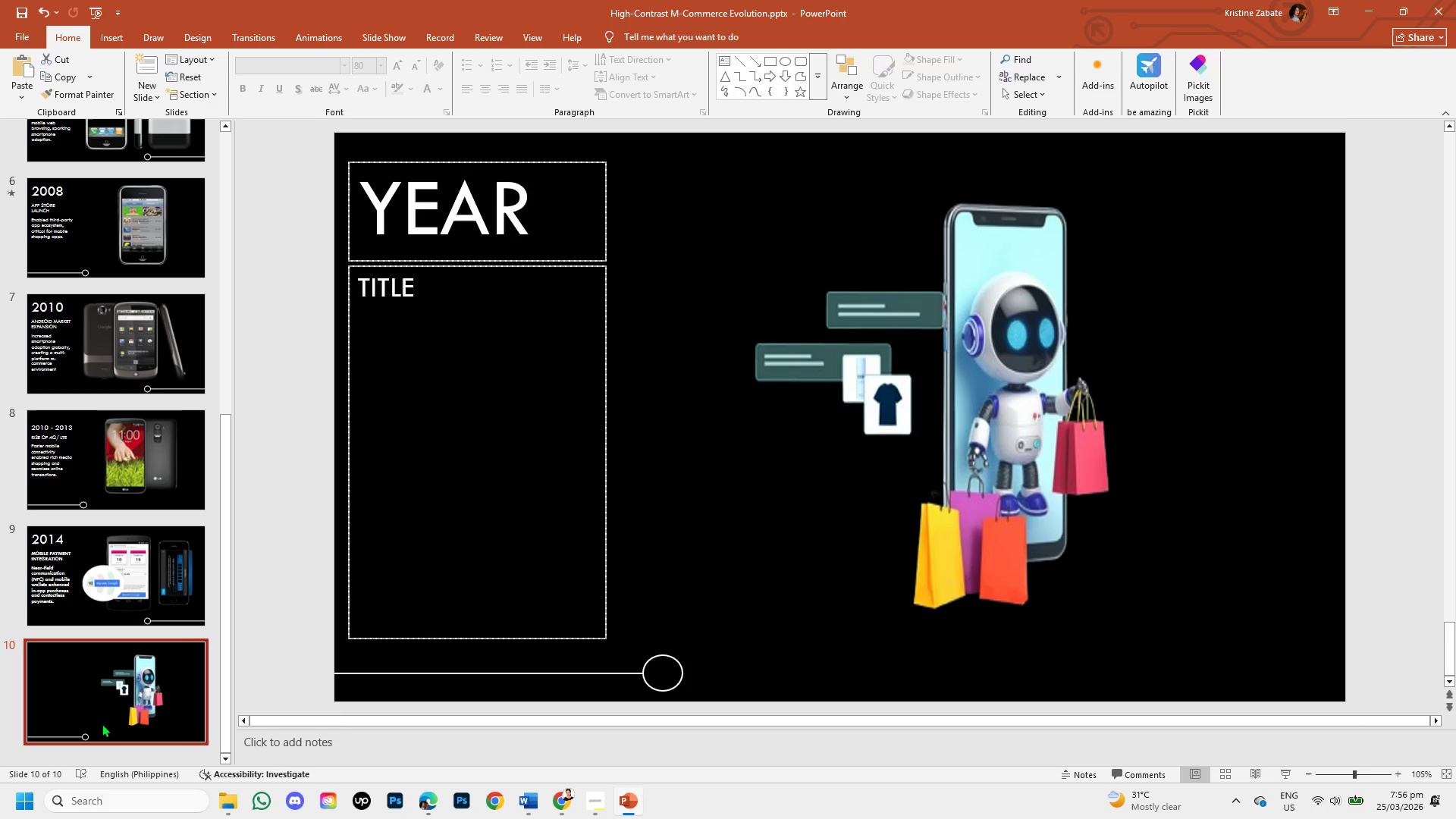 
wait(14.95)
 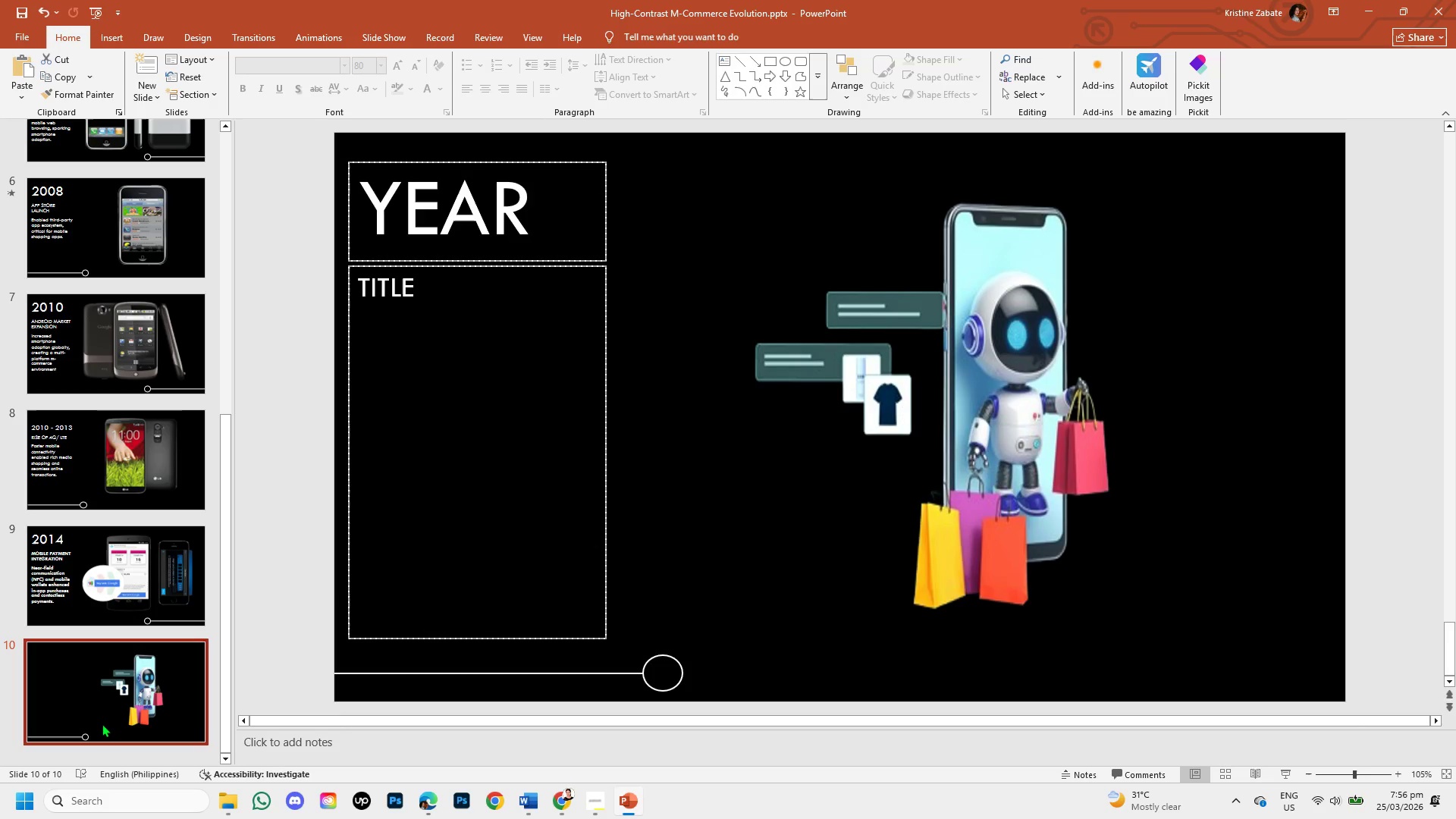 
type(2016)
 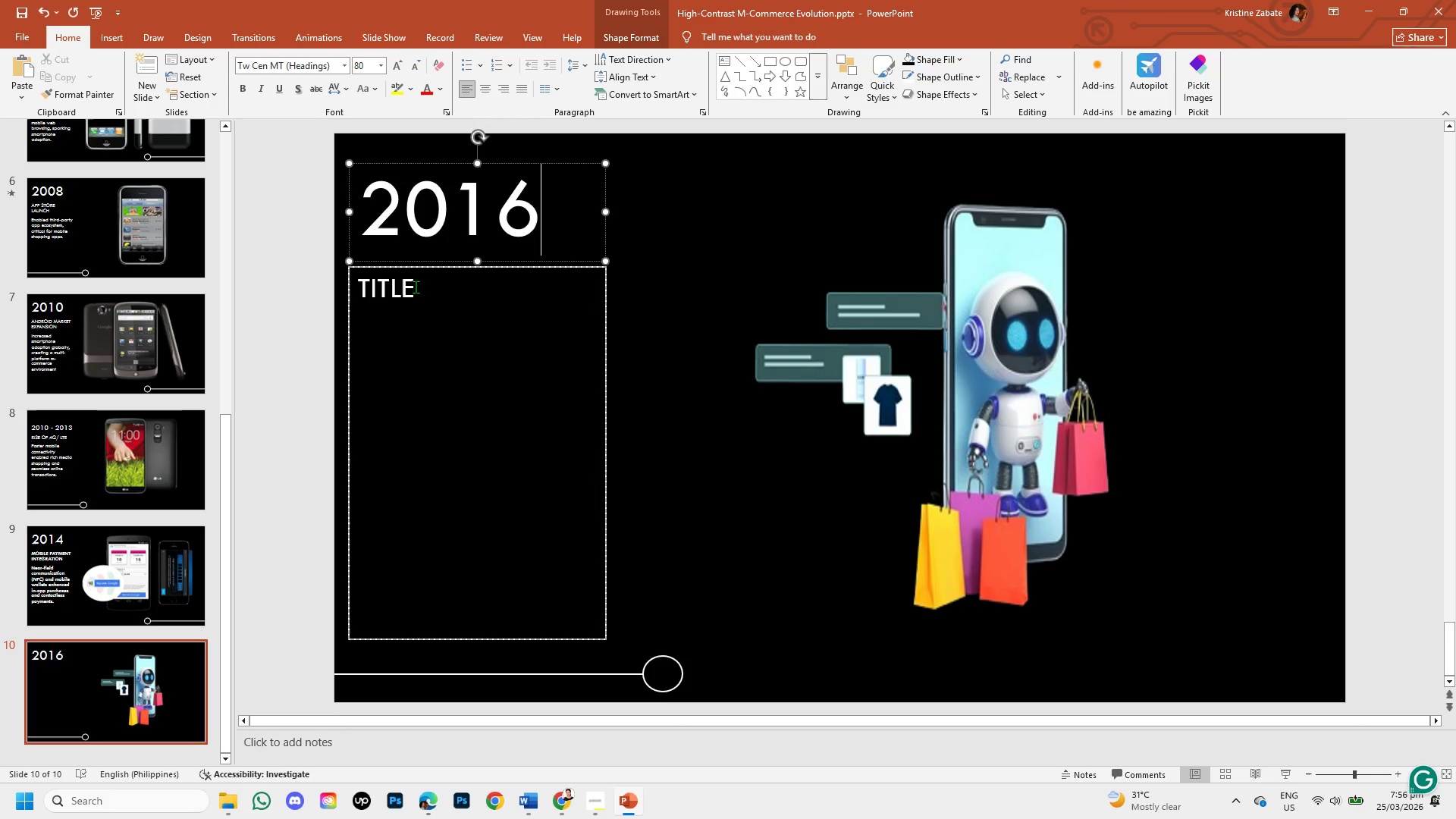 
left_click([424, 280])
 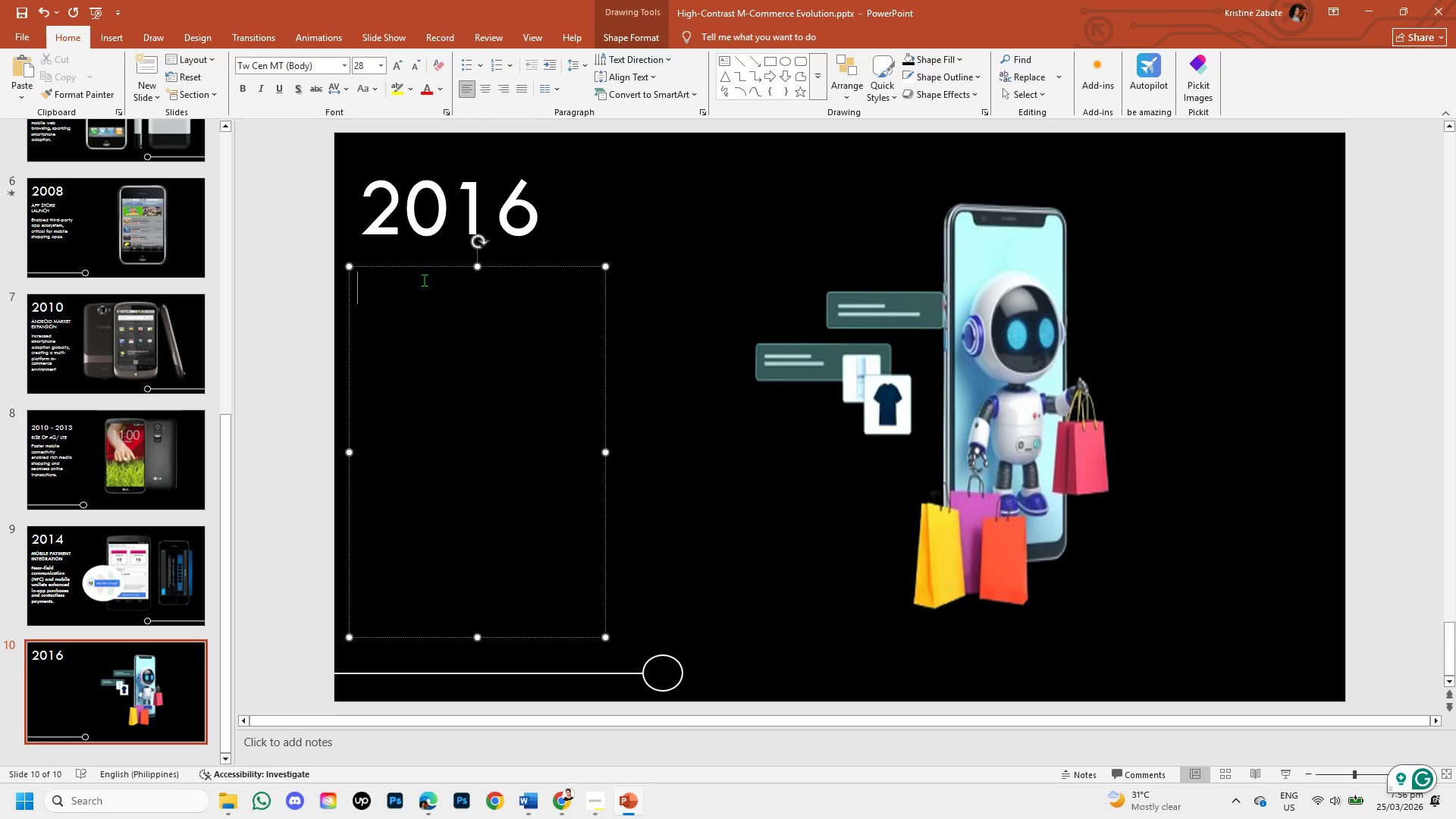 
type(voice & ai assistants)
 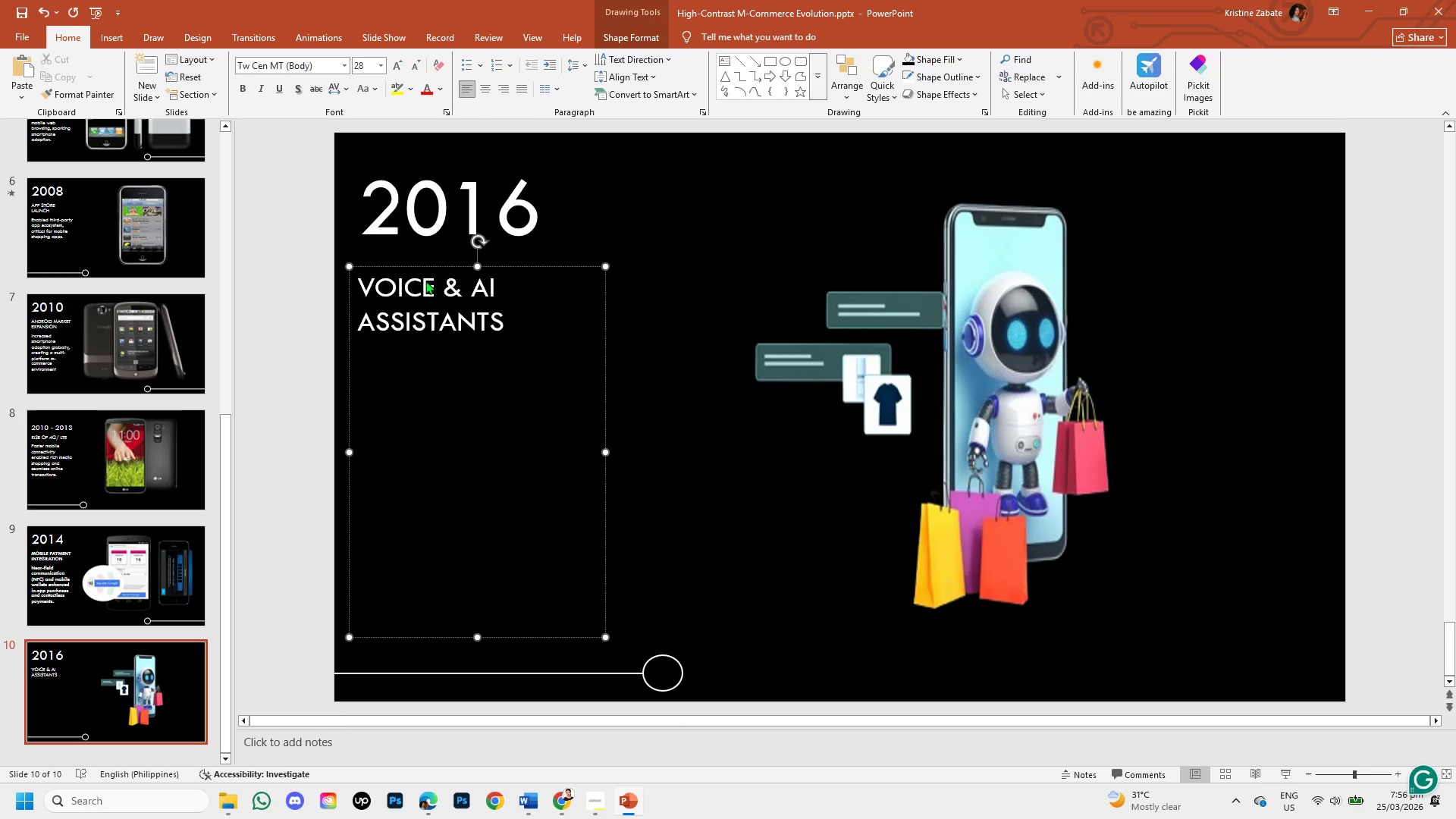 
key(Enter)
 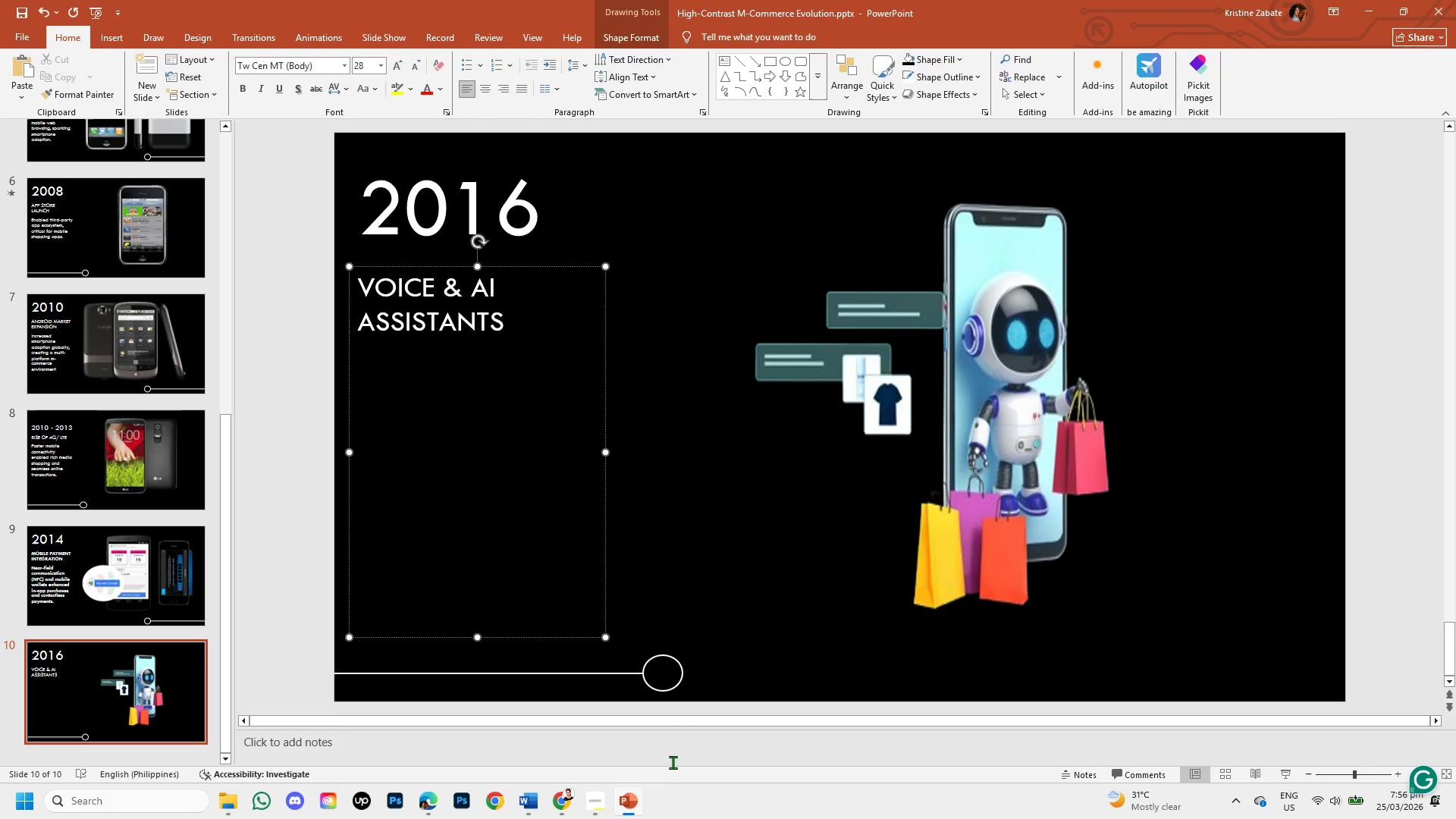 
left_click([557, 795])
 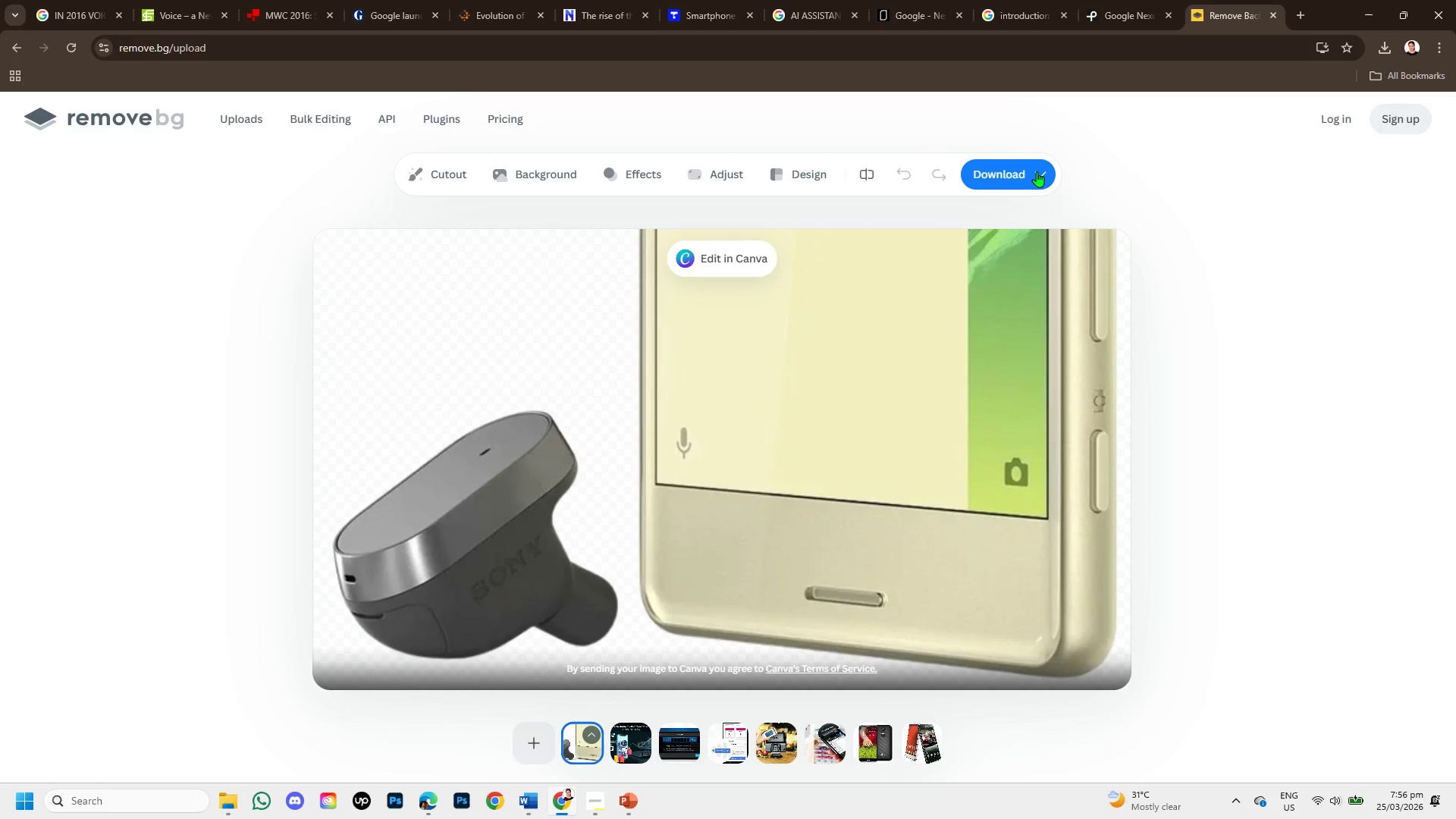 
left_click([1037, 171])
 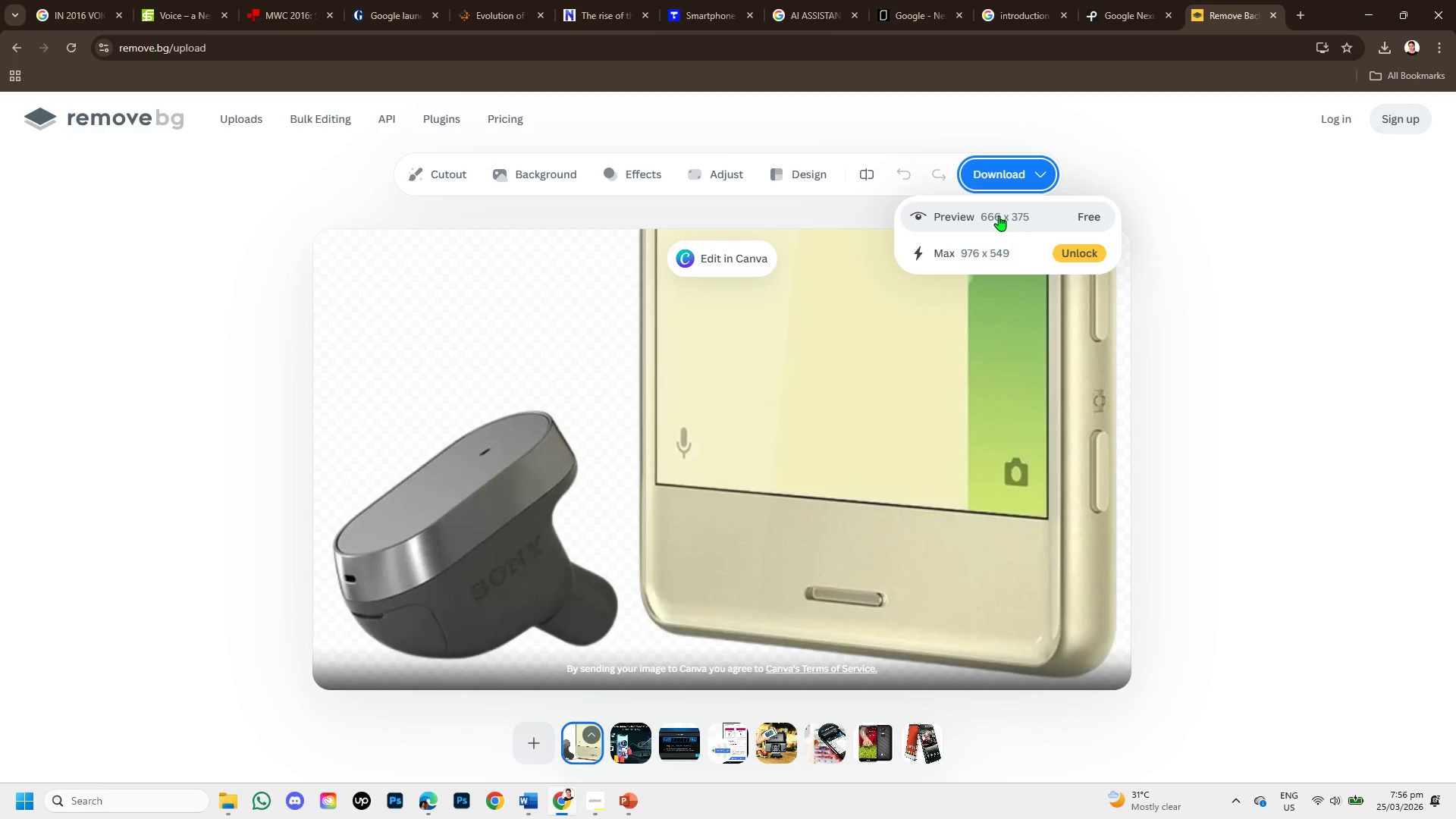 
left_click([997, 210])
 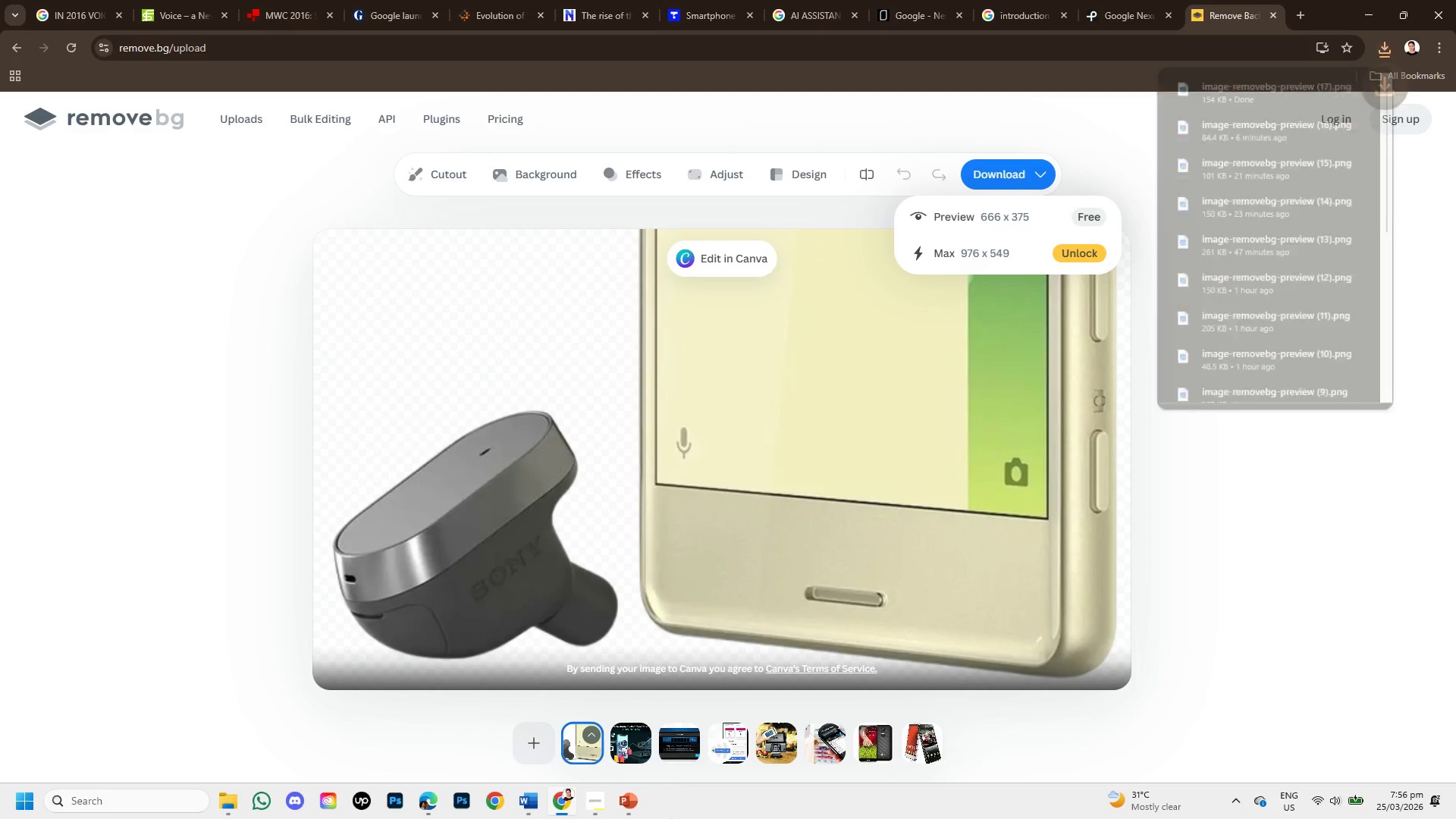 
left_click([626, 790])
 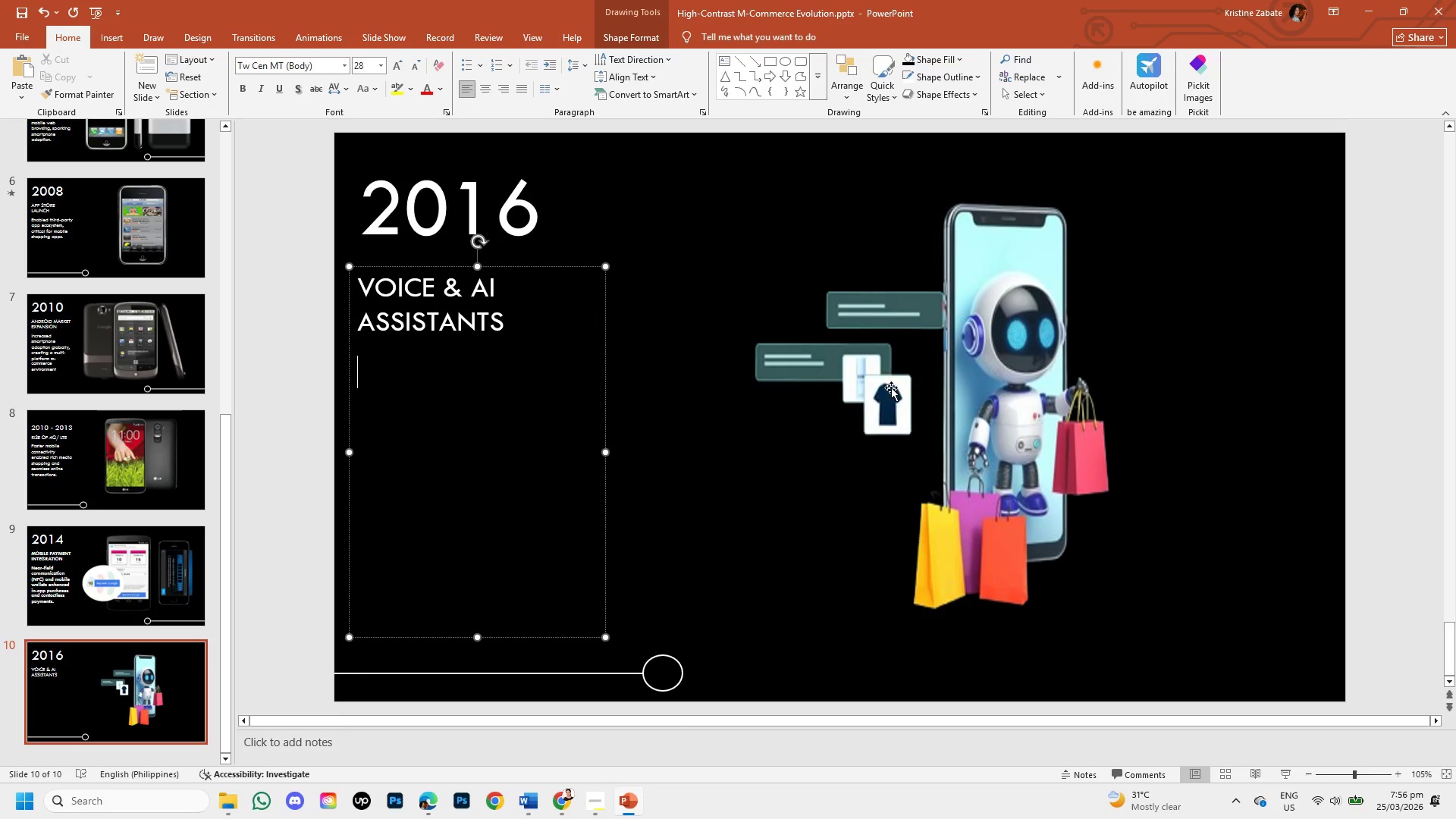 
left_click([900, 381])
 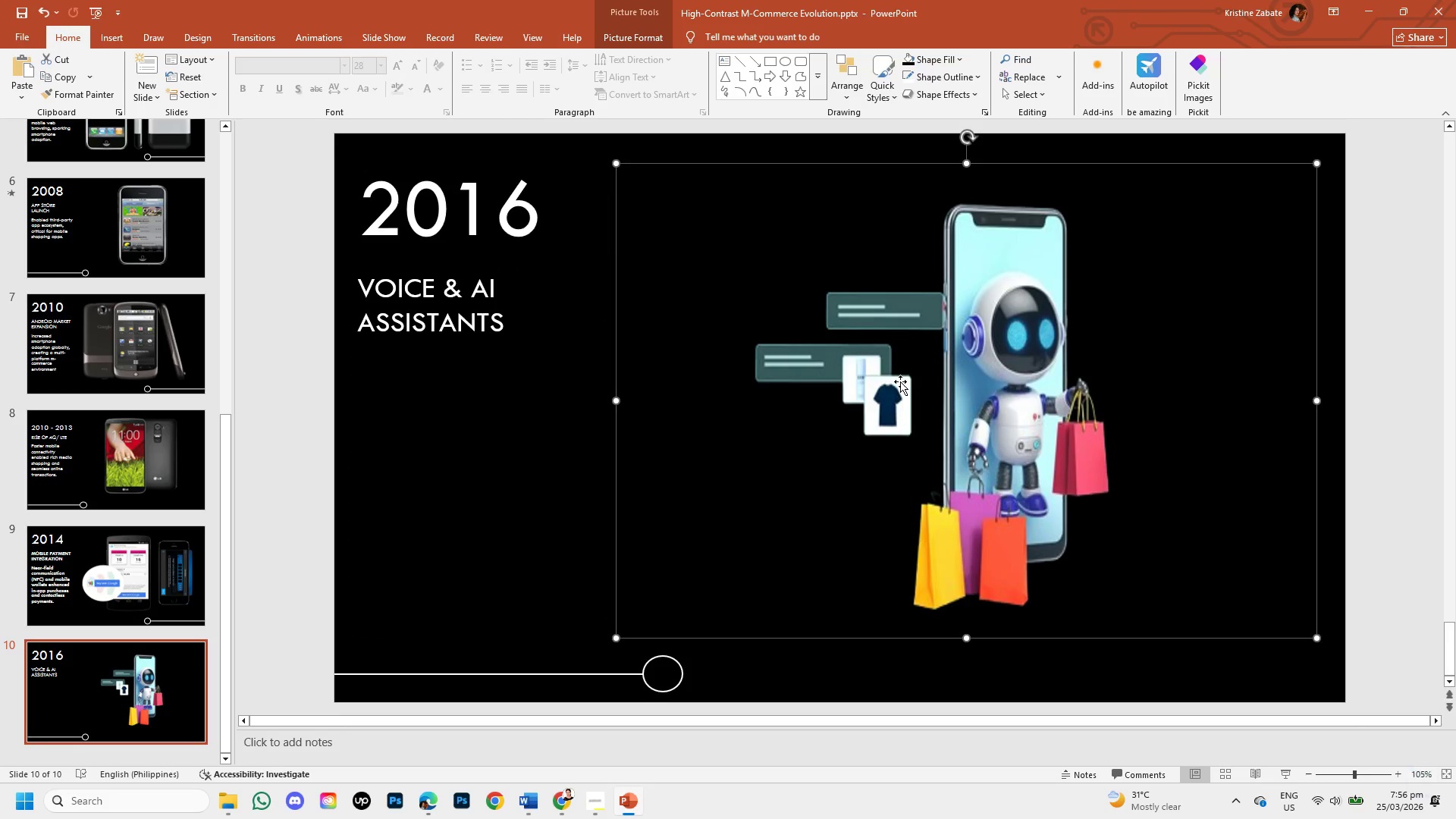 
key(Backspace)
 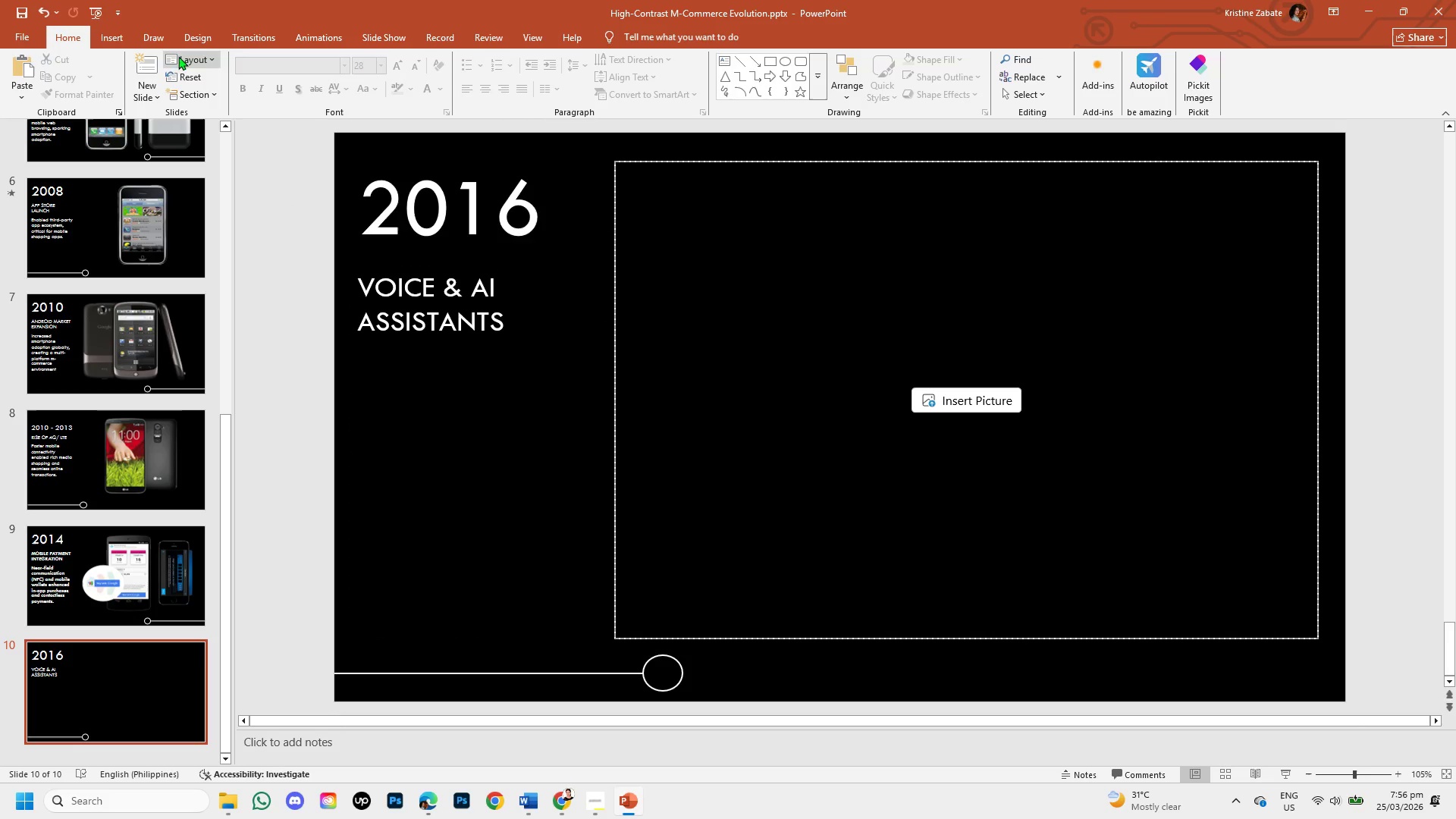 
left_click([116, 35])
 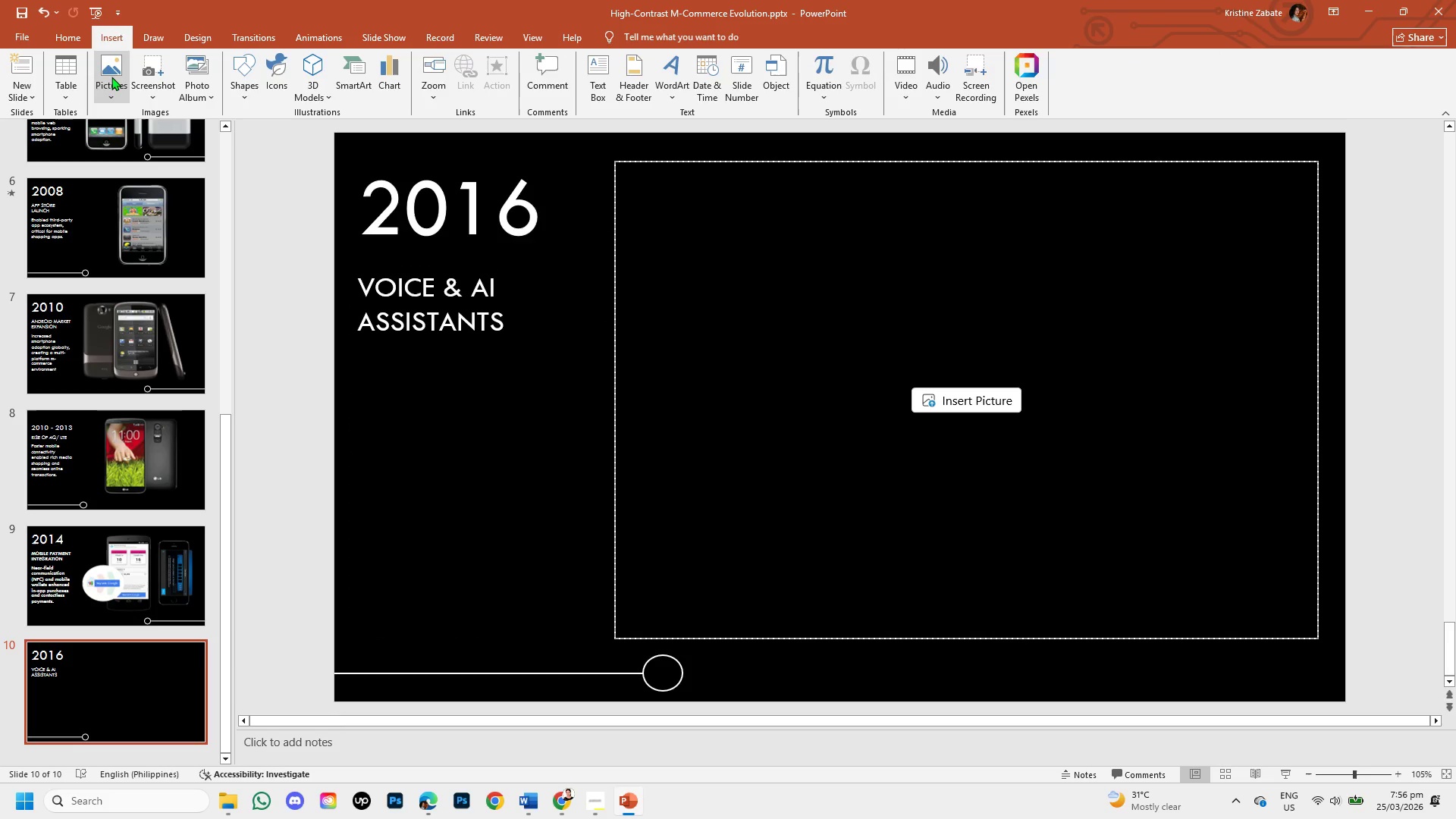 
left_click([111, 77])
 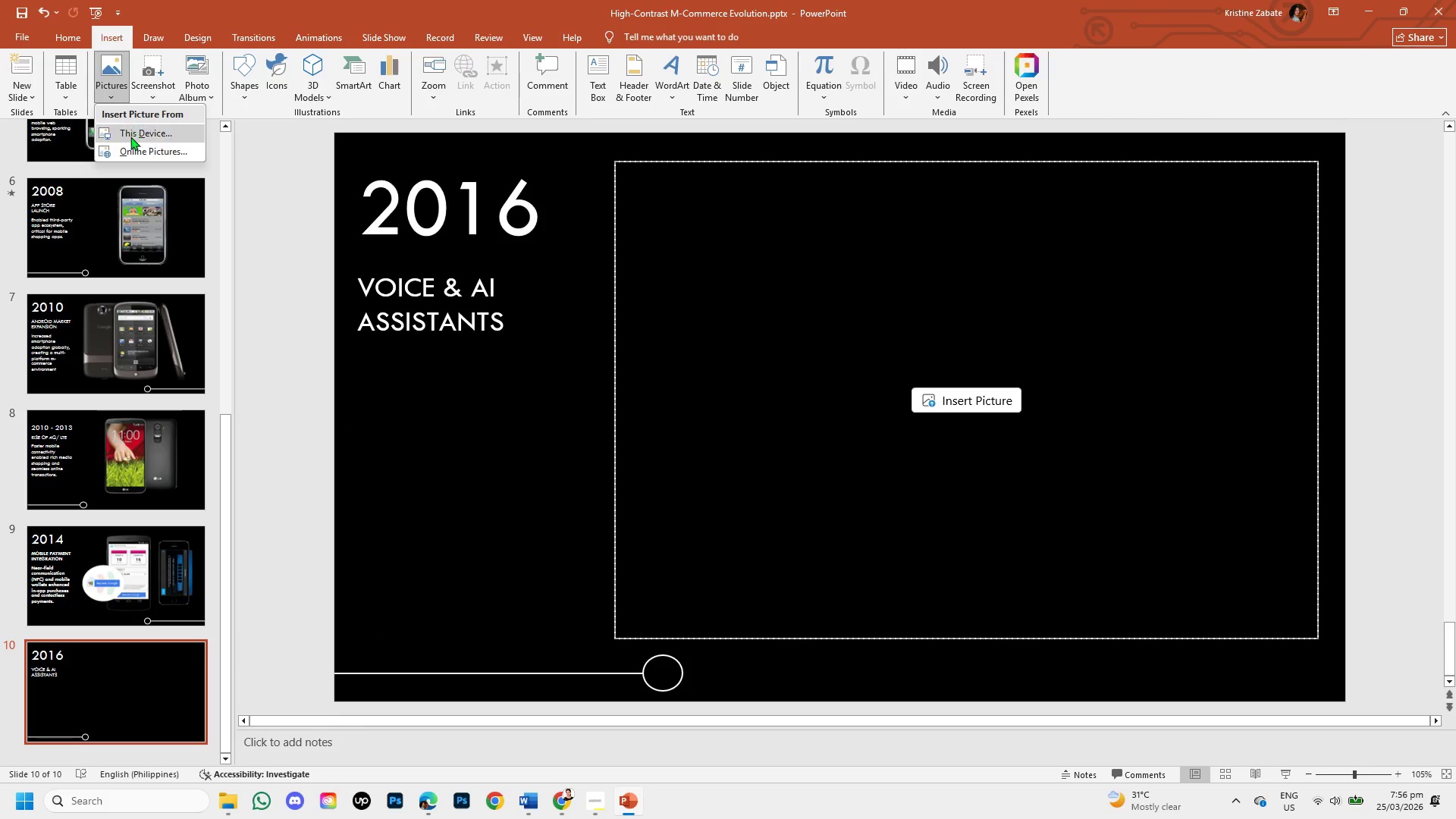 
left_click([130, 136])
 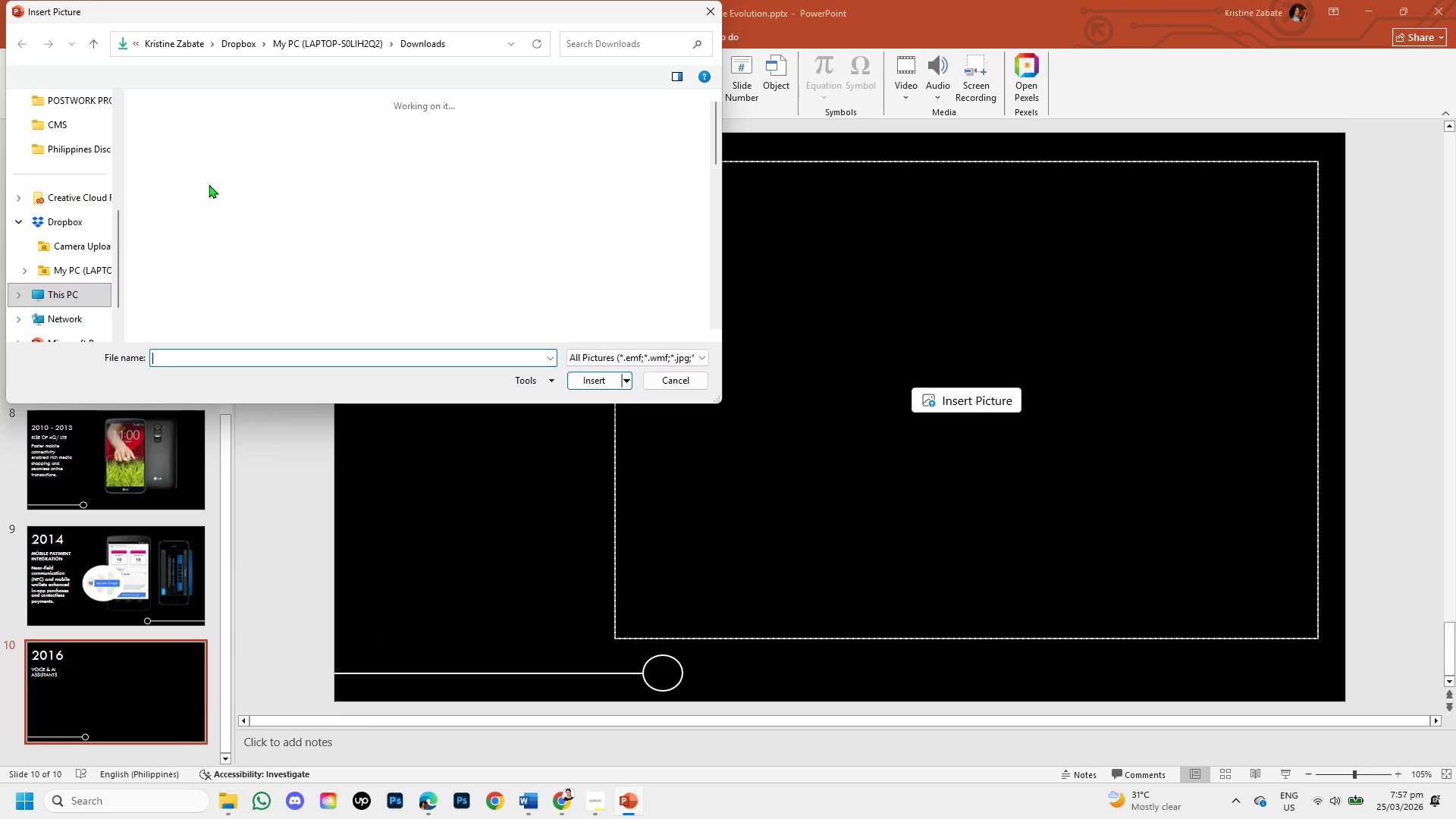 
left_click([180, 168])
 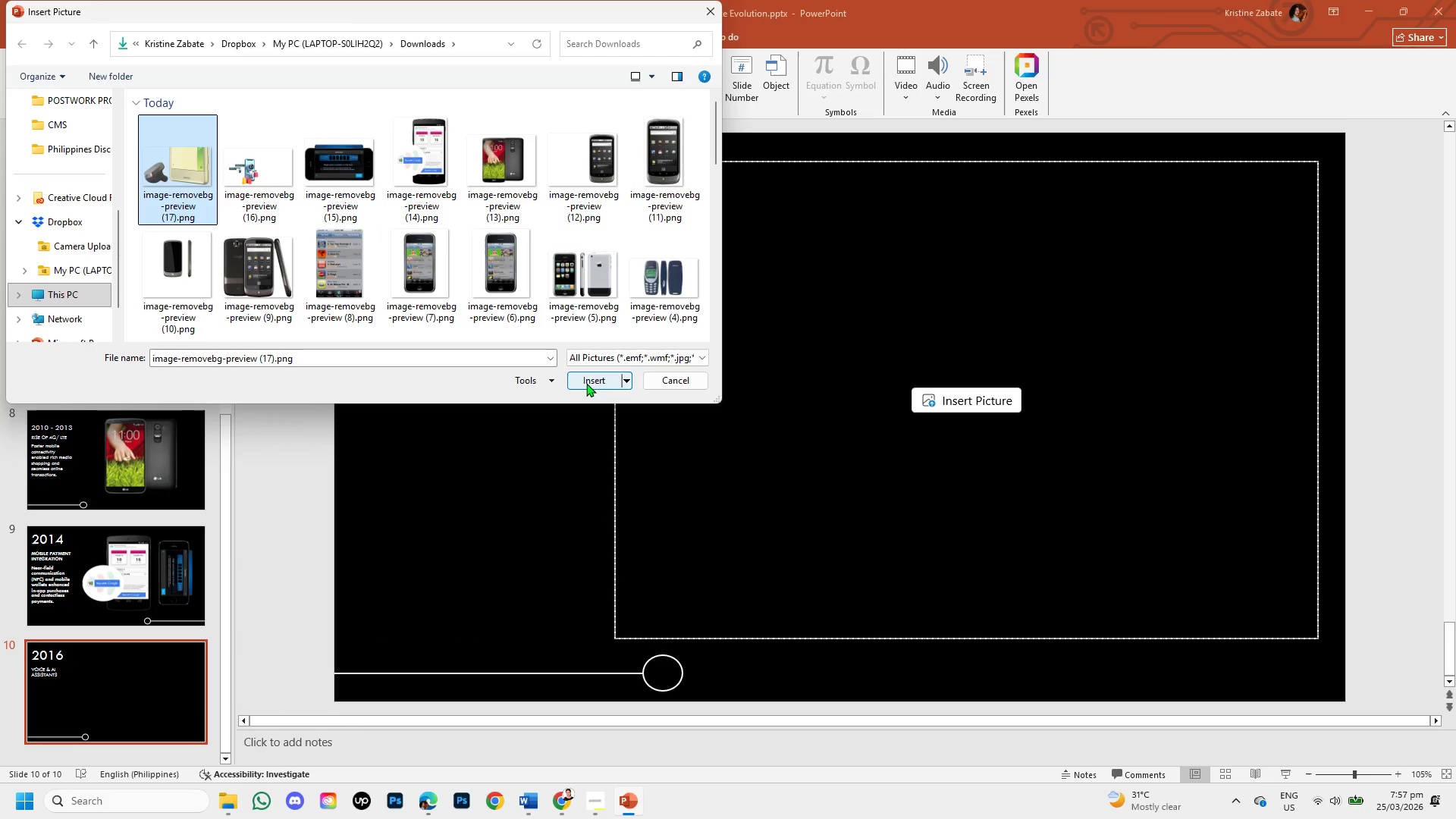 
left_click([587, 384])
 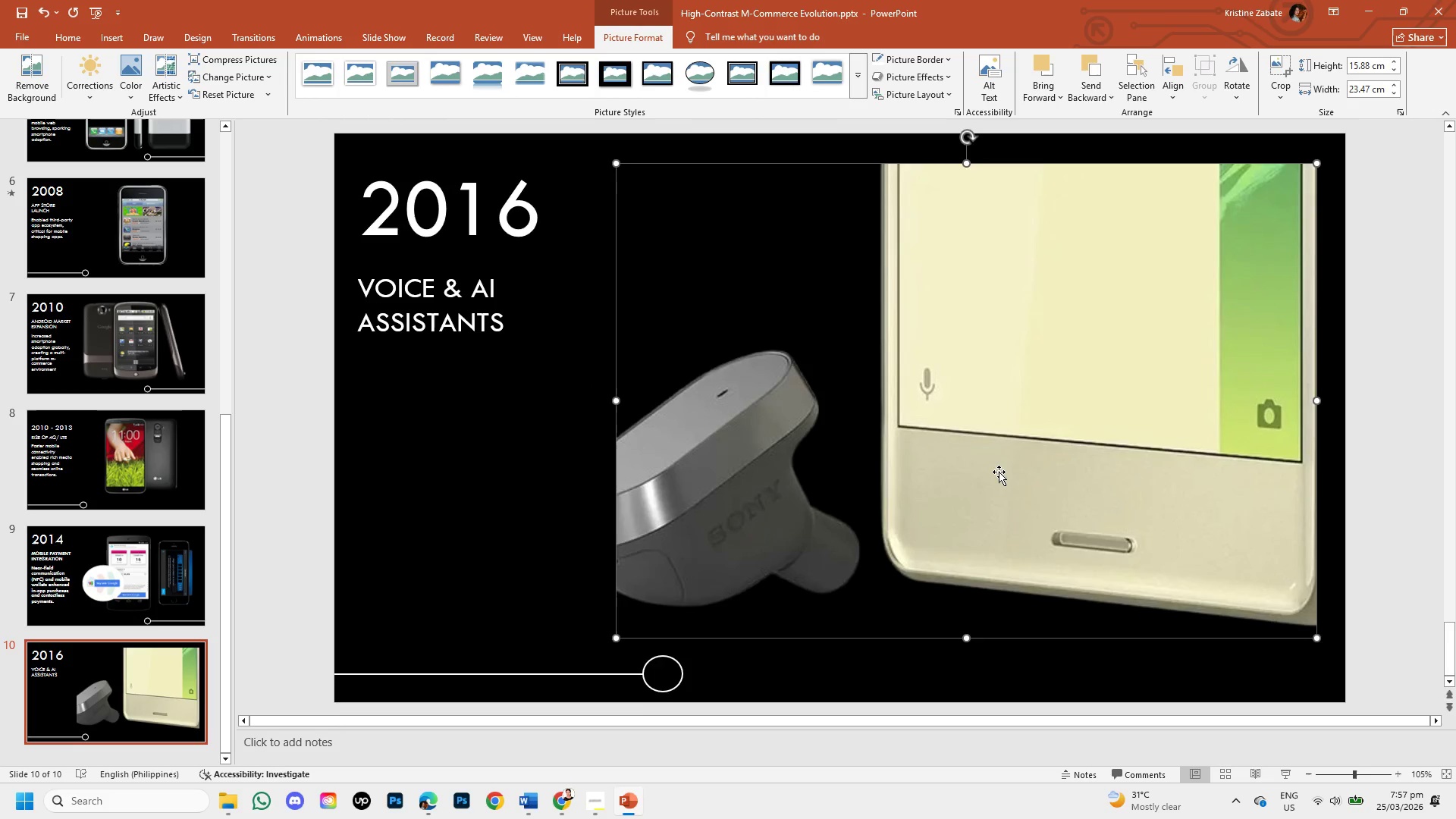 
left_click([999, 472])
 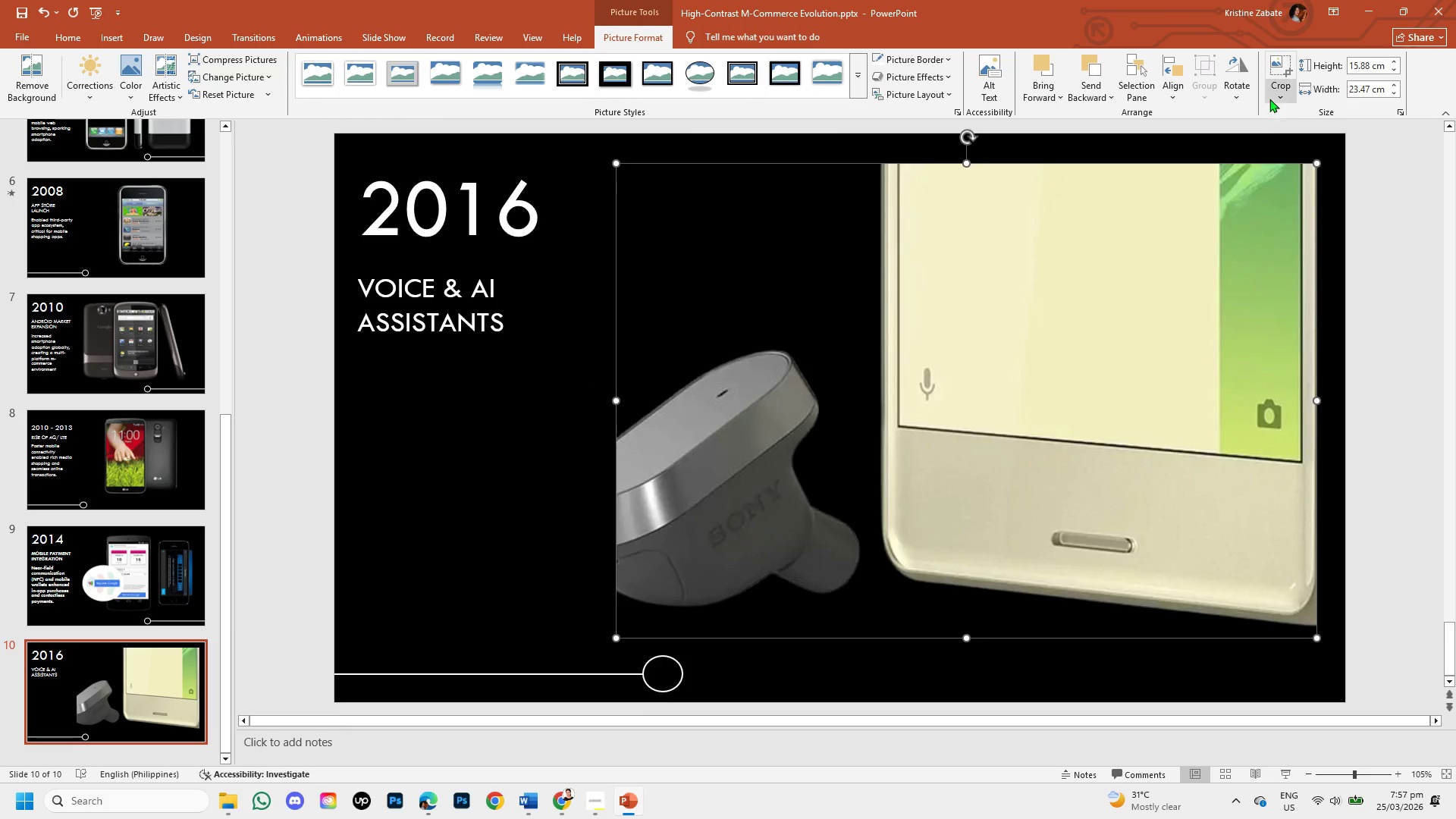 
left_click([1269, 90])
 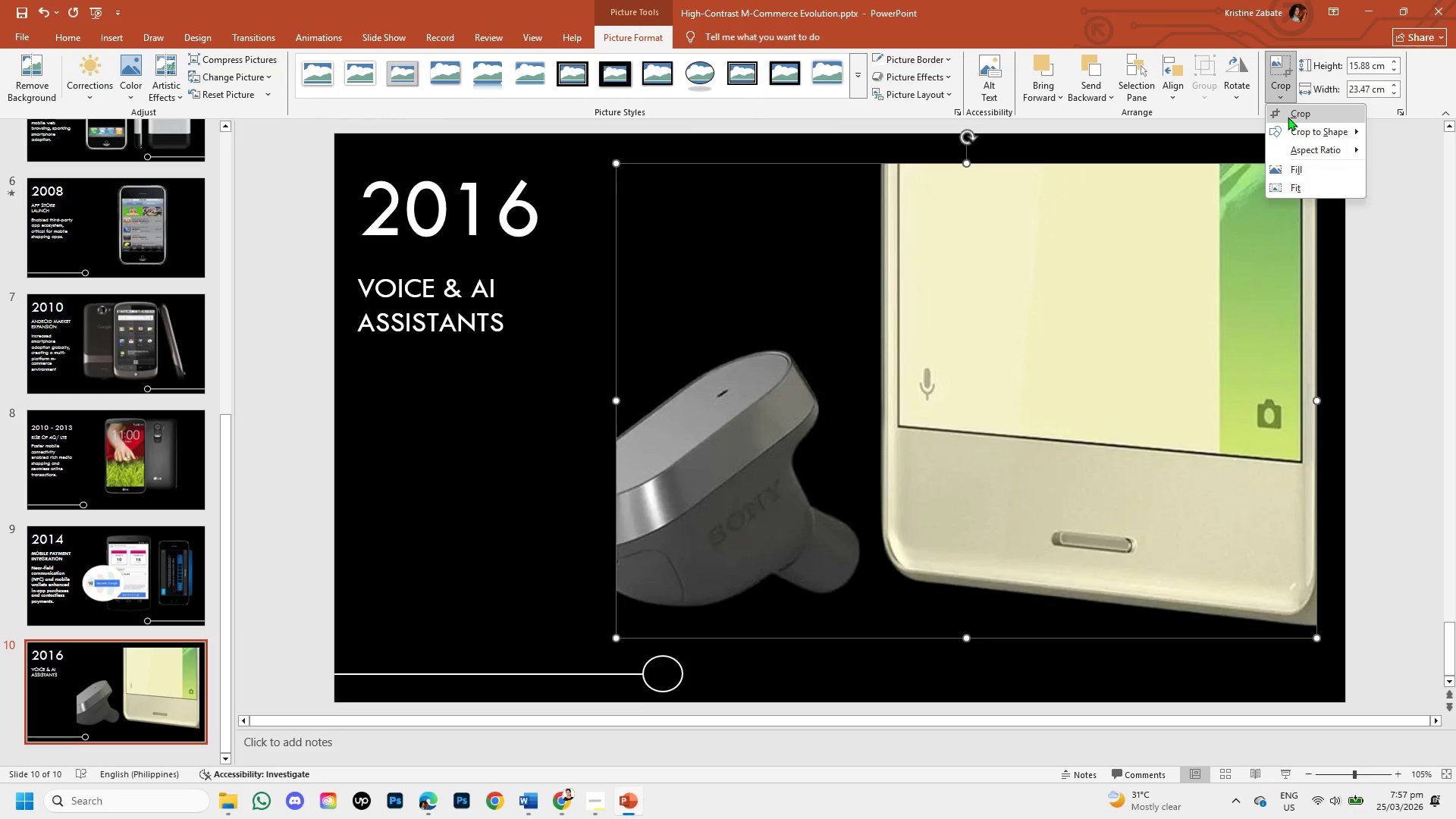 
left_click([1288, 117])
 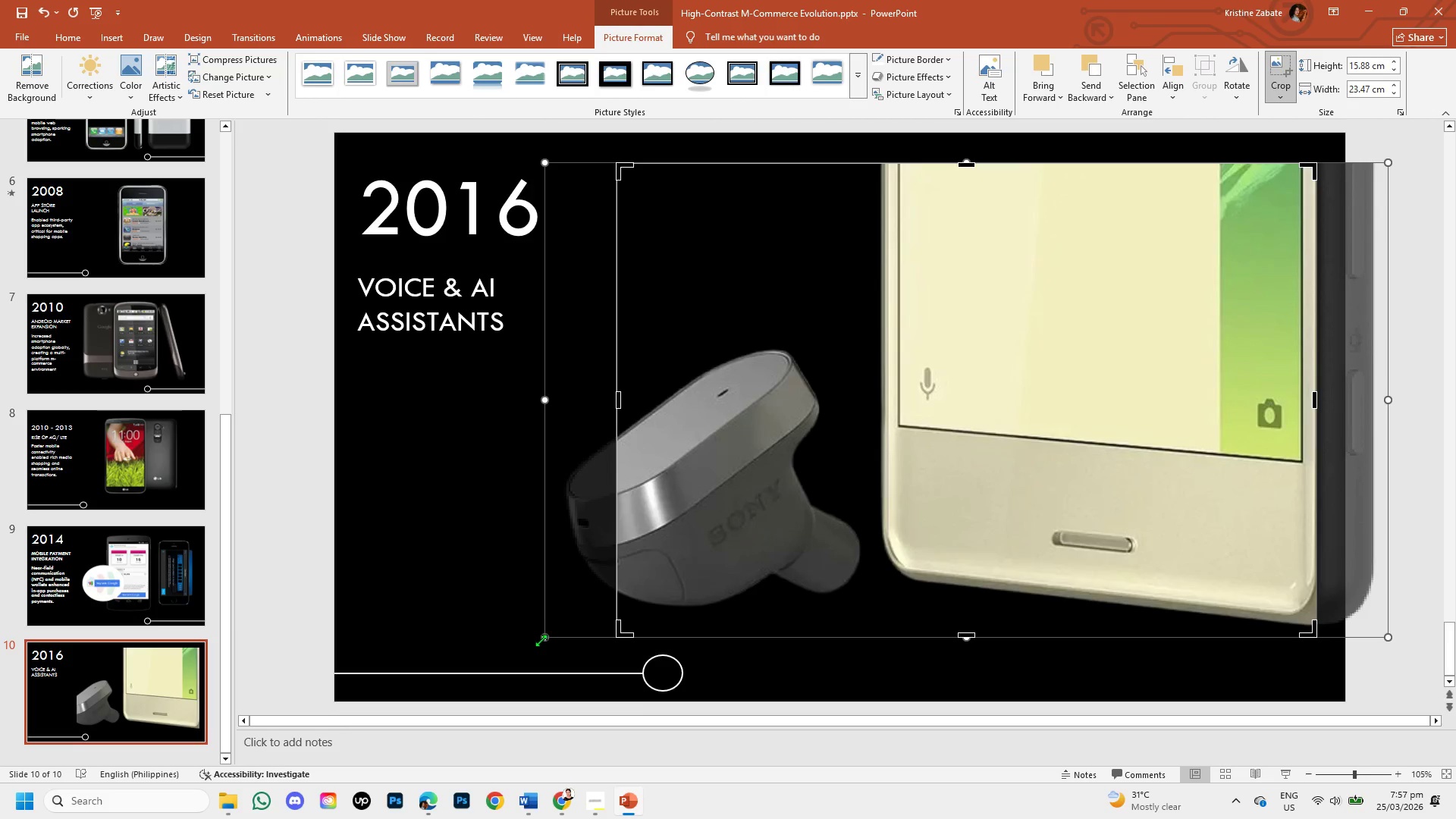 
left_click_drag(start_coordinate=[544, 639], to_coordinate=[767, 532])
 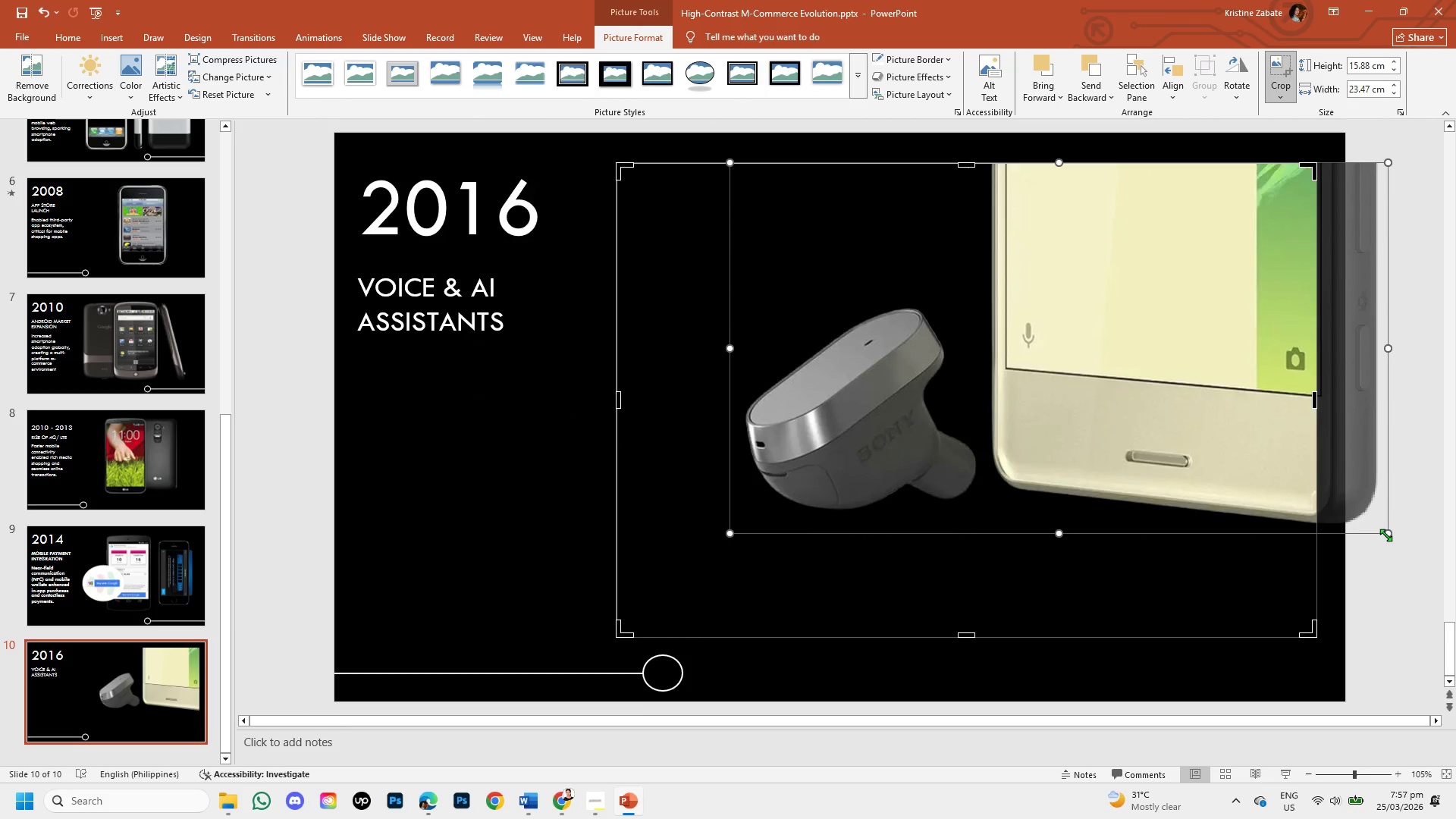 
left_click_drag(start_coordinate=[1388, 535], to_coordinate=[1227, 486])
 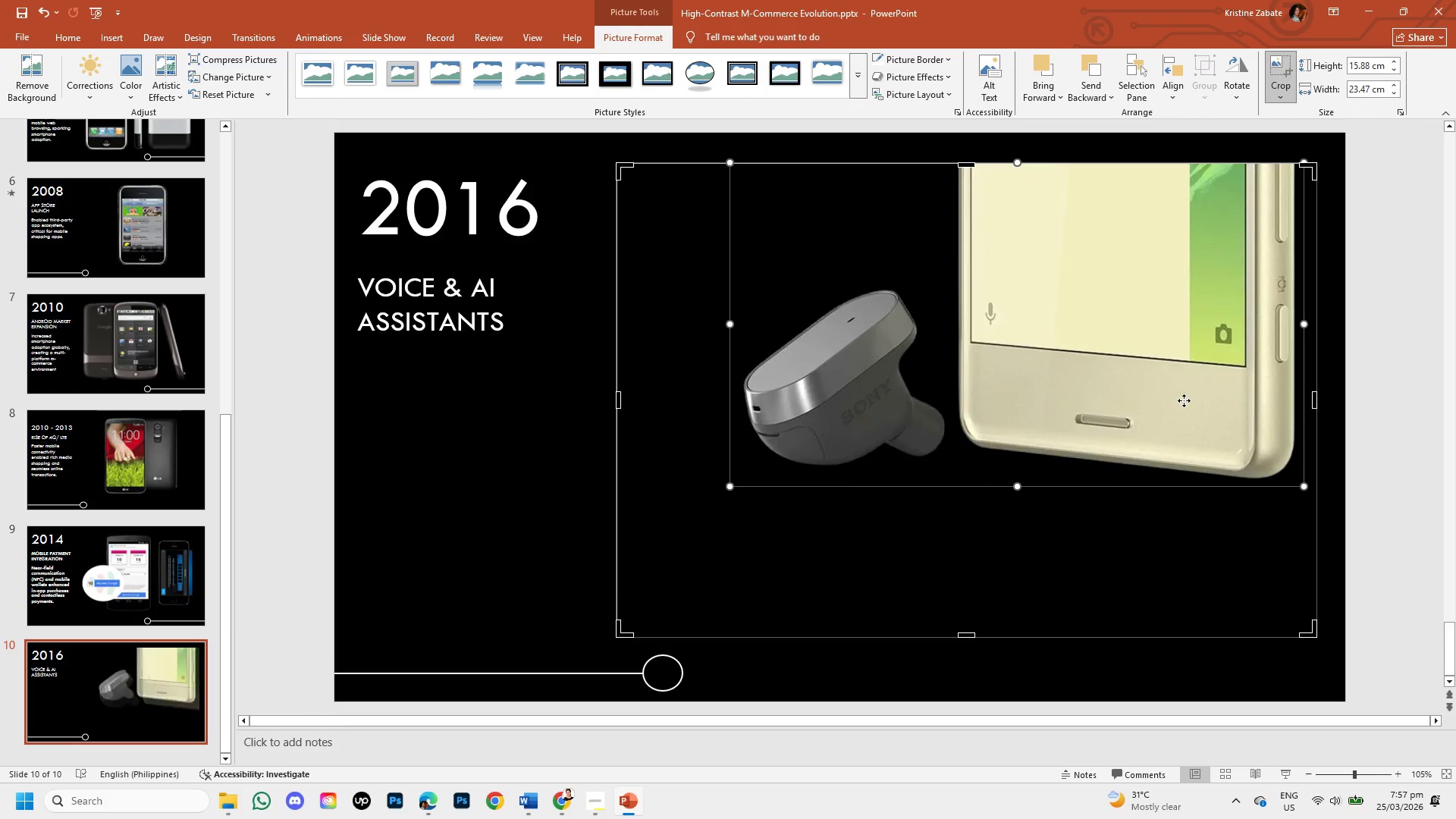 
left_click_drag(start_coordinate=[1184, 400], to_coordinate=[1205, 394])
 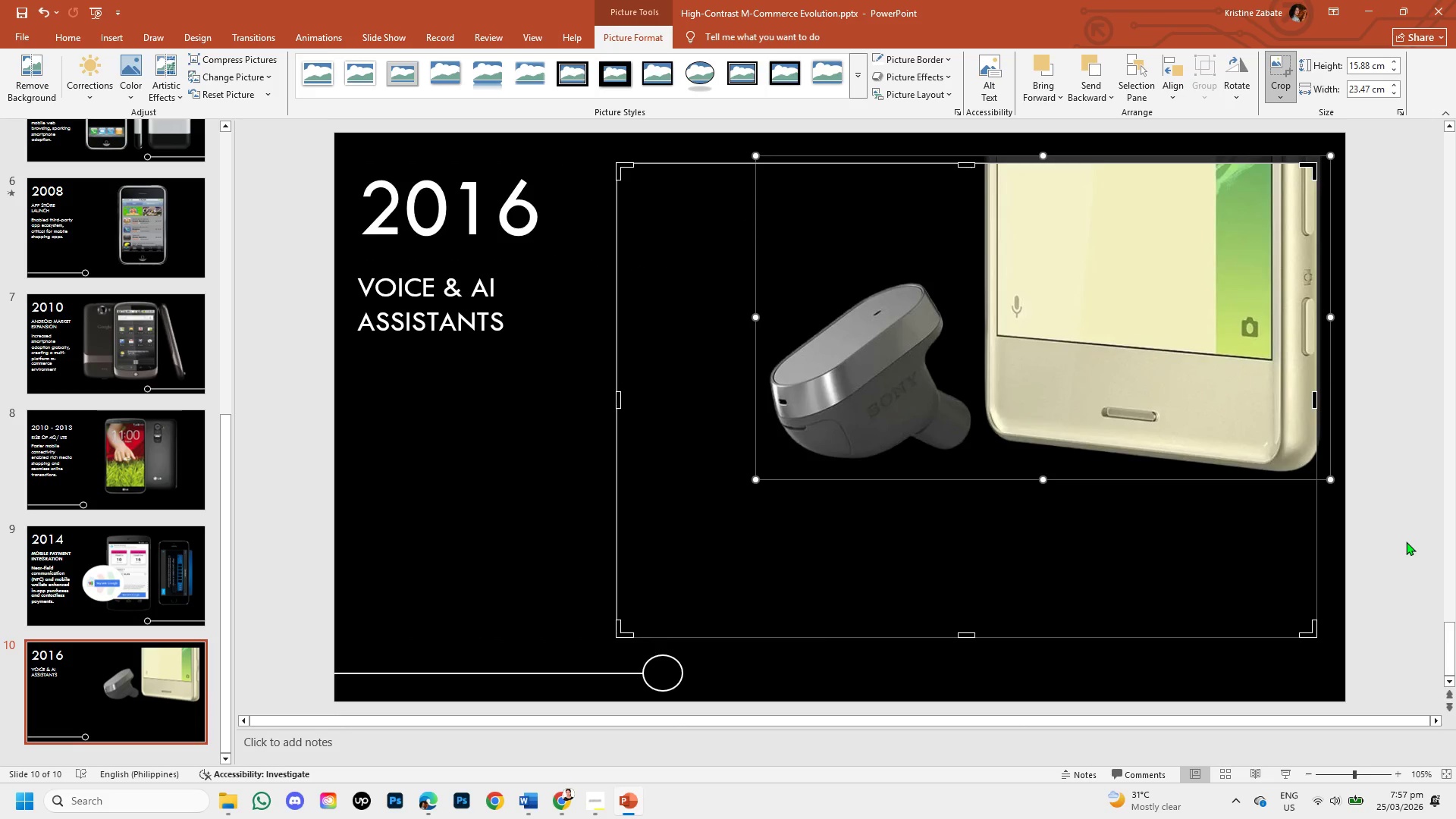 
left_click([1406, 541])
 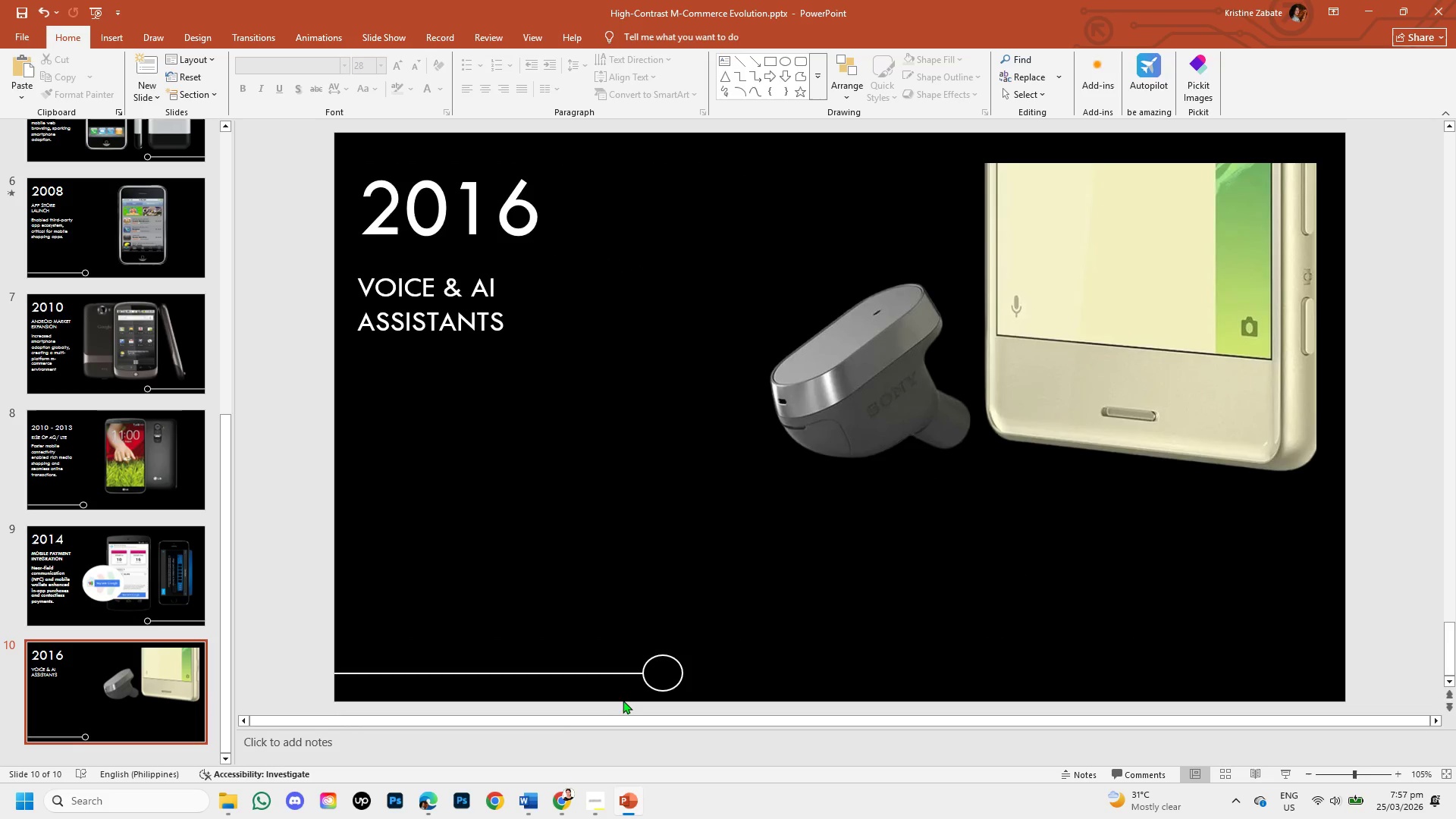 
left_click([557, 795])
 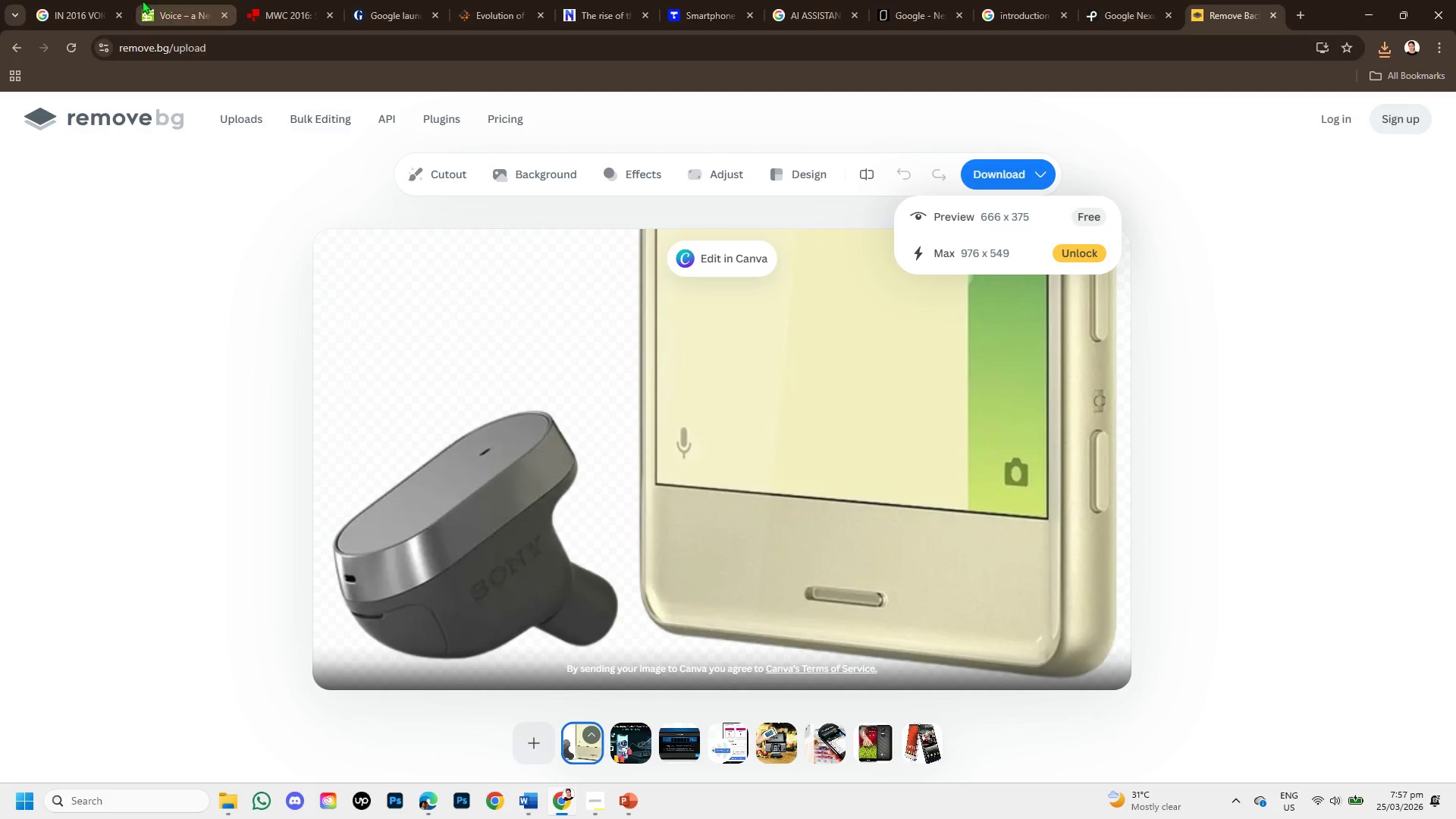 
left_click([157, 6])
 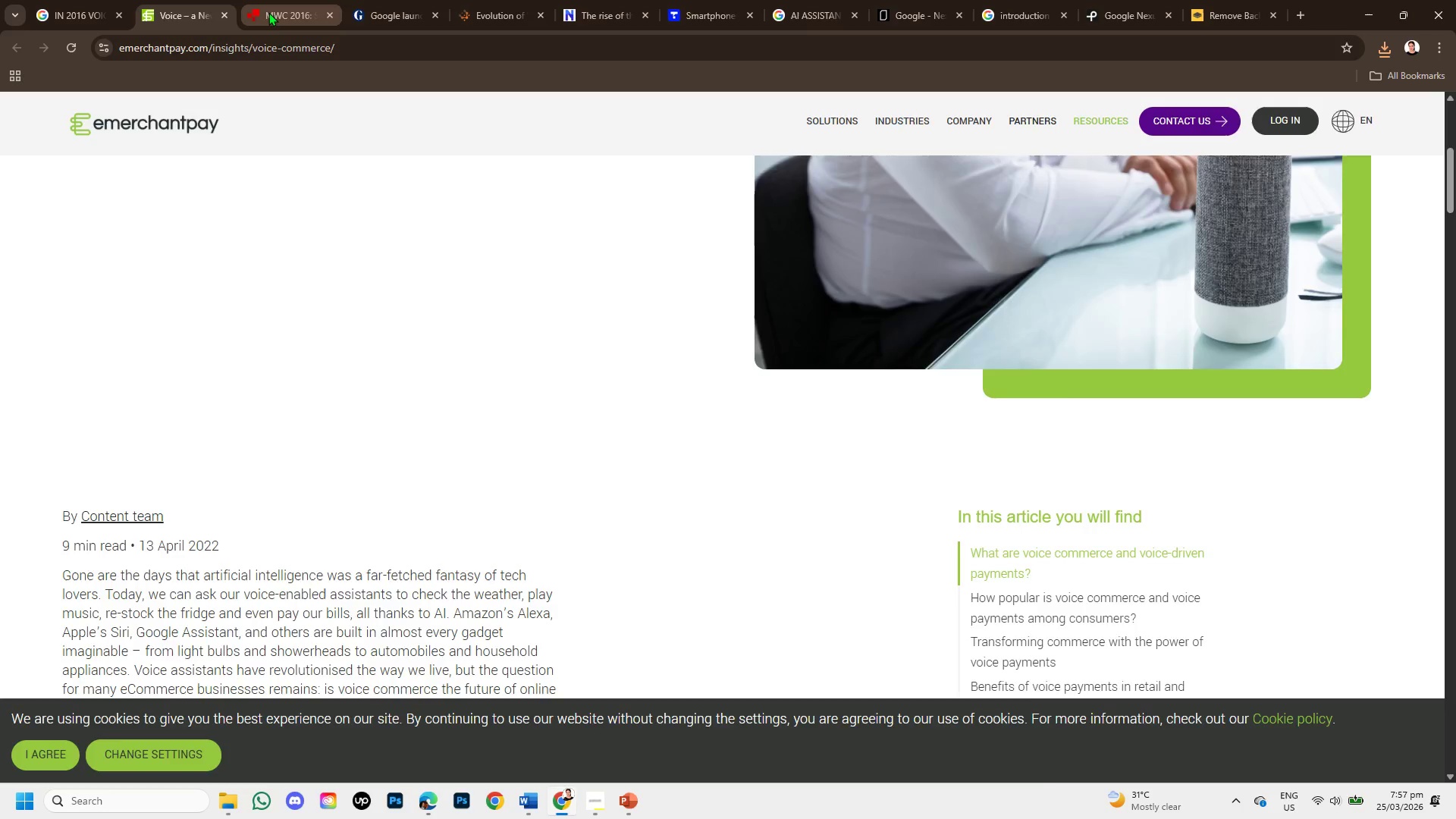 
left_click([268, 12])
 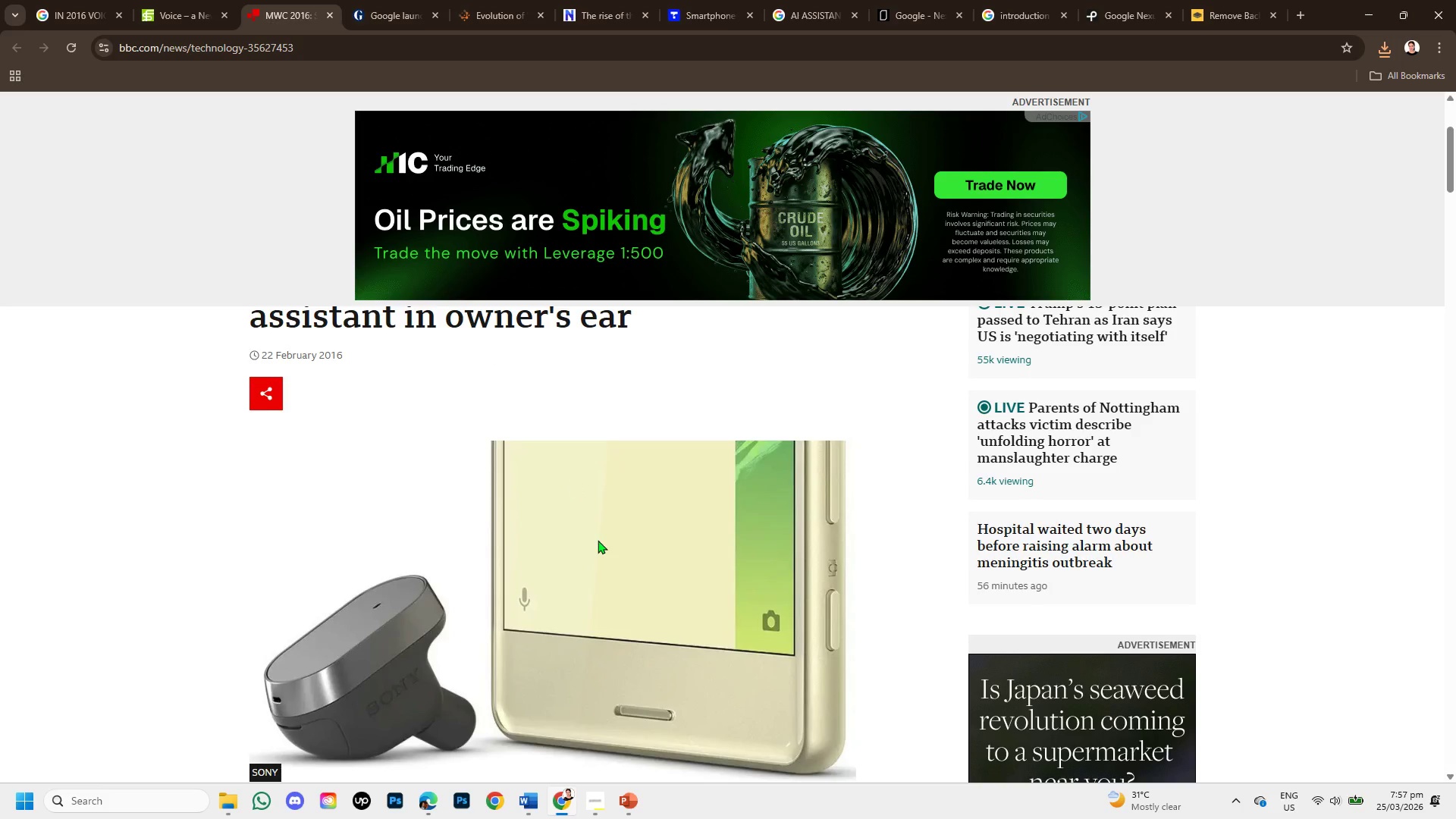 
scroll: coordinate [580, 587], scroll_direction: down, amount: 11.0
 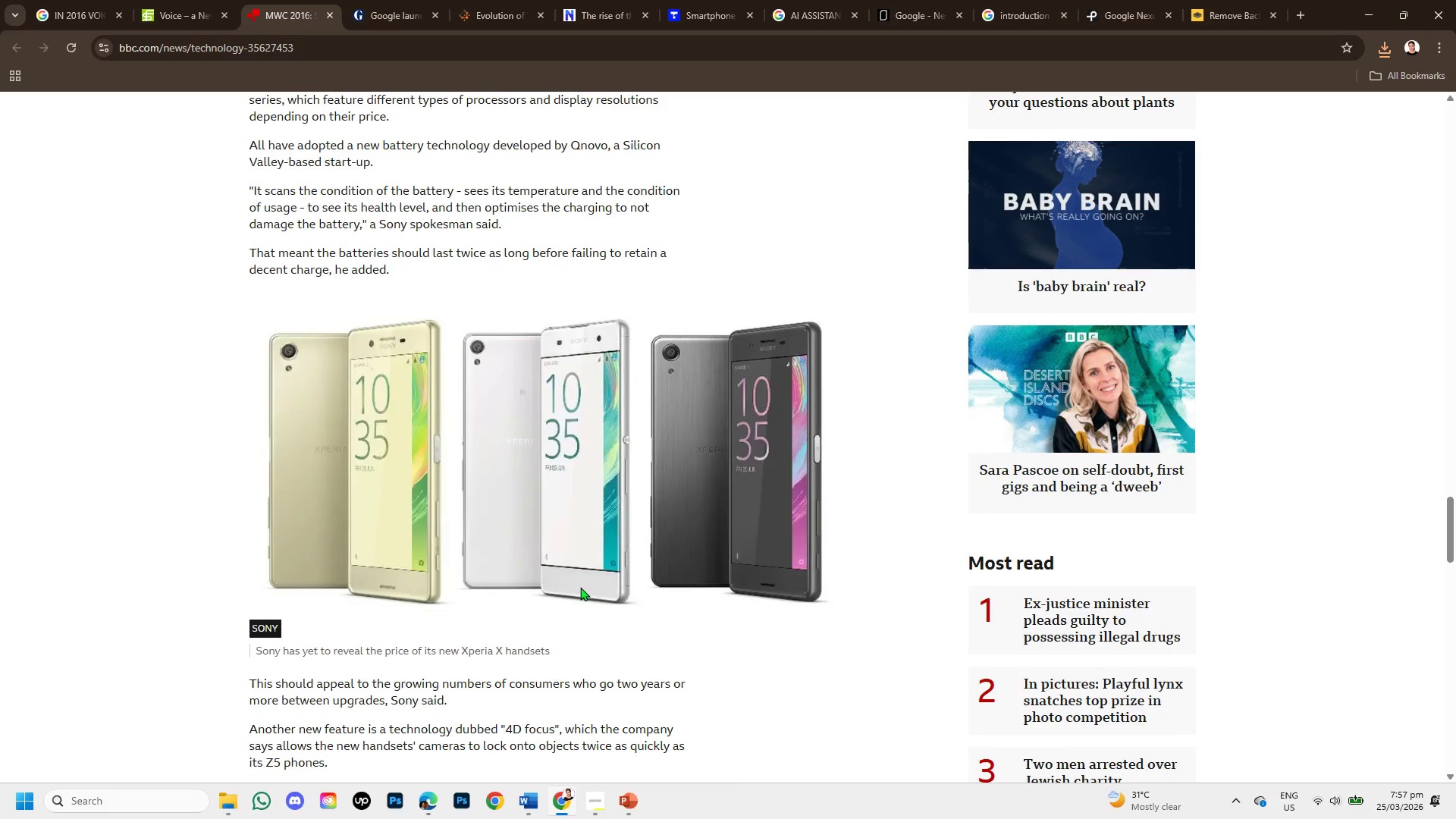 
scroll: coordinate [580, 576], scroll_direction: up, amount: 5.0
 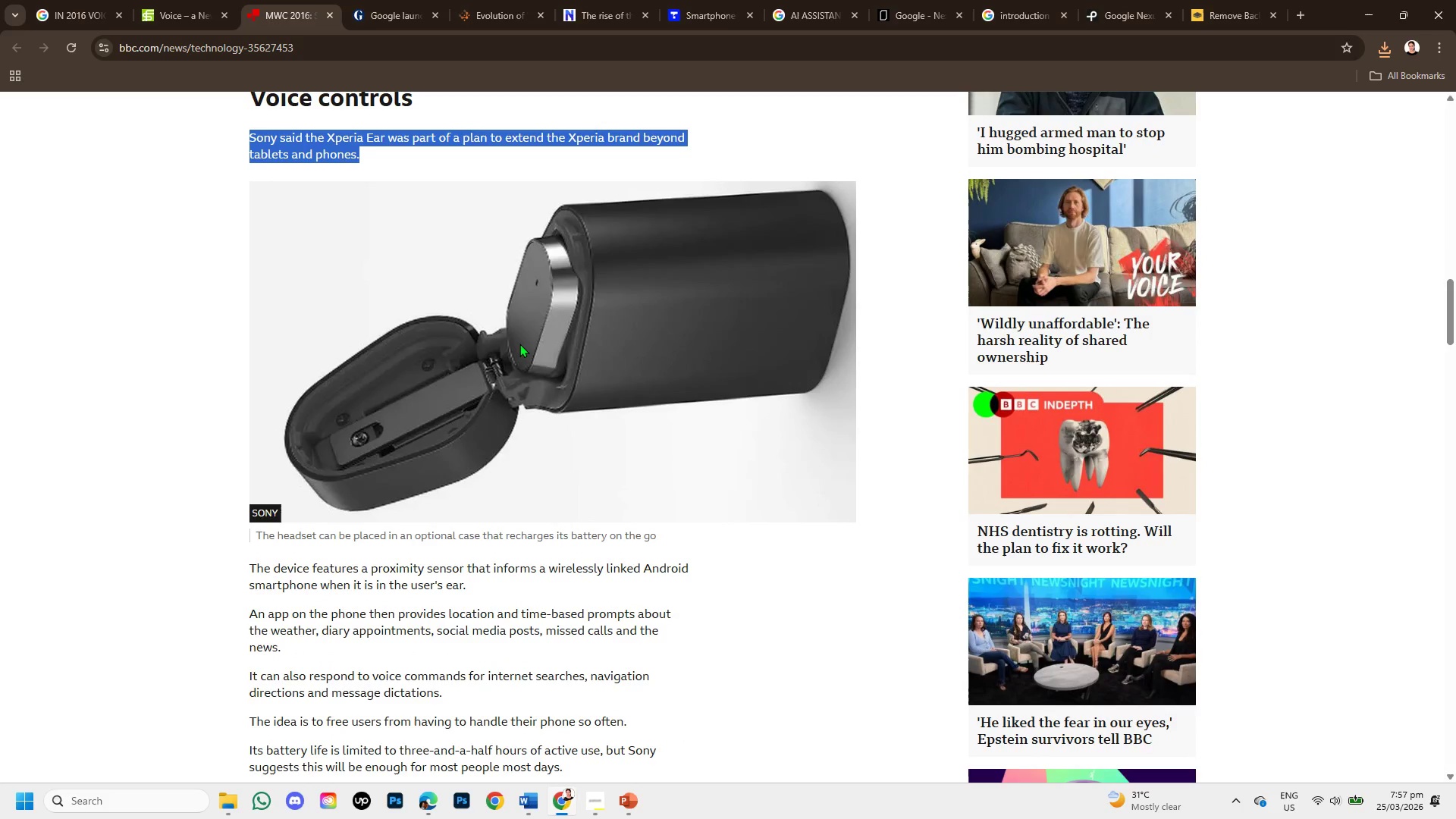 
right_click([519, 344])
 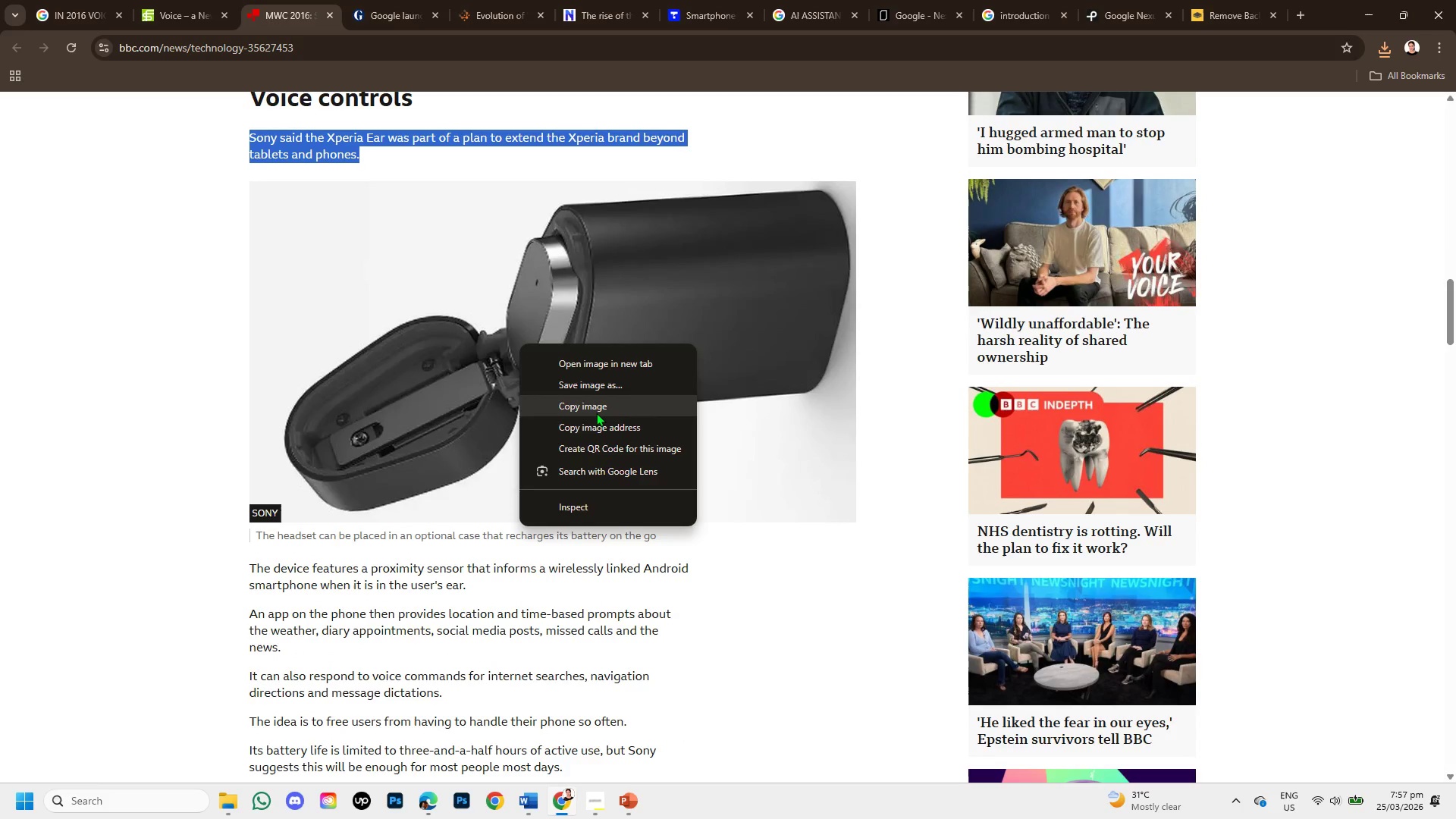 
left_click([596, 413])
 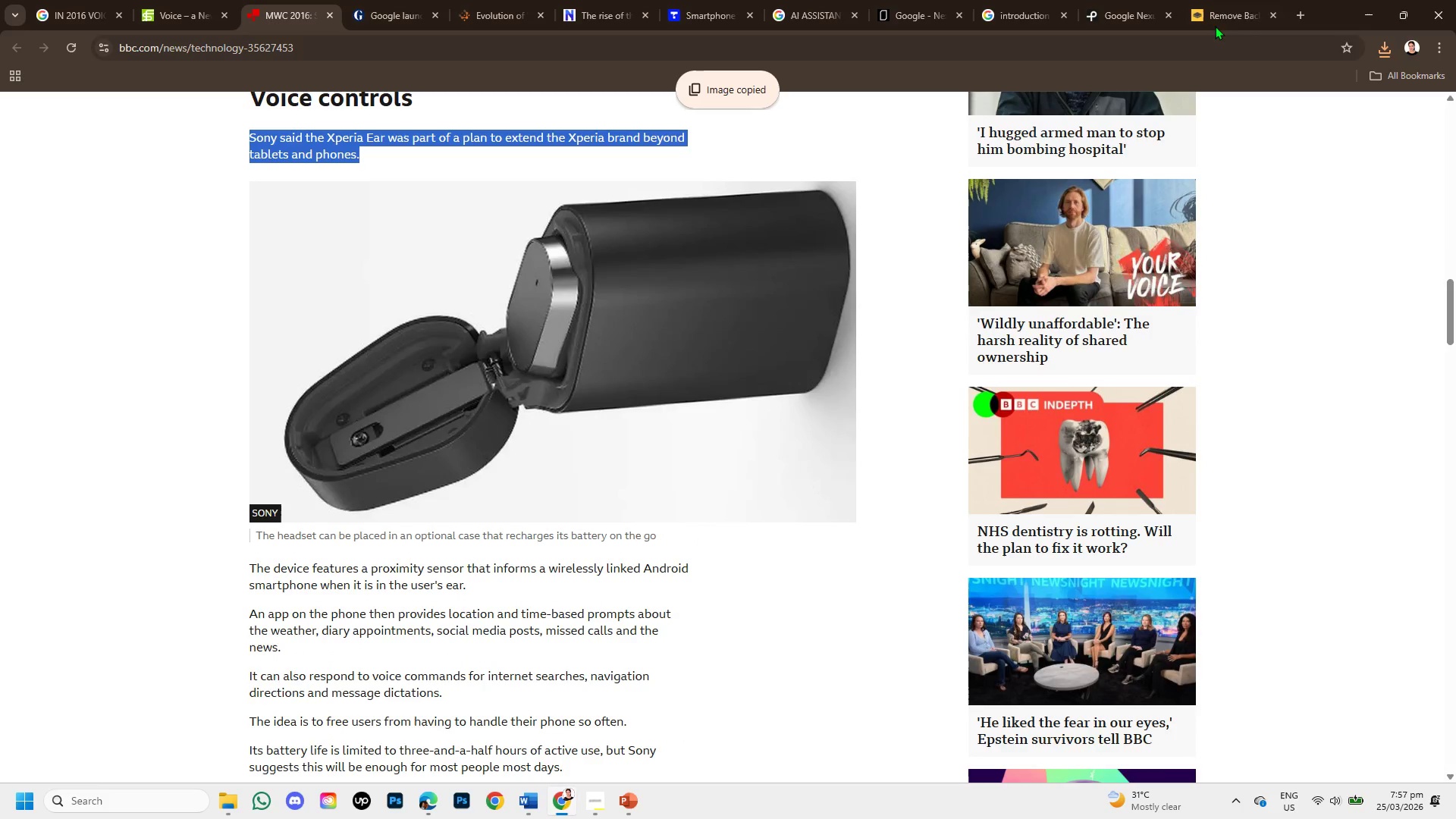 
left_click([1221, 10])
 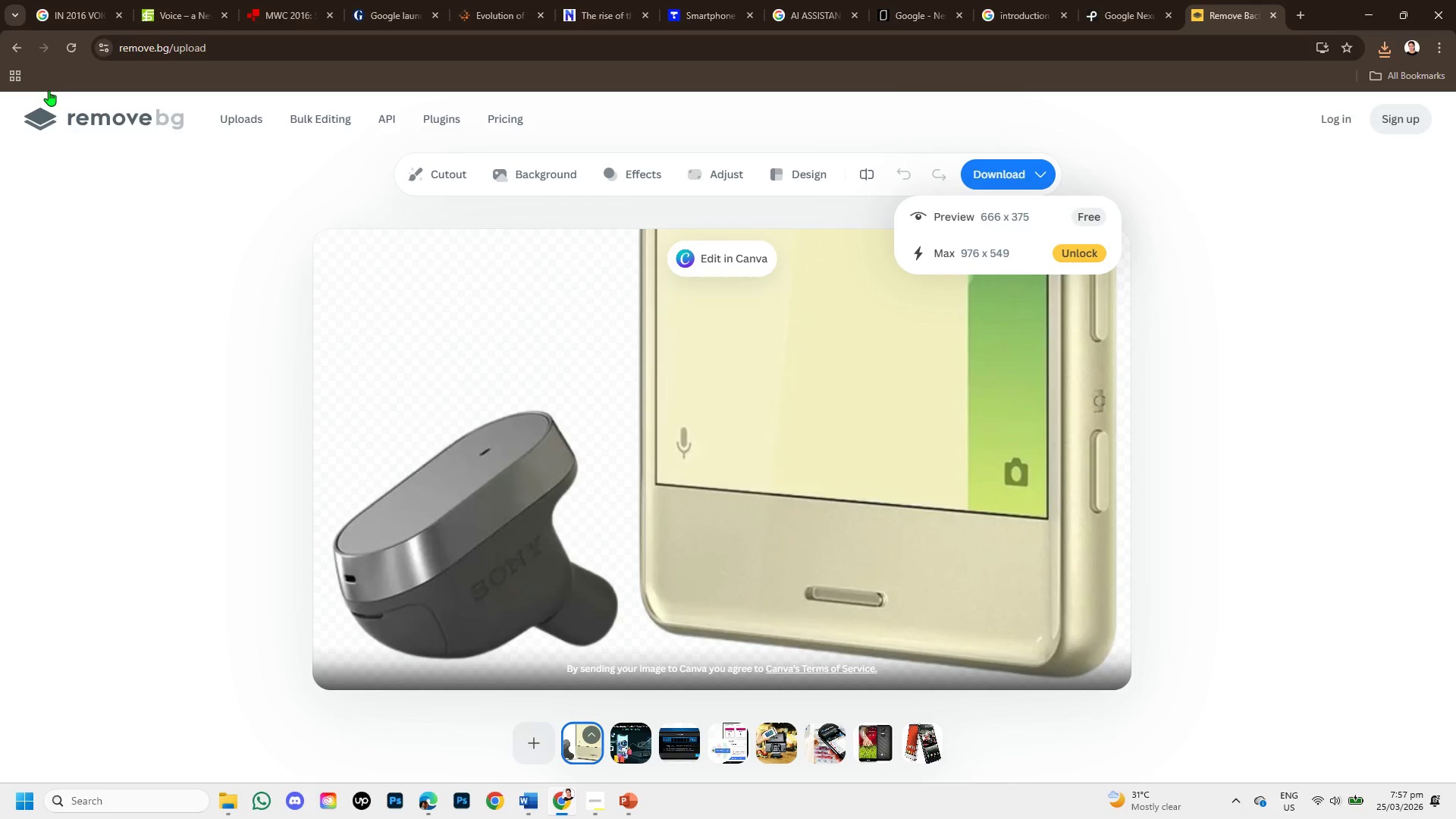 
left_click([14, 48])
 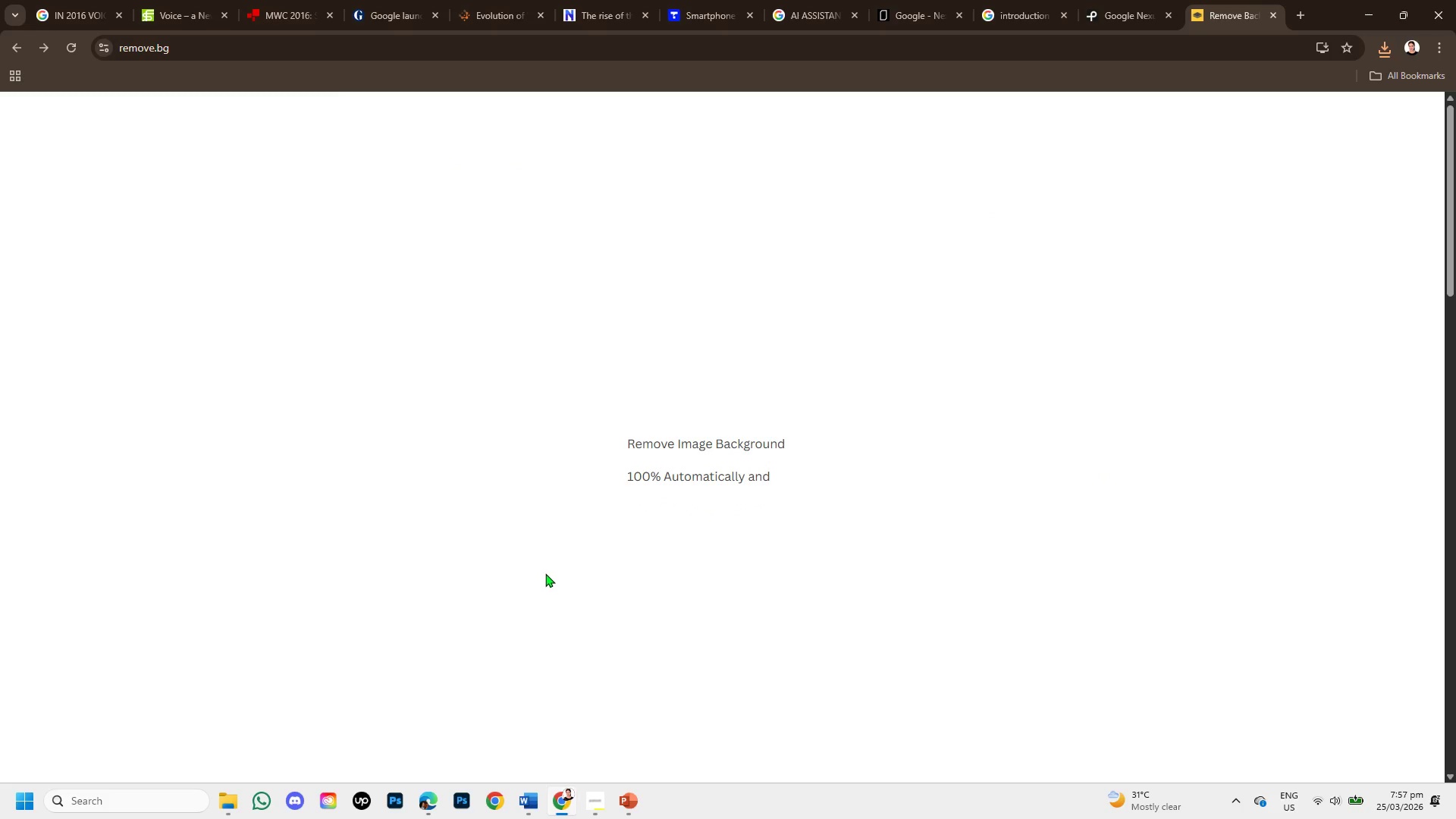 
key(Control+V)
 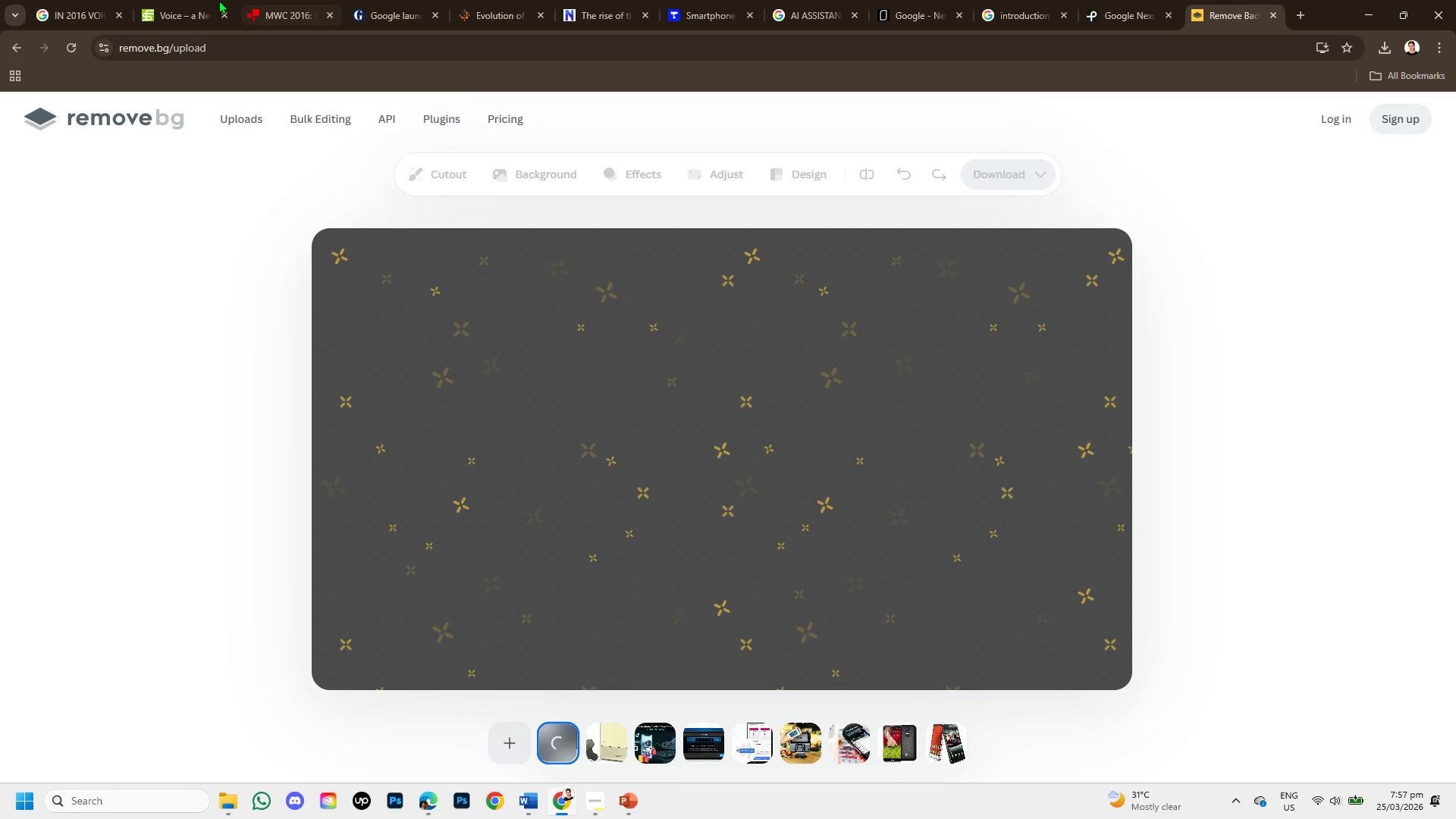 
left_click([93, 6])
 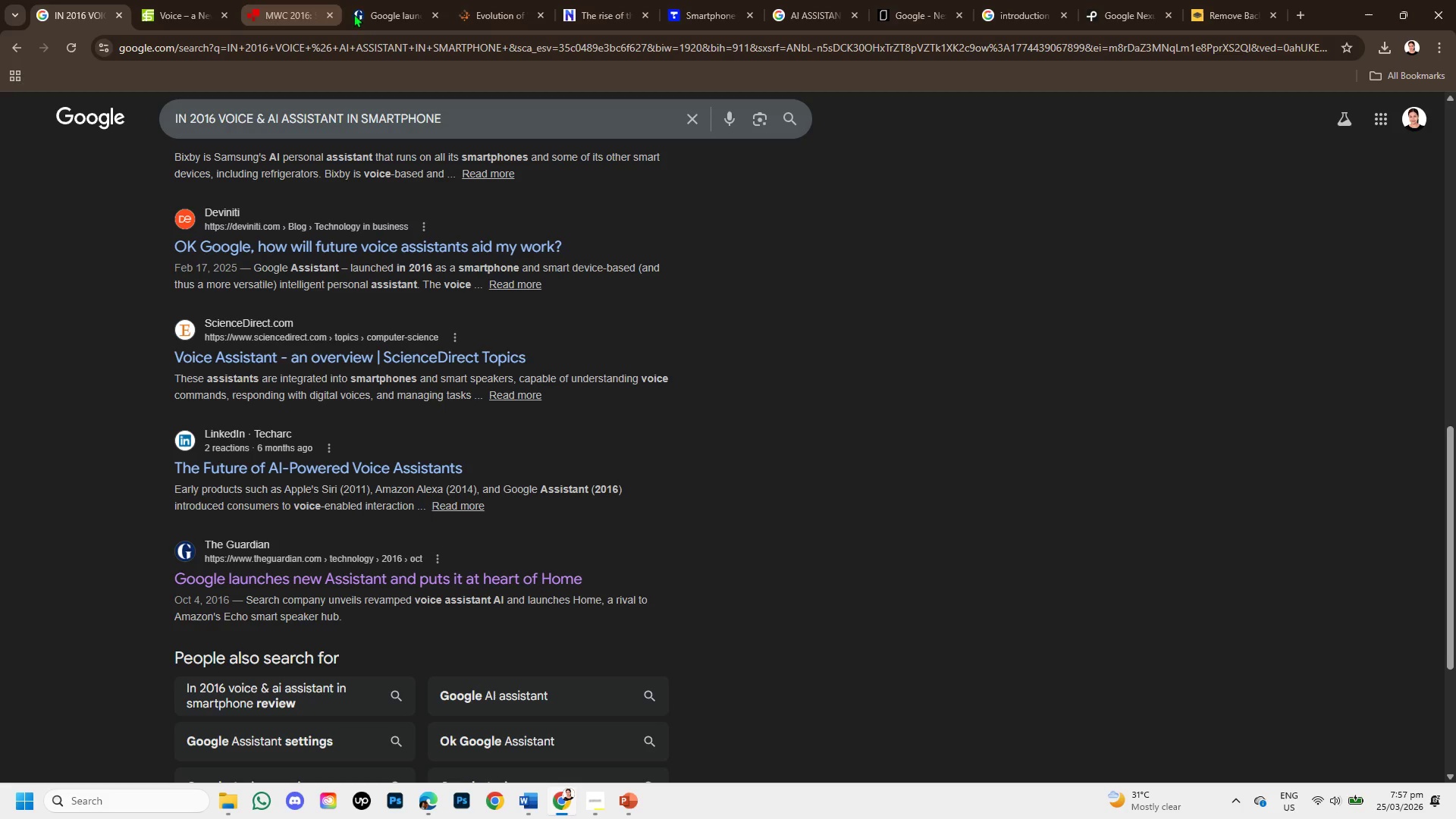 
left_click([365, 16])
 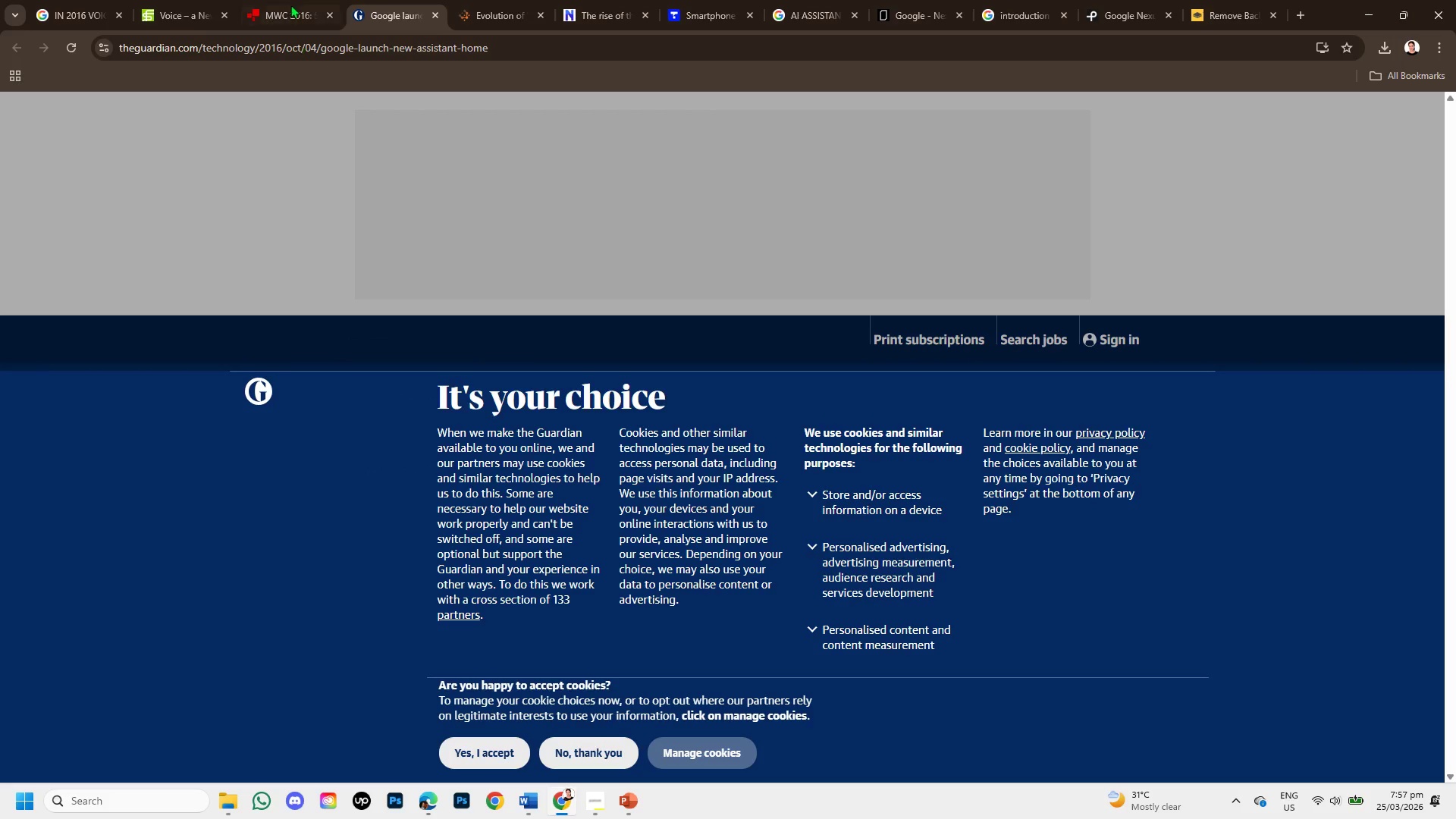 
left_click([289, 0])
 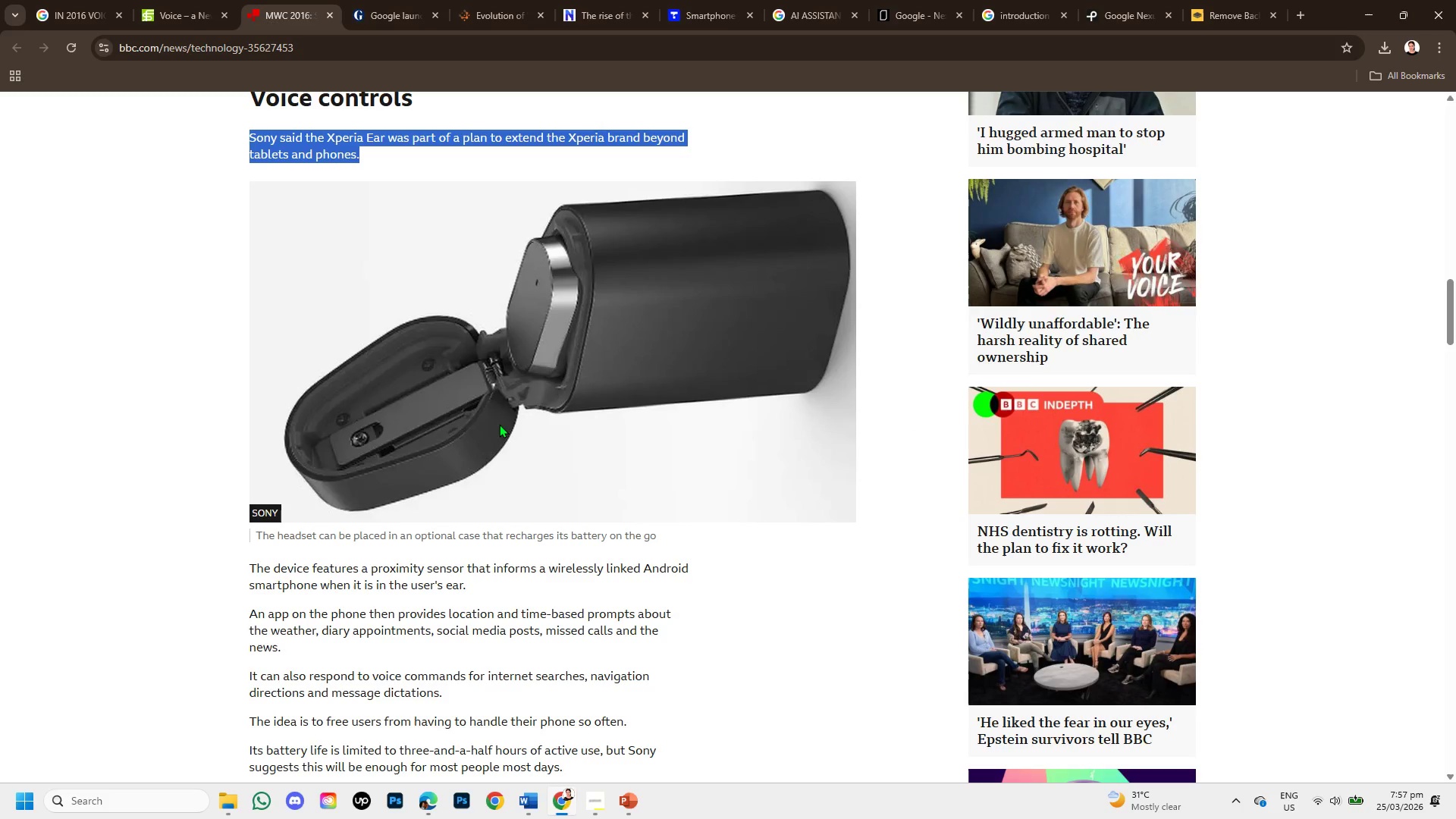 
scroll: coordinate [526, 497], scroll_direction: up, amount: 3.0
 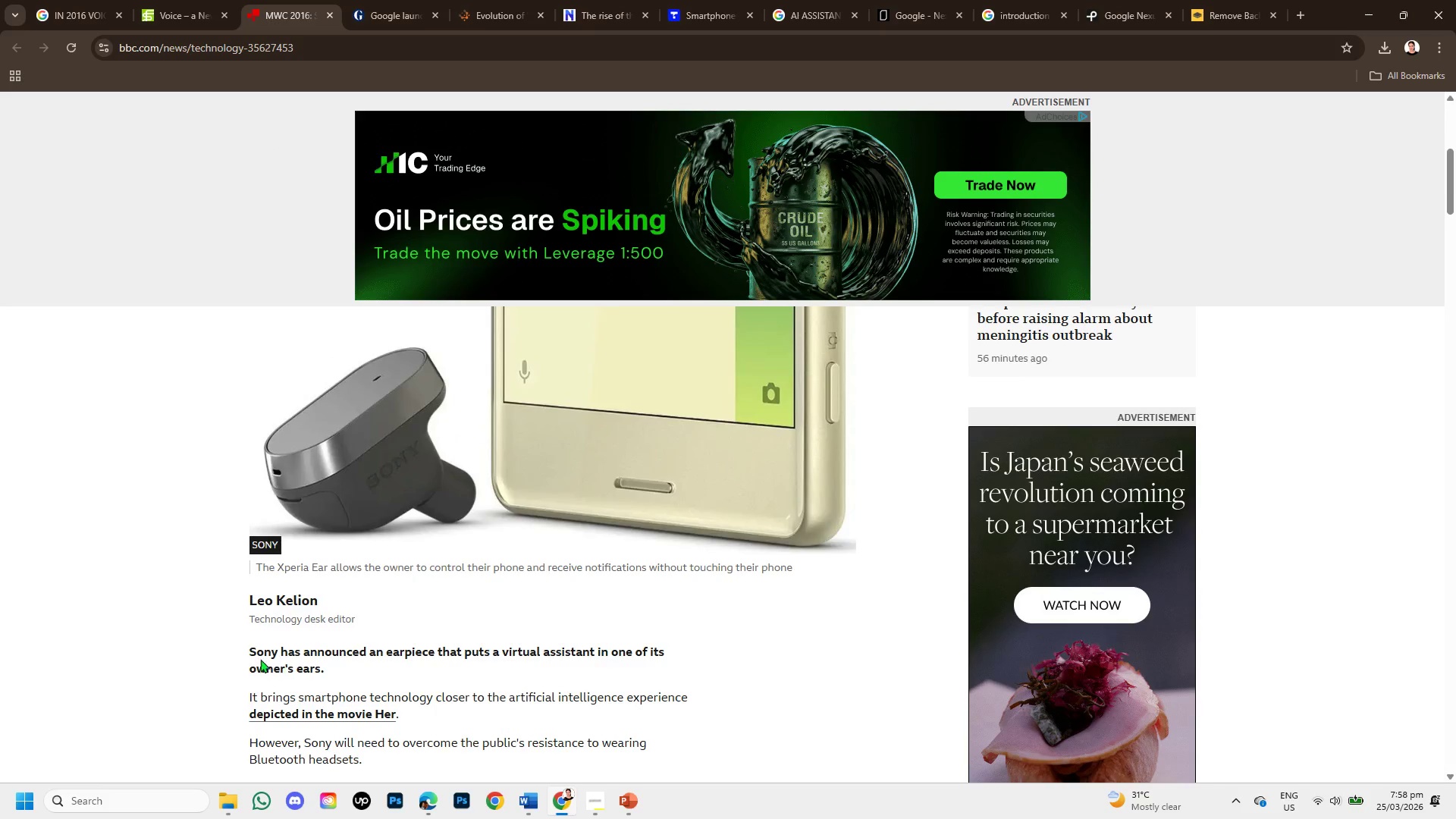 
scroll: coordinate [251, 655], scroll_direction: down, amount: 1.0
 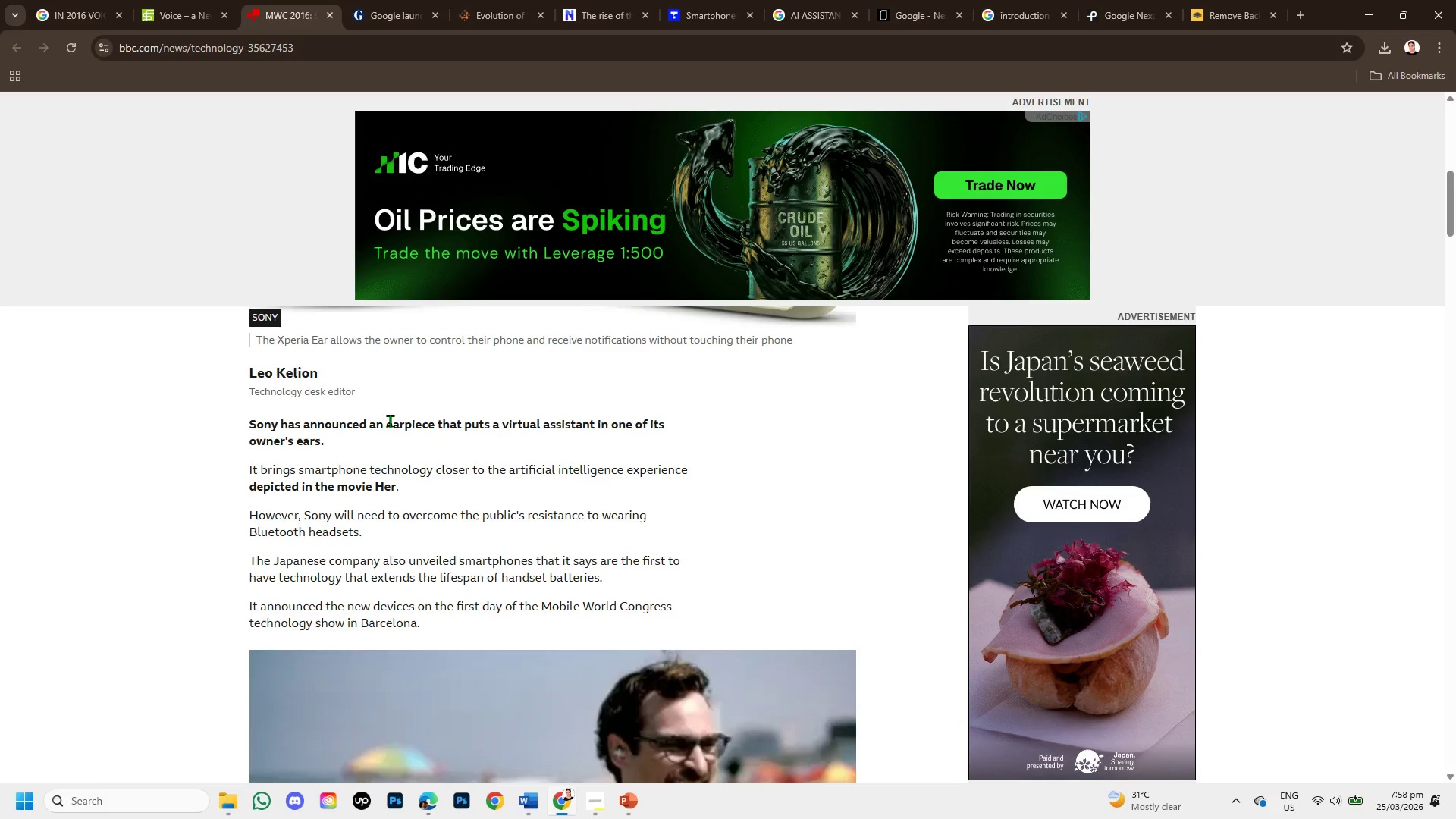 
wait(11.55)
 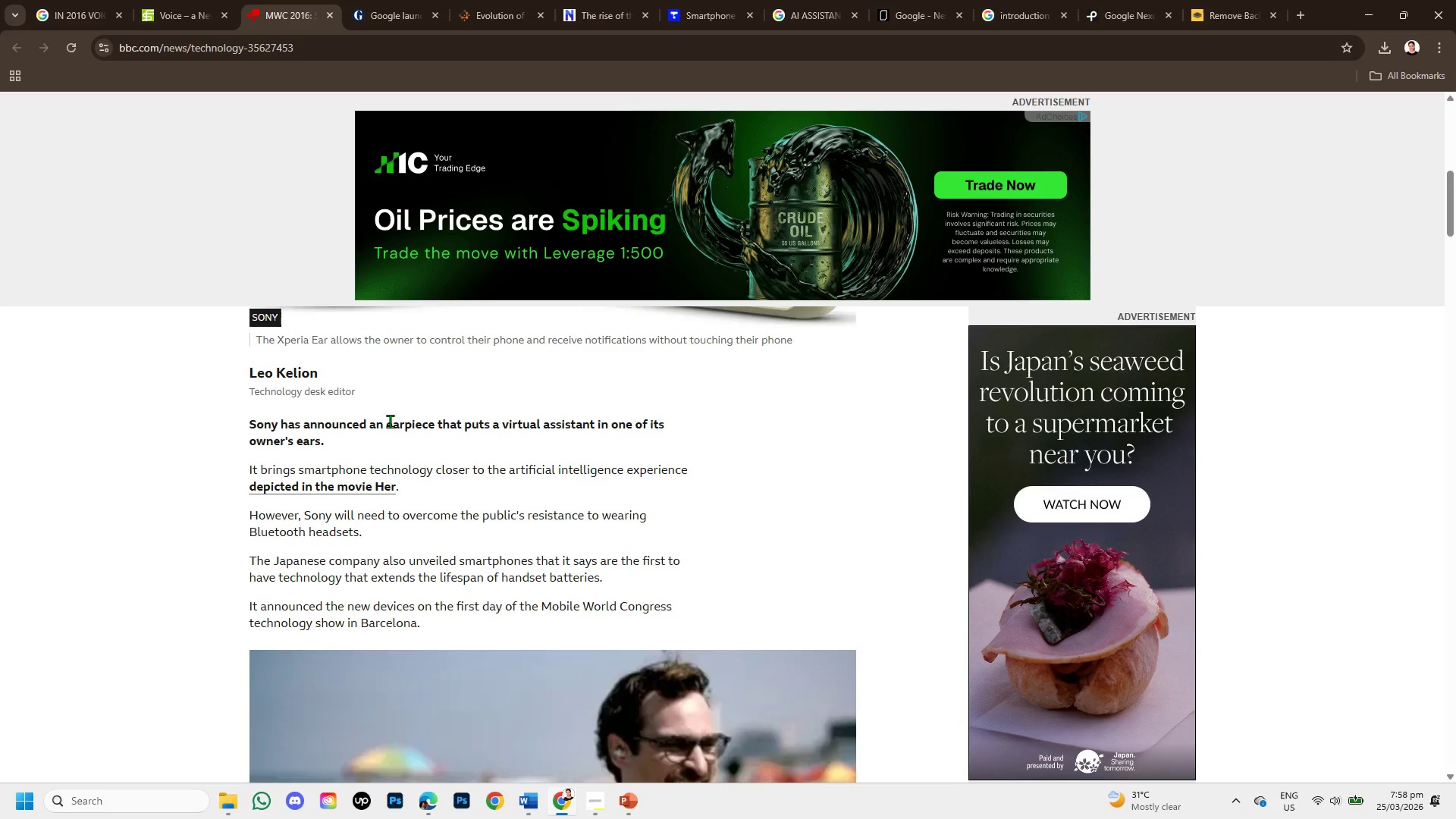 
left_click_drag(start_coordinate=[246, 469], to_coordinate=[438, 492])
 